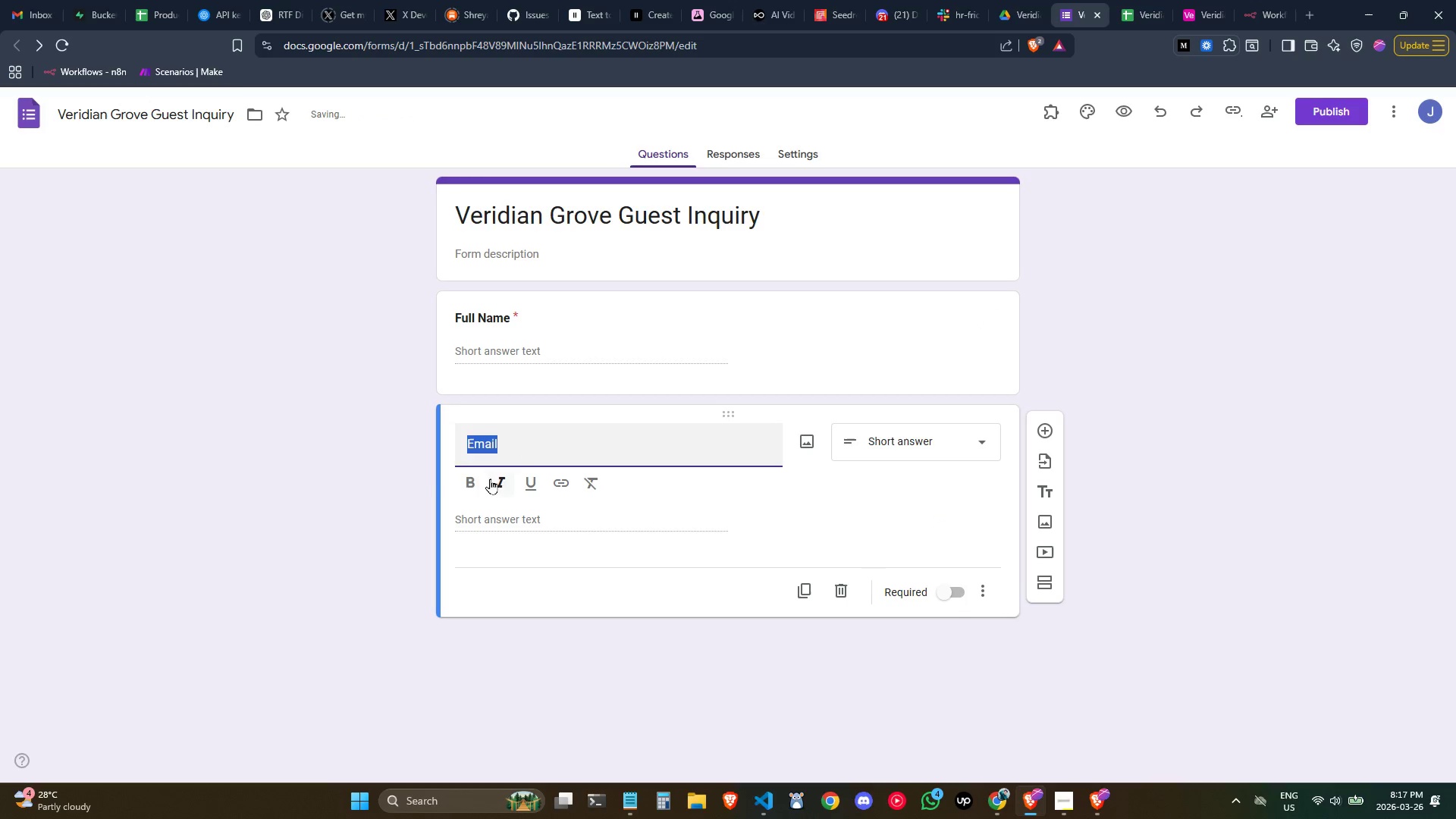 
left_click([476, 477])
 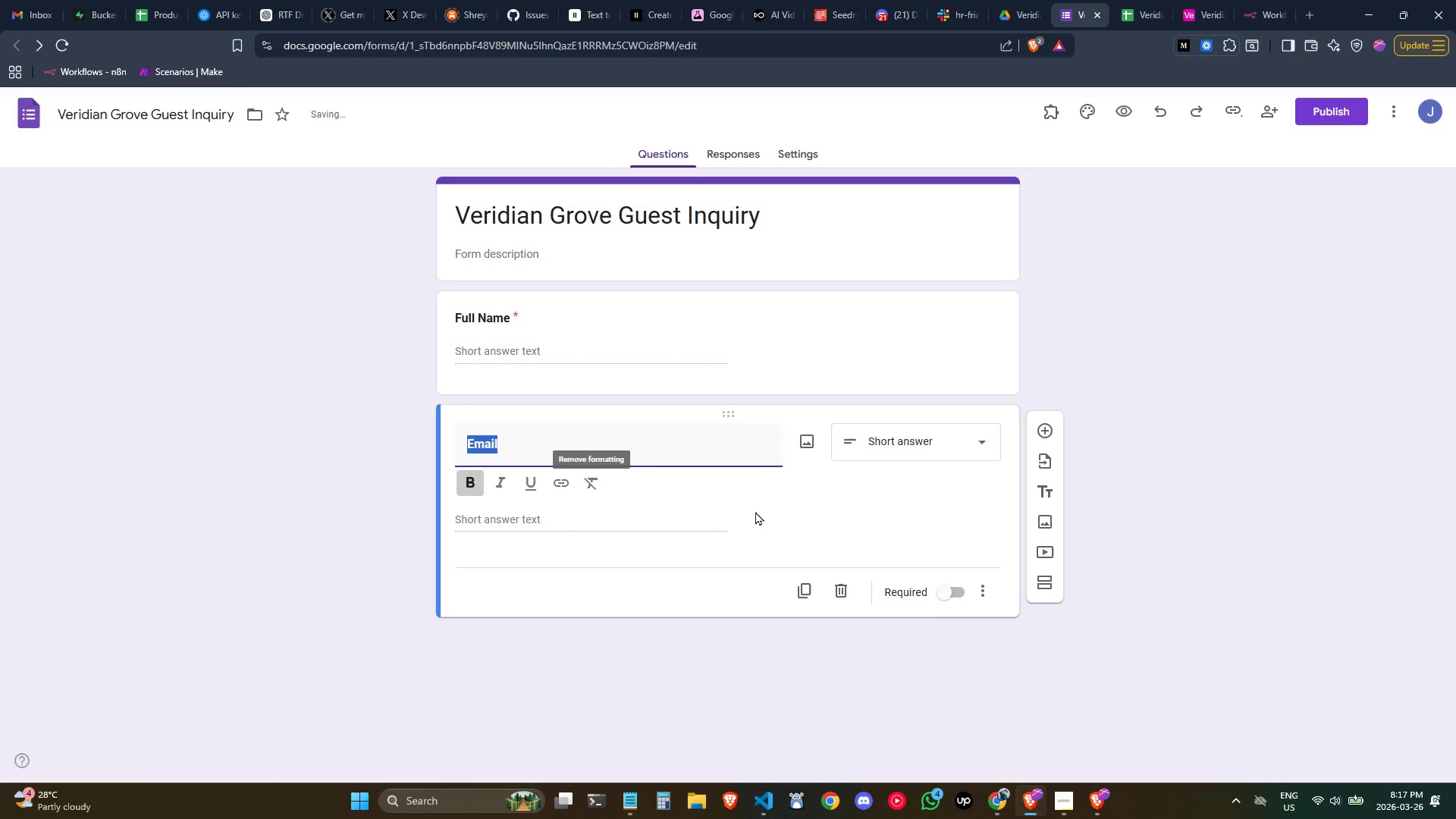 
left_click([758, 511])
 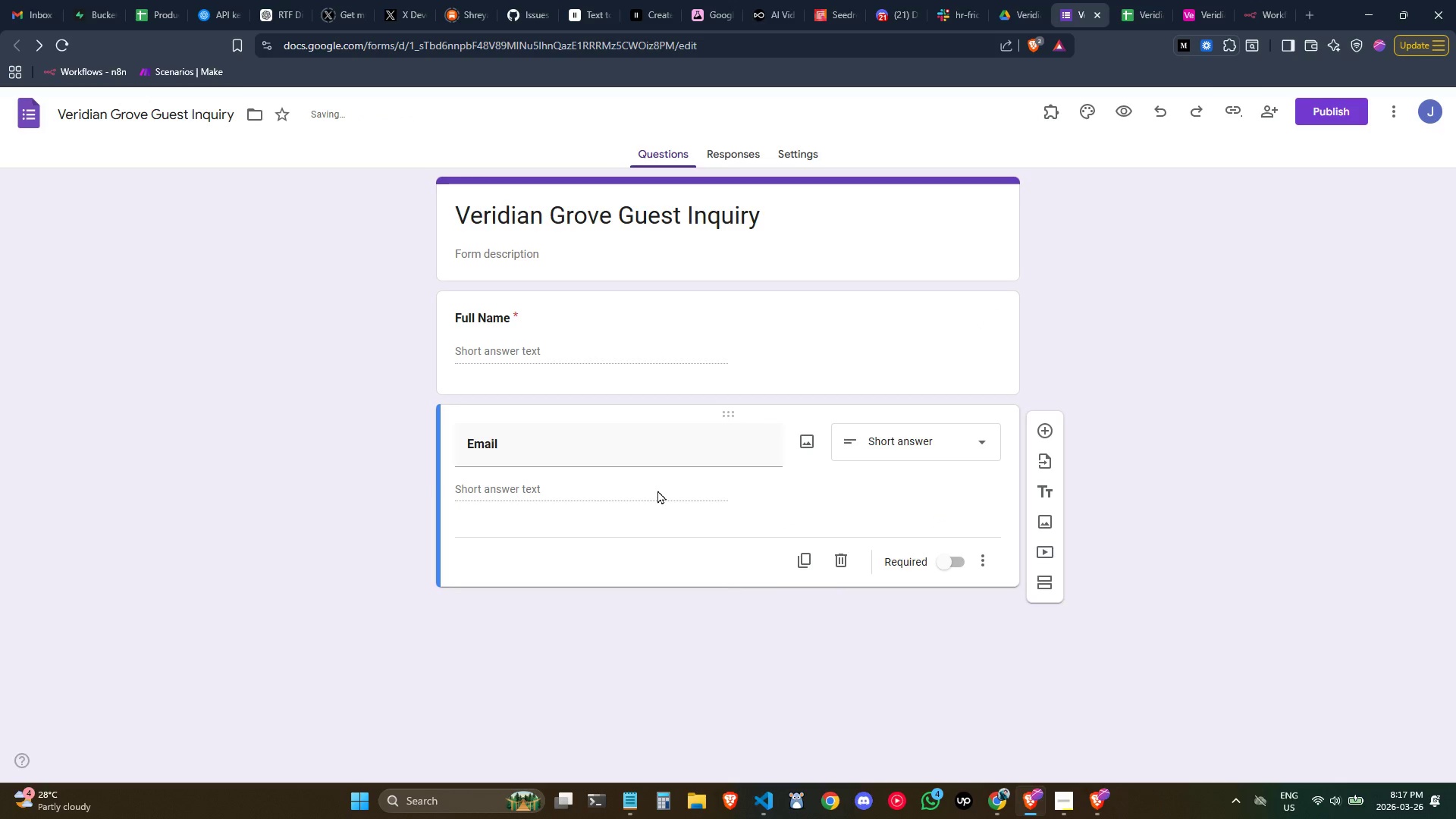 
left_click([657, 490])
 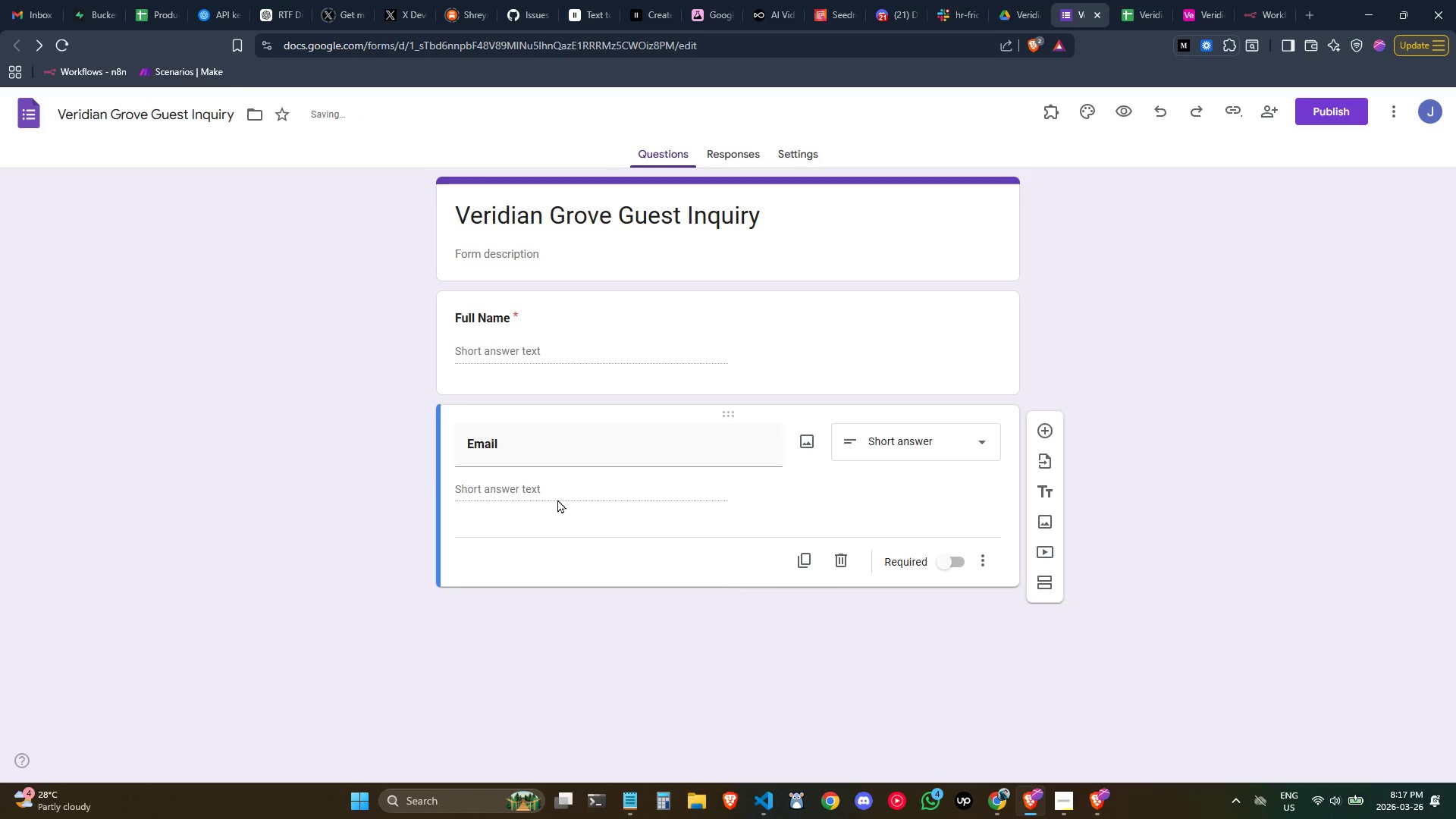 
left_click([557, 499])
 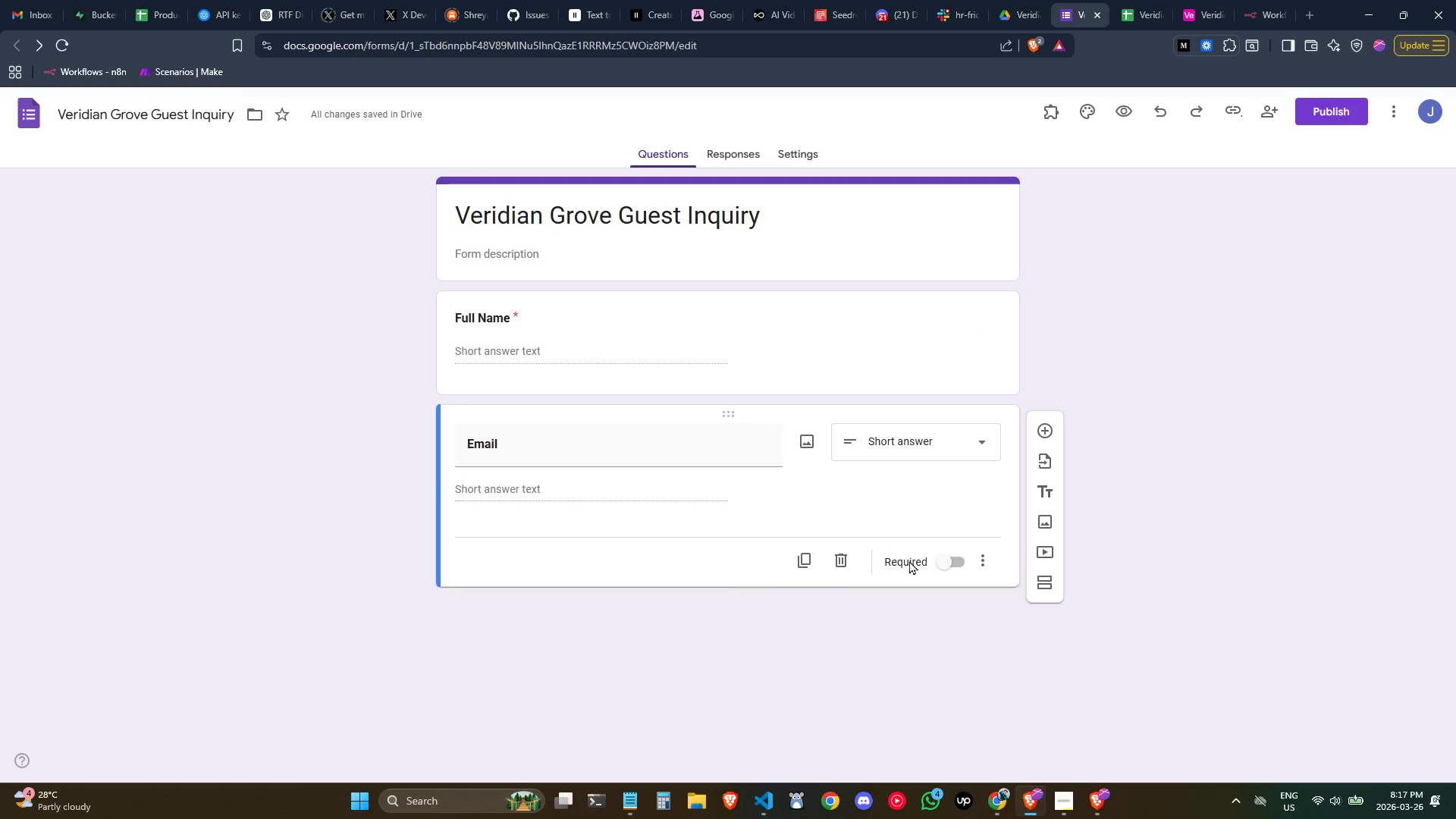 
left_click([990, 558])
 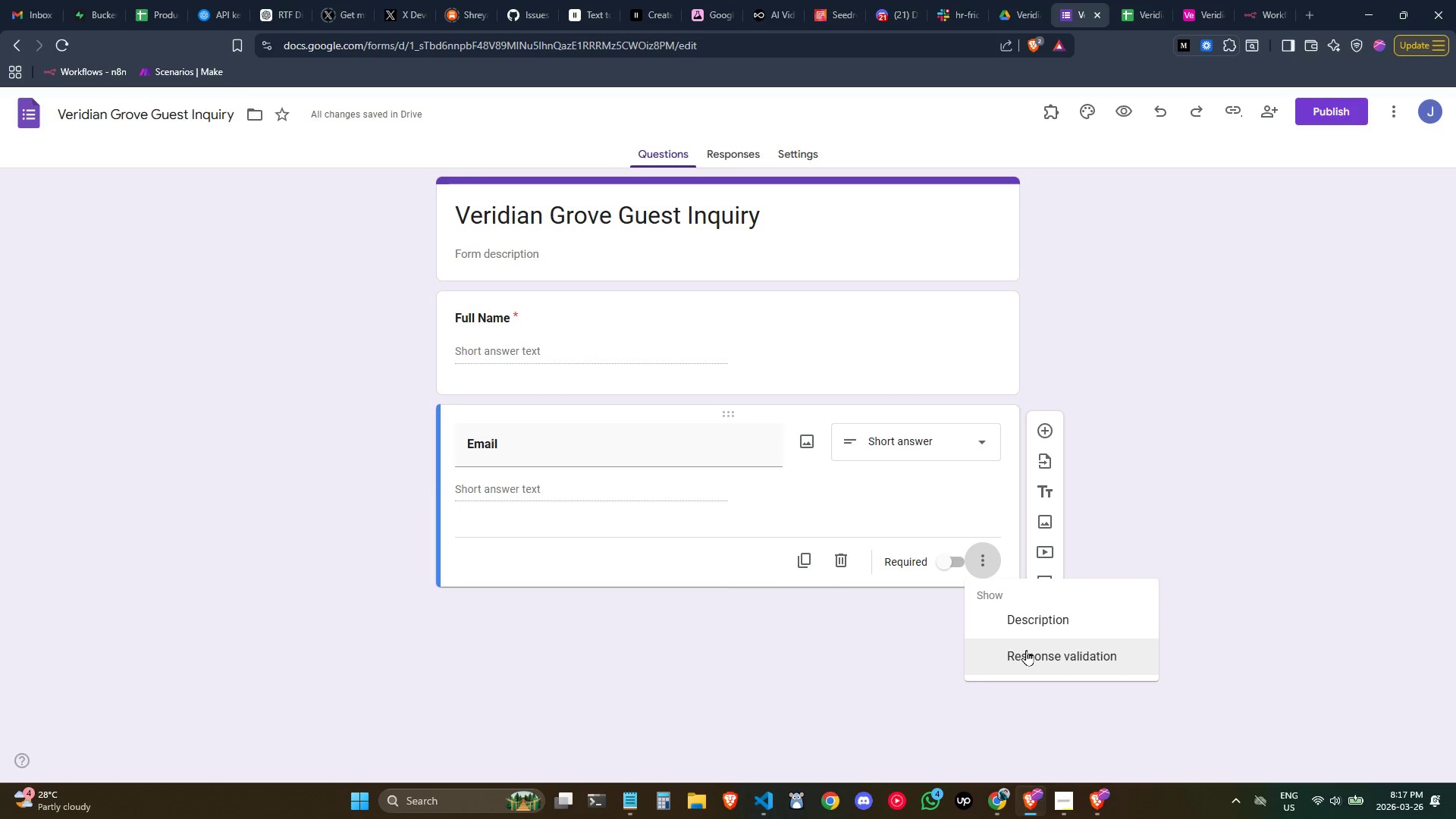 
left_click([1026, 650])
 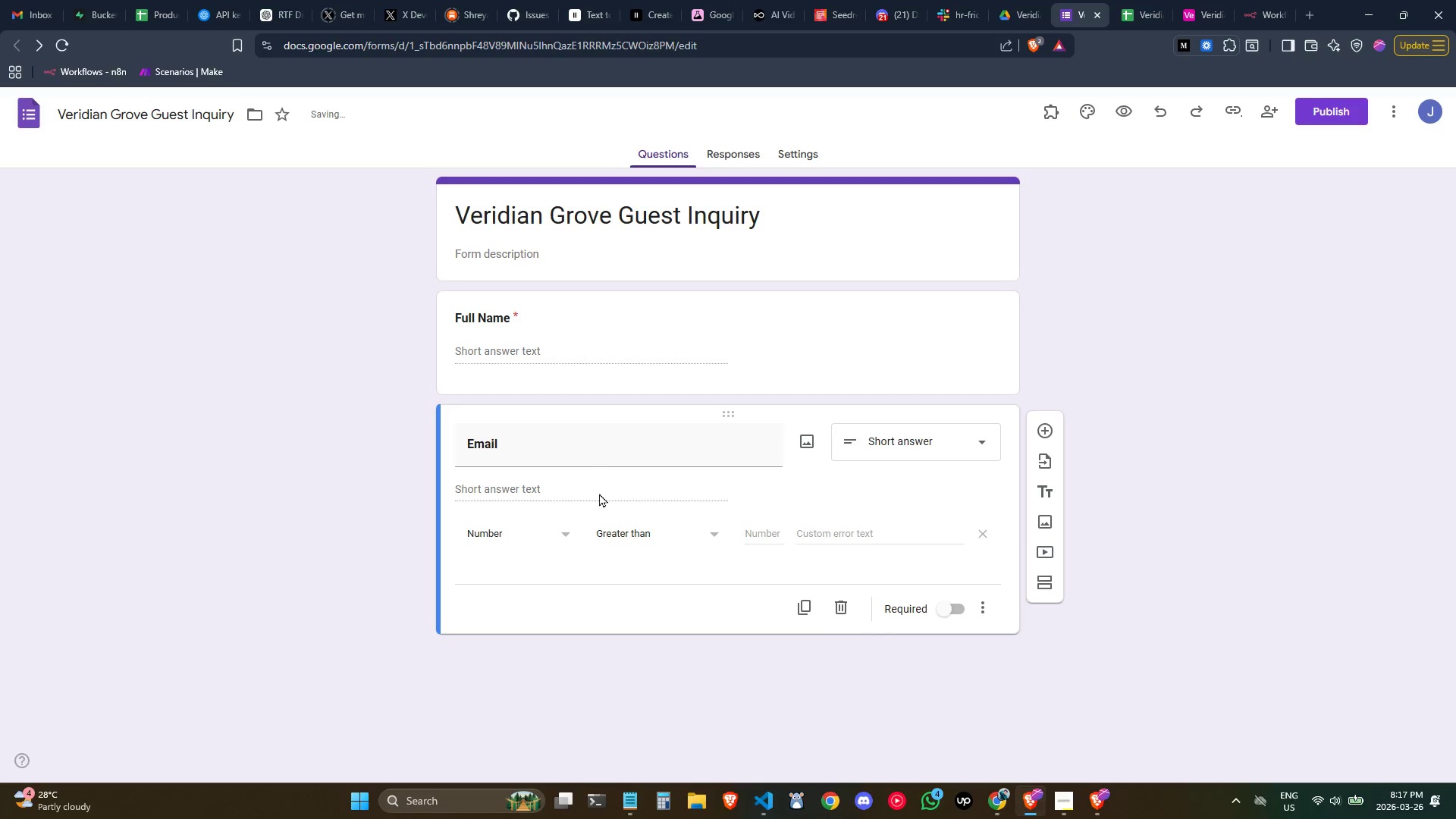 
left_click([538, 534])
 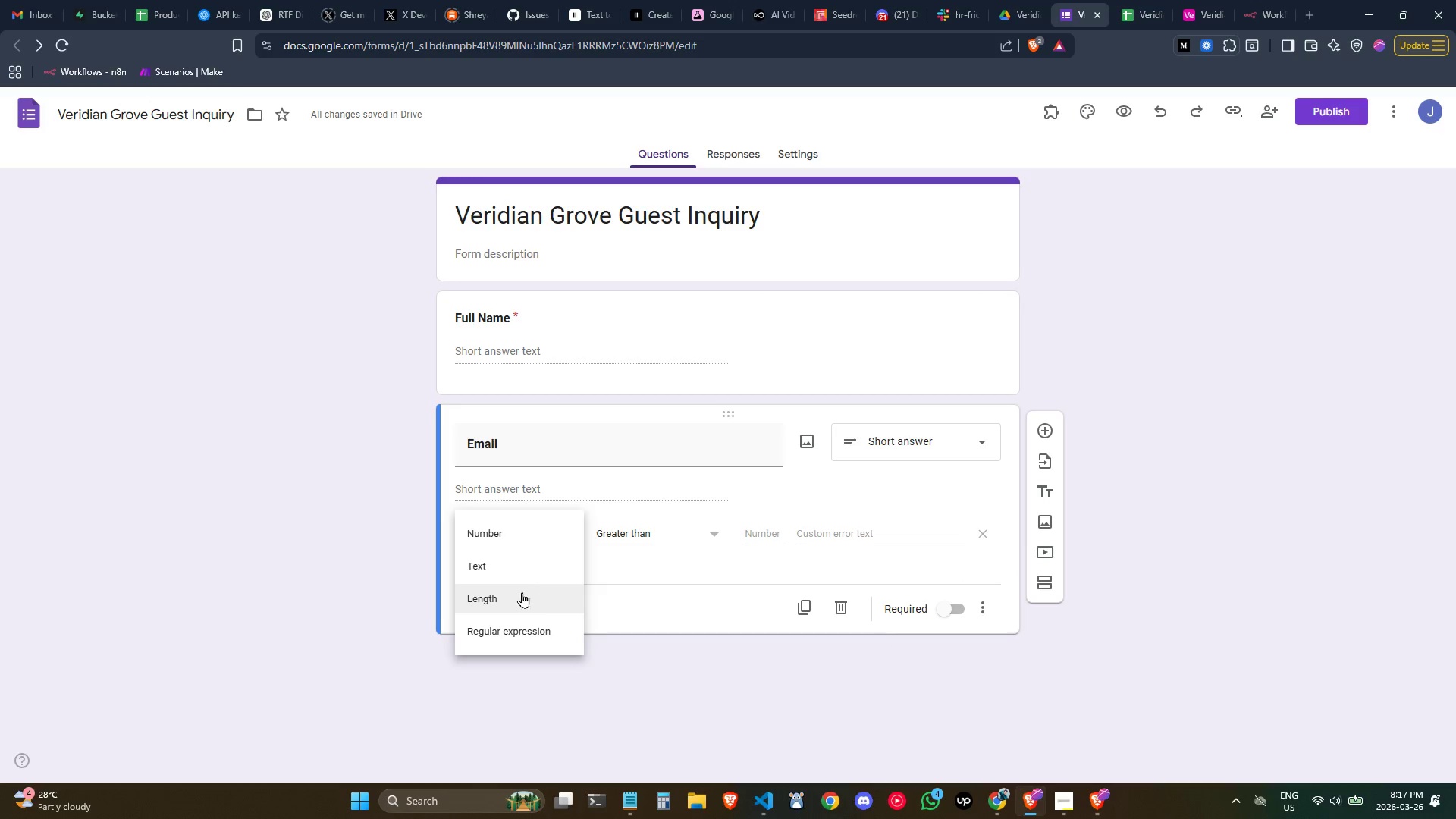 
left_click([520, 563])
 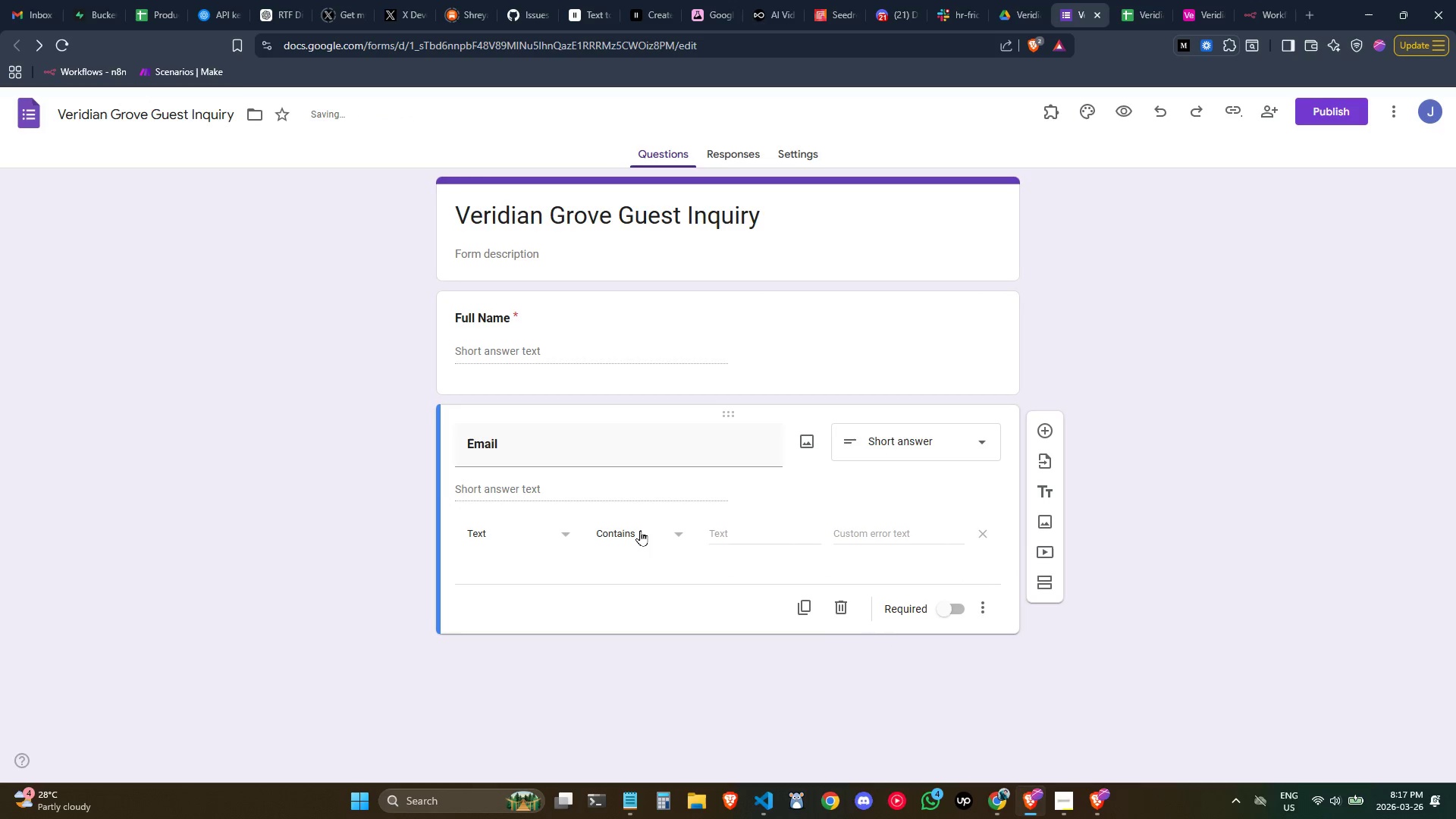 
left_click([640, 530])
 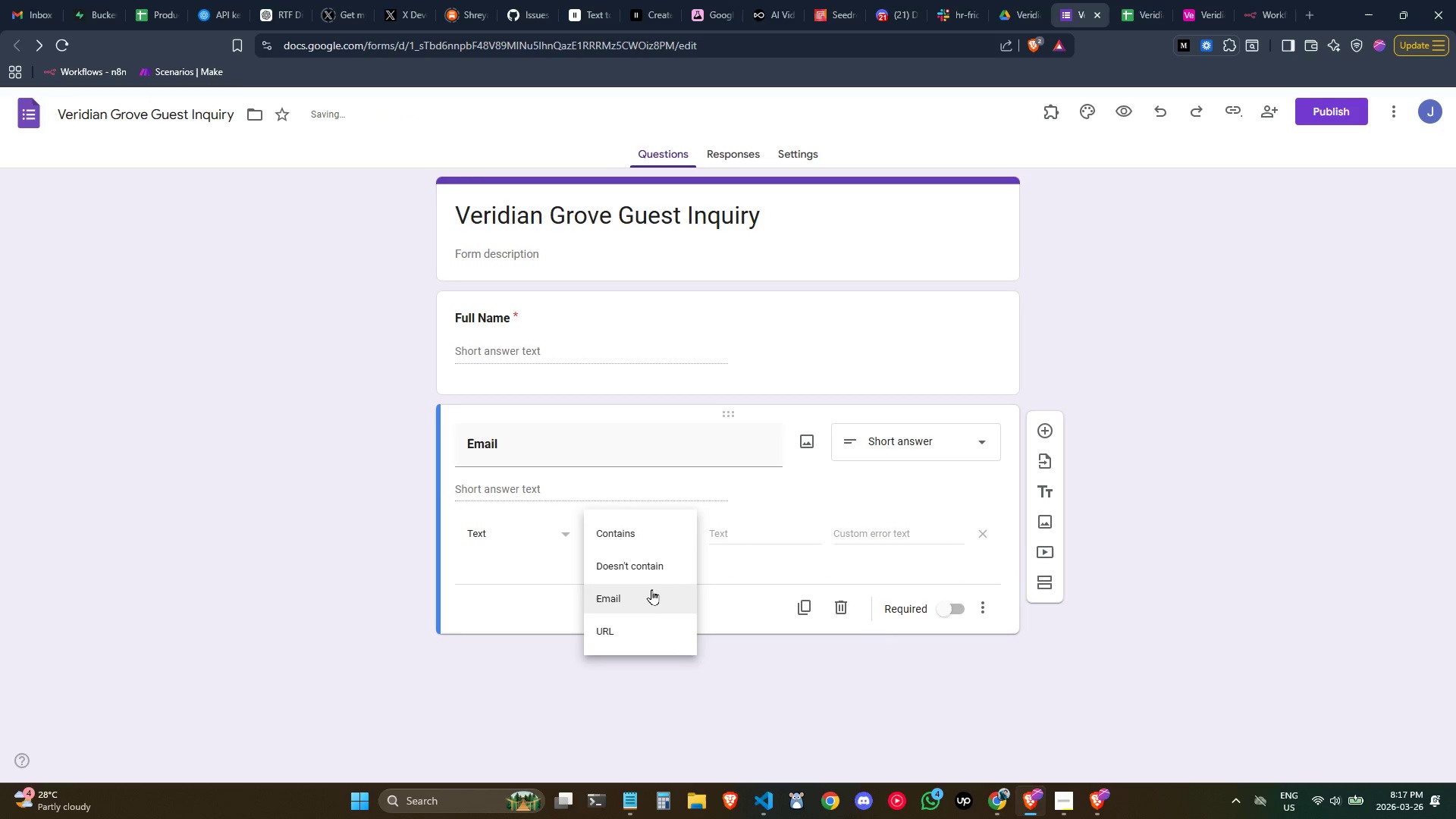 
left_click([645, 594])
 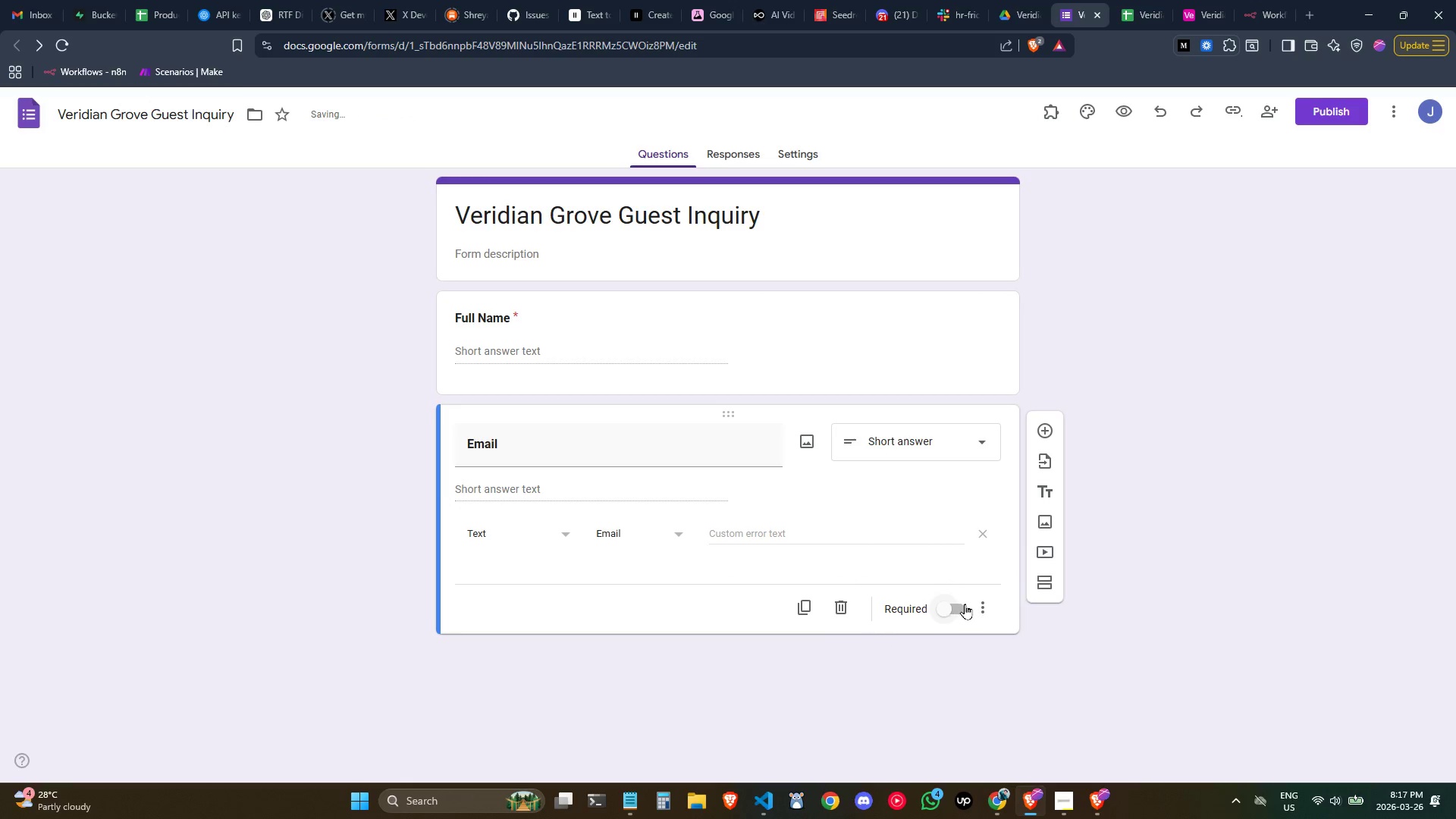 
left_click([965, 604])
 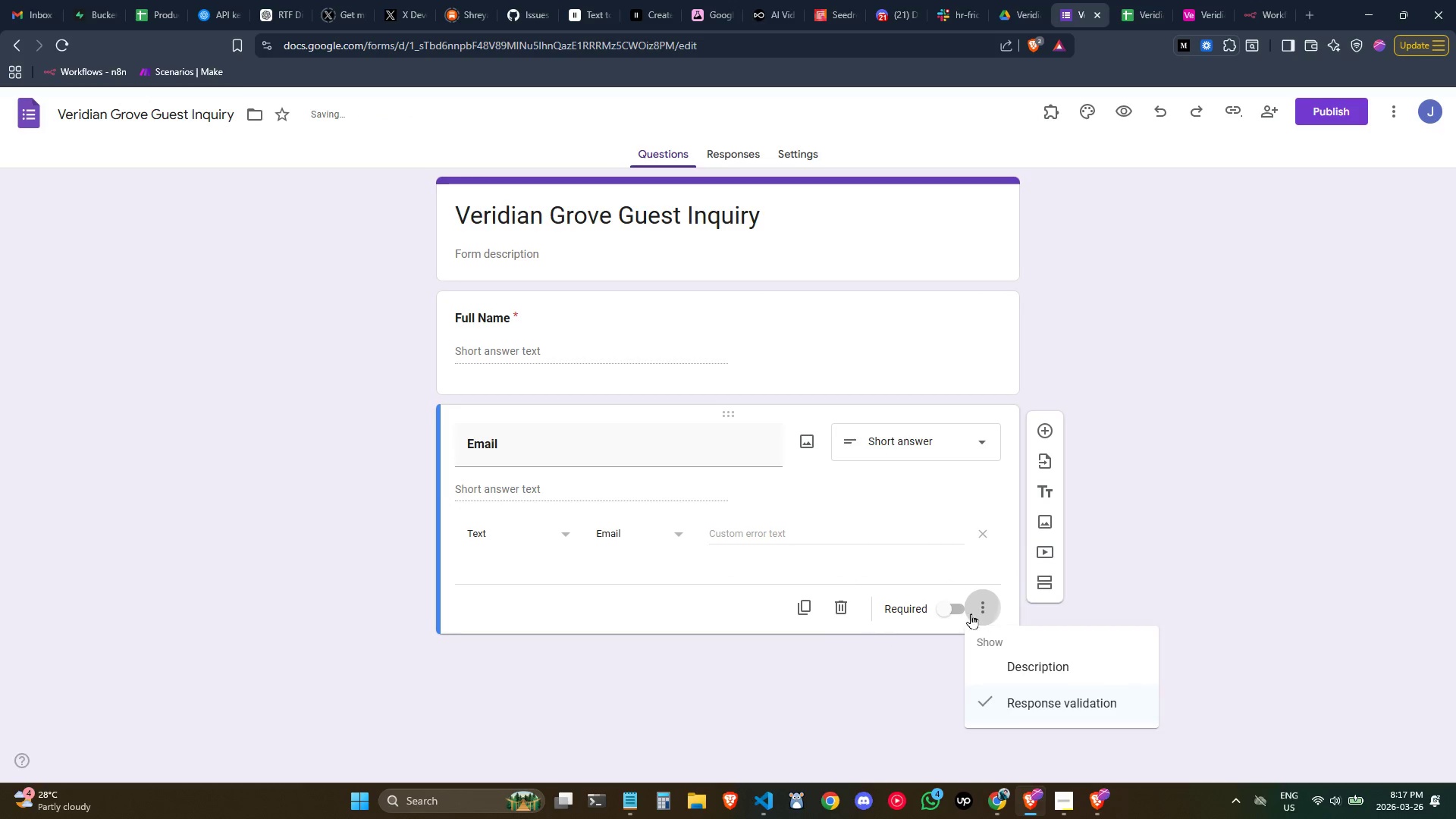 
left_click([959, 610])
 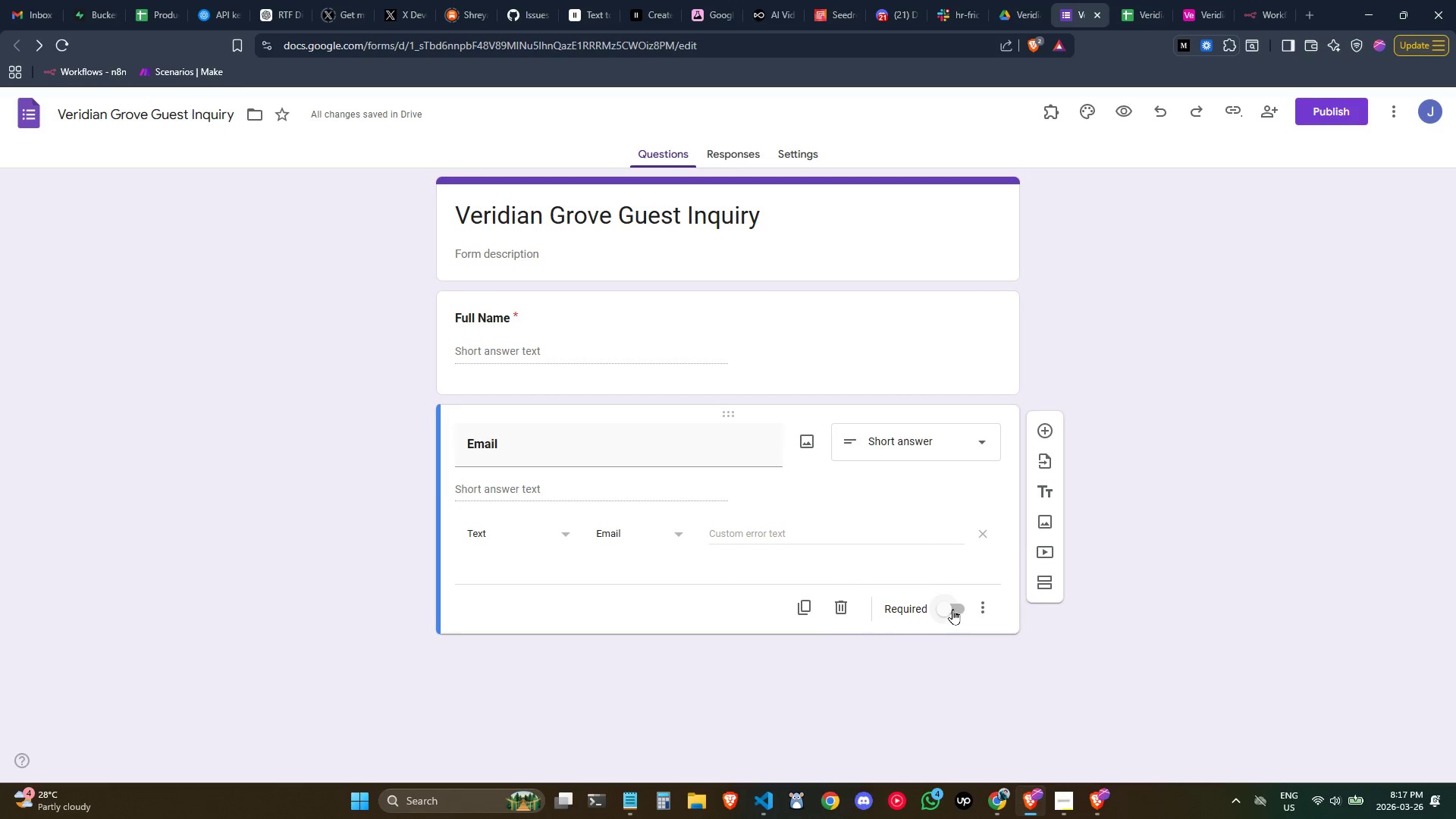 
left_click([952, 609])
 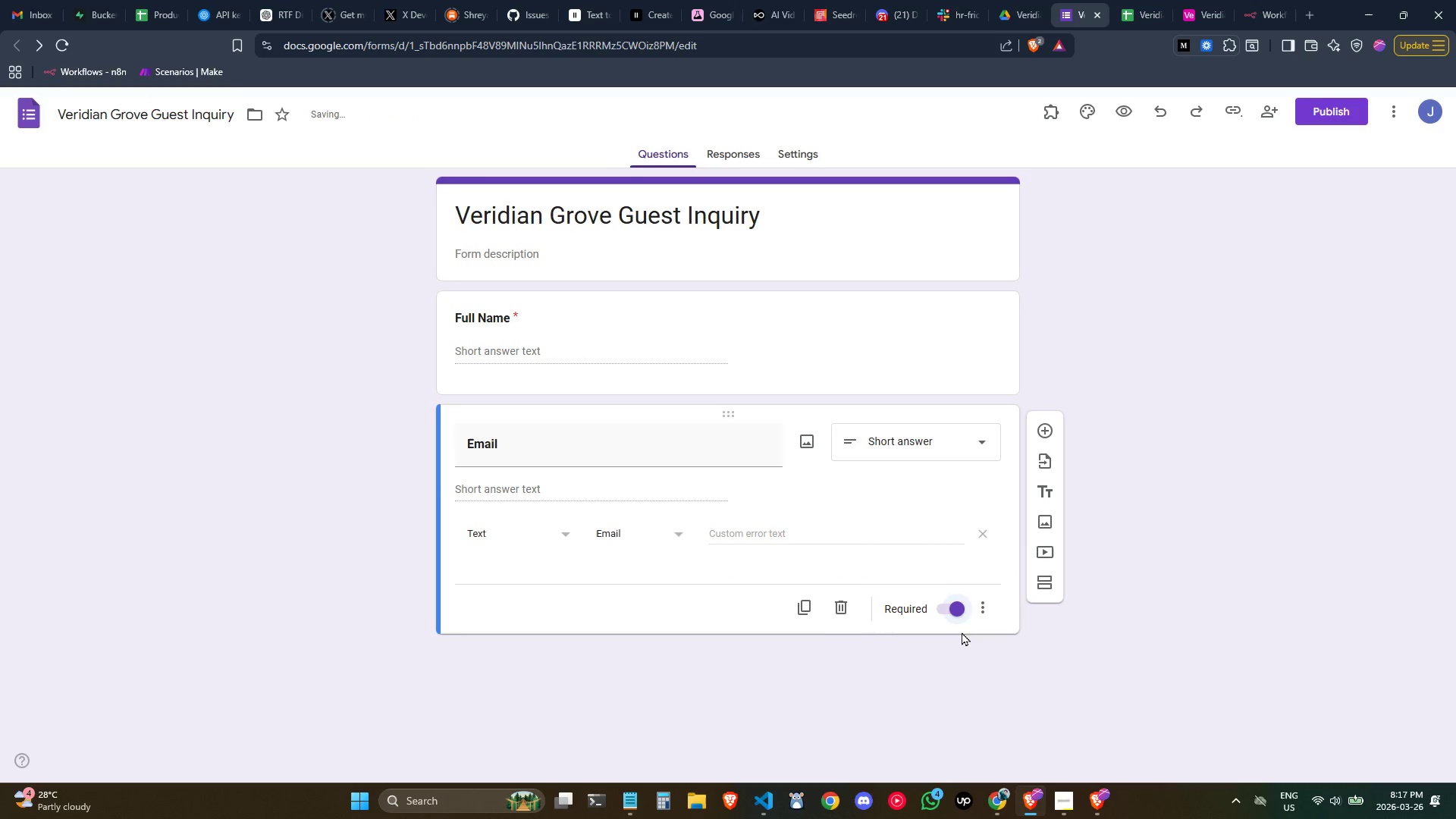 
left_click([969, 657])
 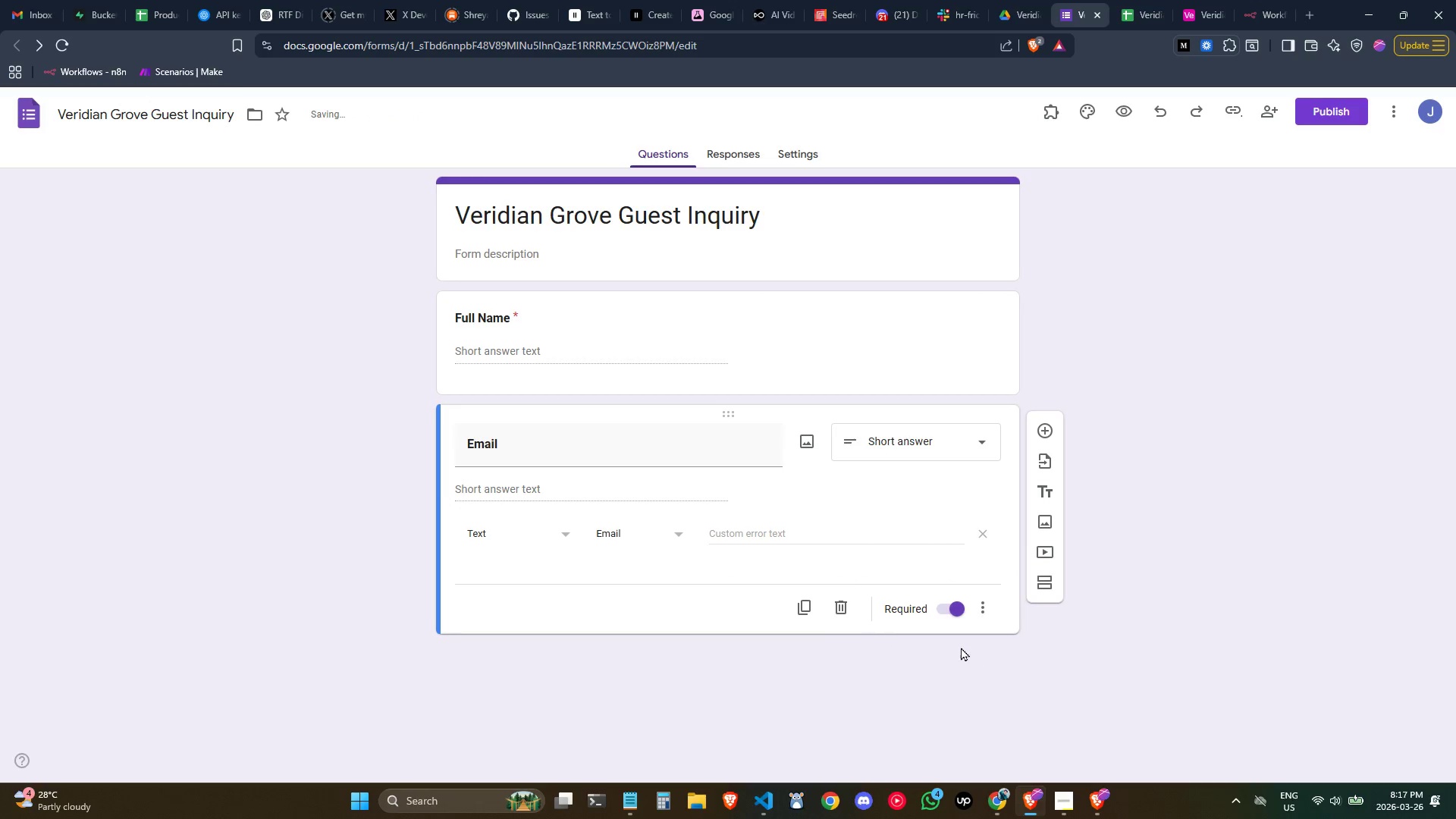 
scroll: coordinate [965, 643], scroll_direction: down, amount: 1.0
 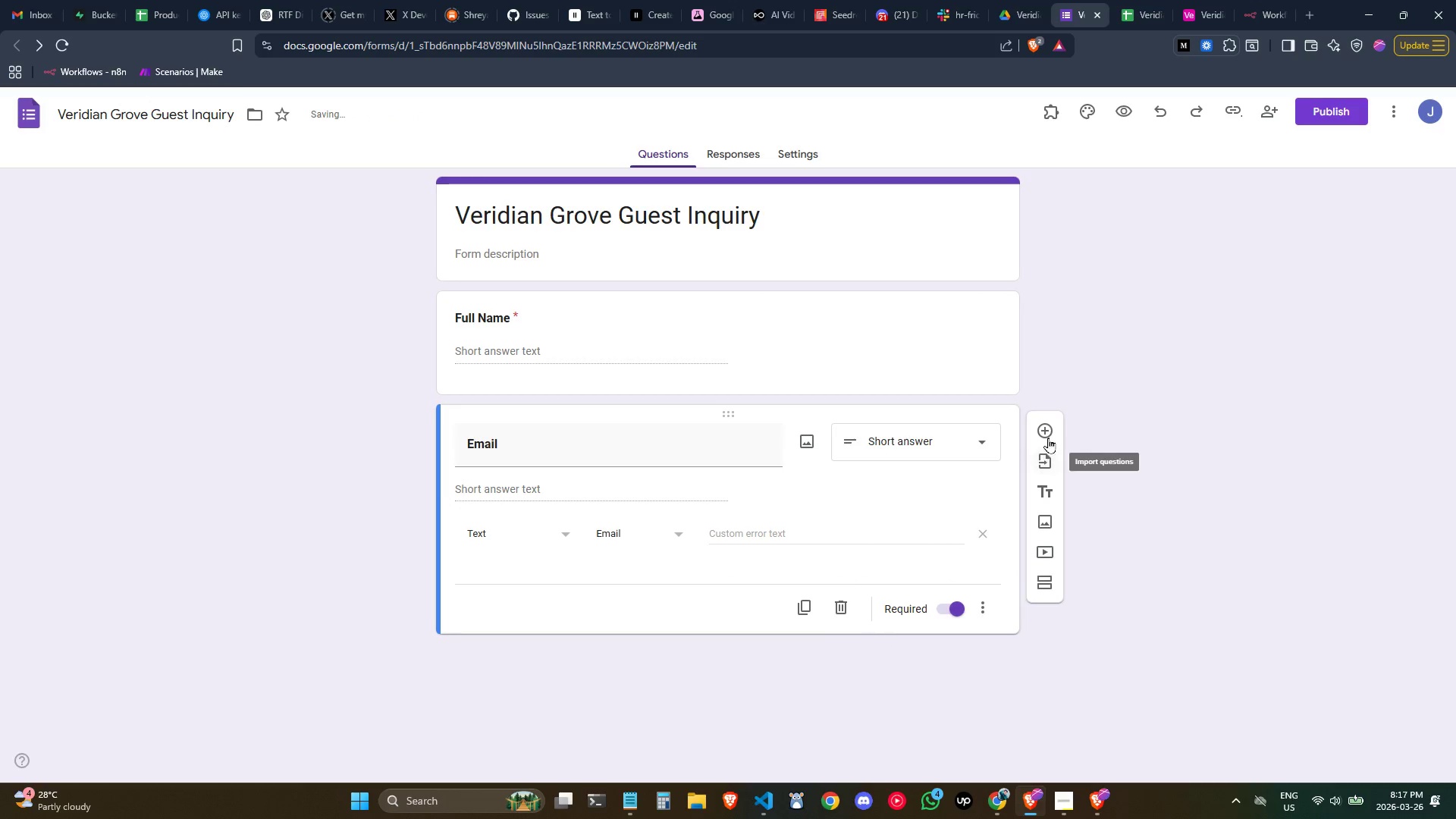 
left_click([1049, 428])
 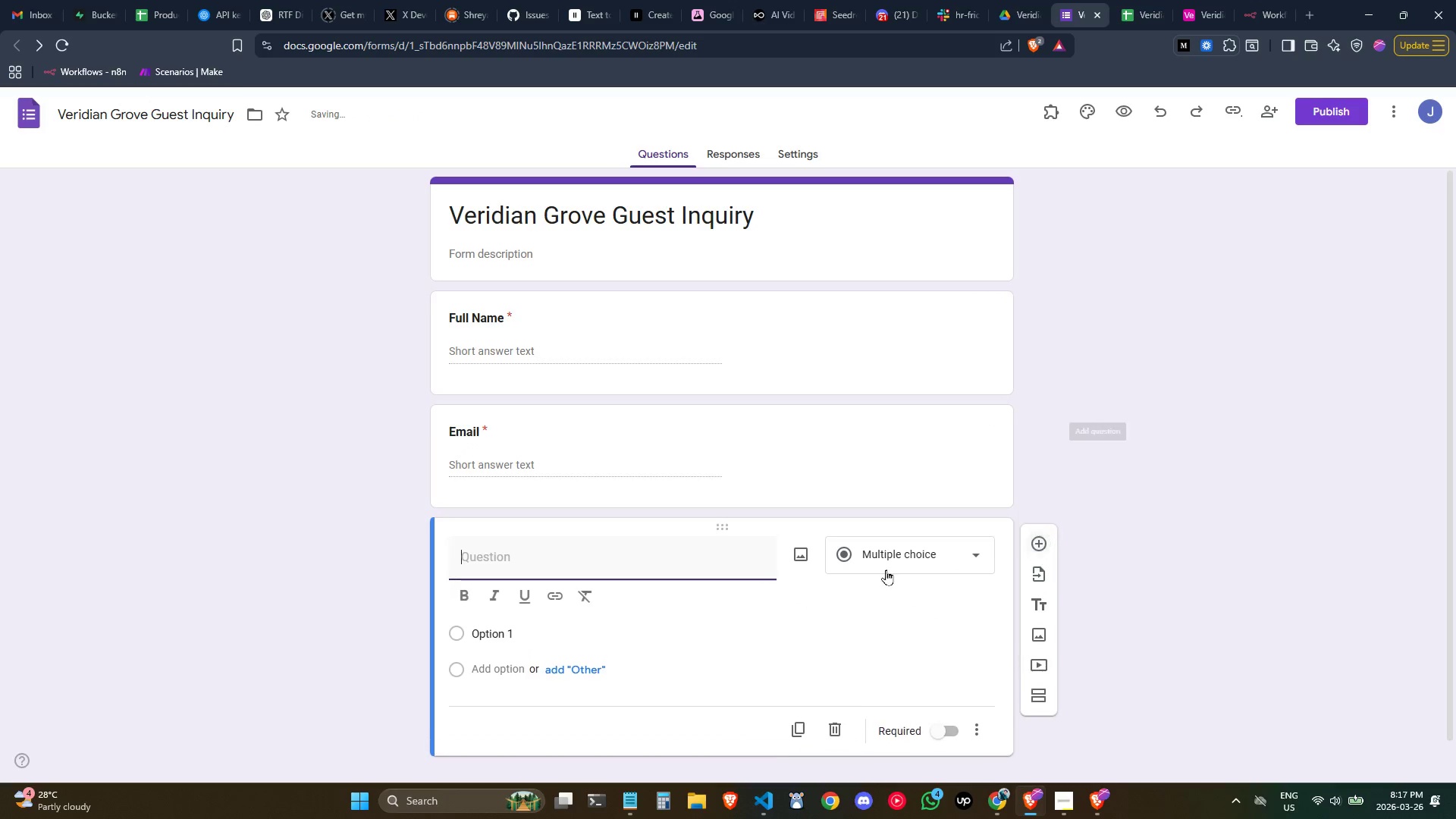 
scroll: coordinate [849, 581], scroll_direction: down, amount: 1.0
 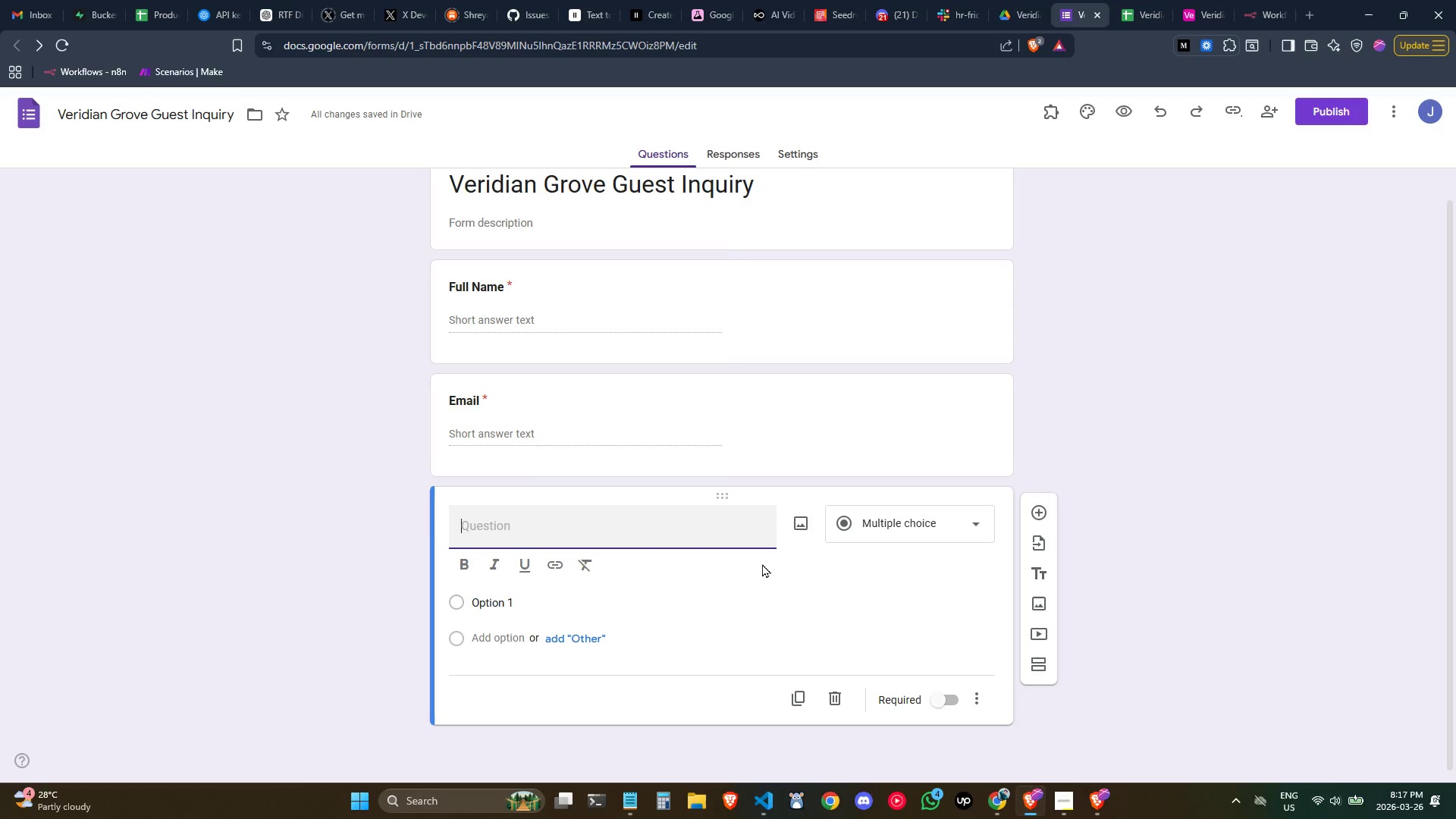 
left_click([552, 527])
 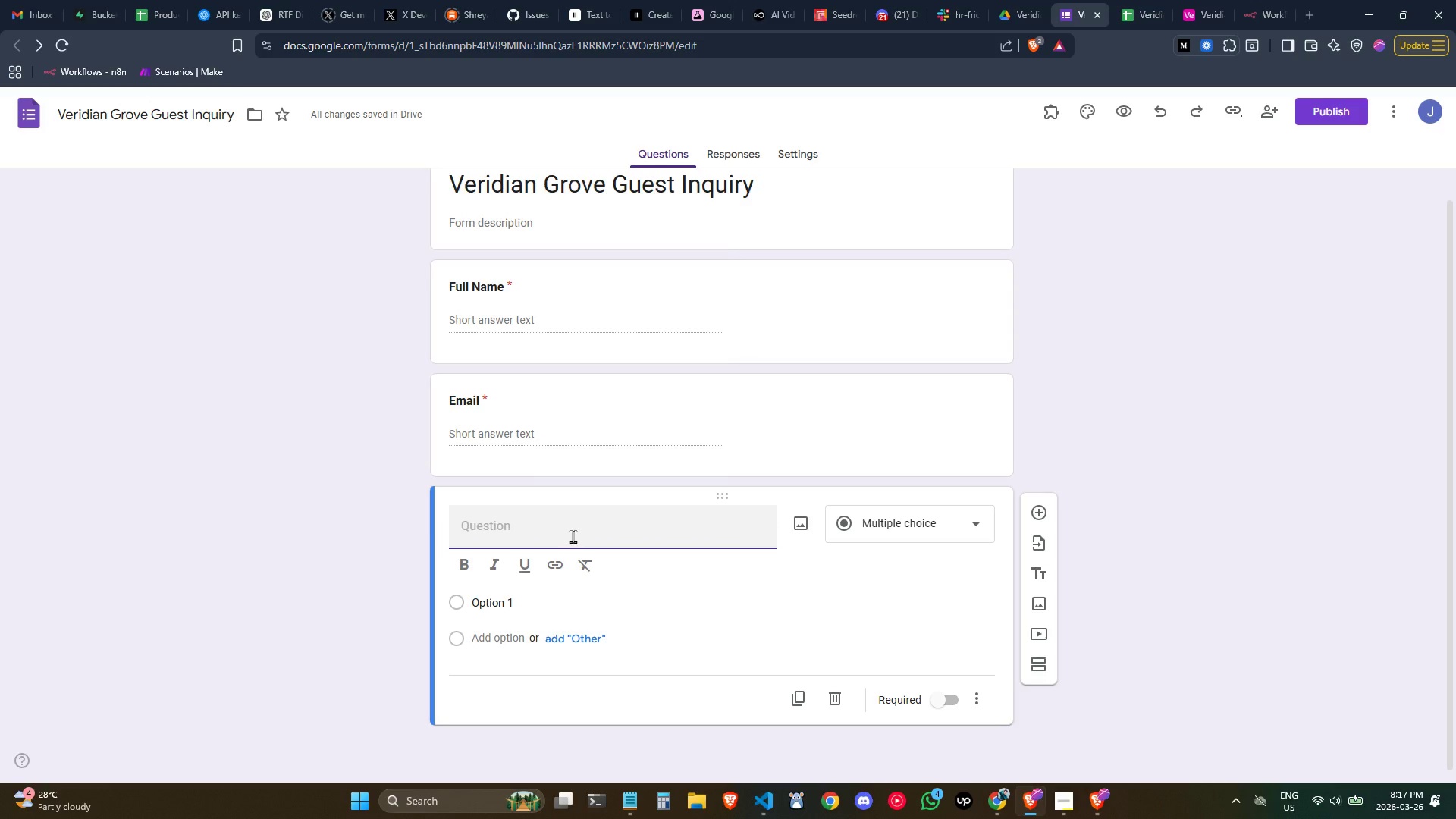 
type(Phone Number)
 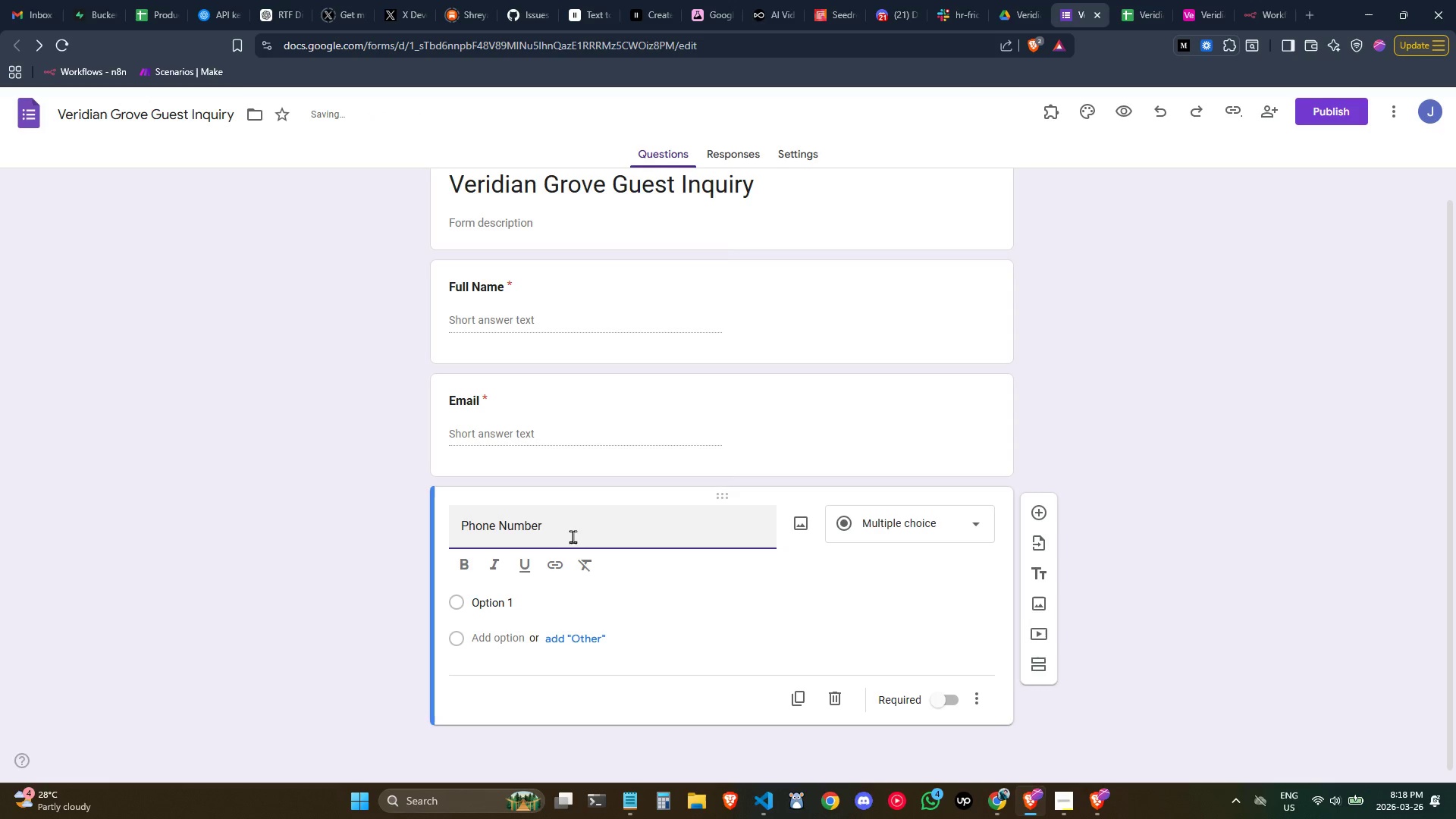 
key(Control+ControlLeft)
 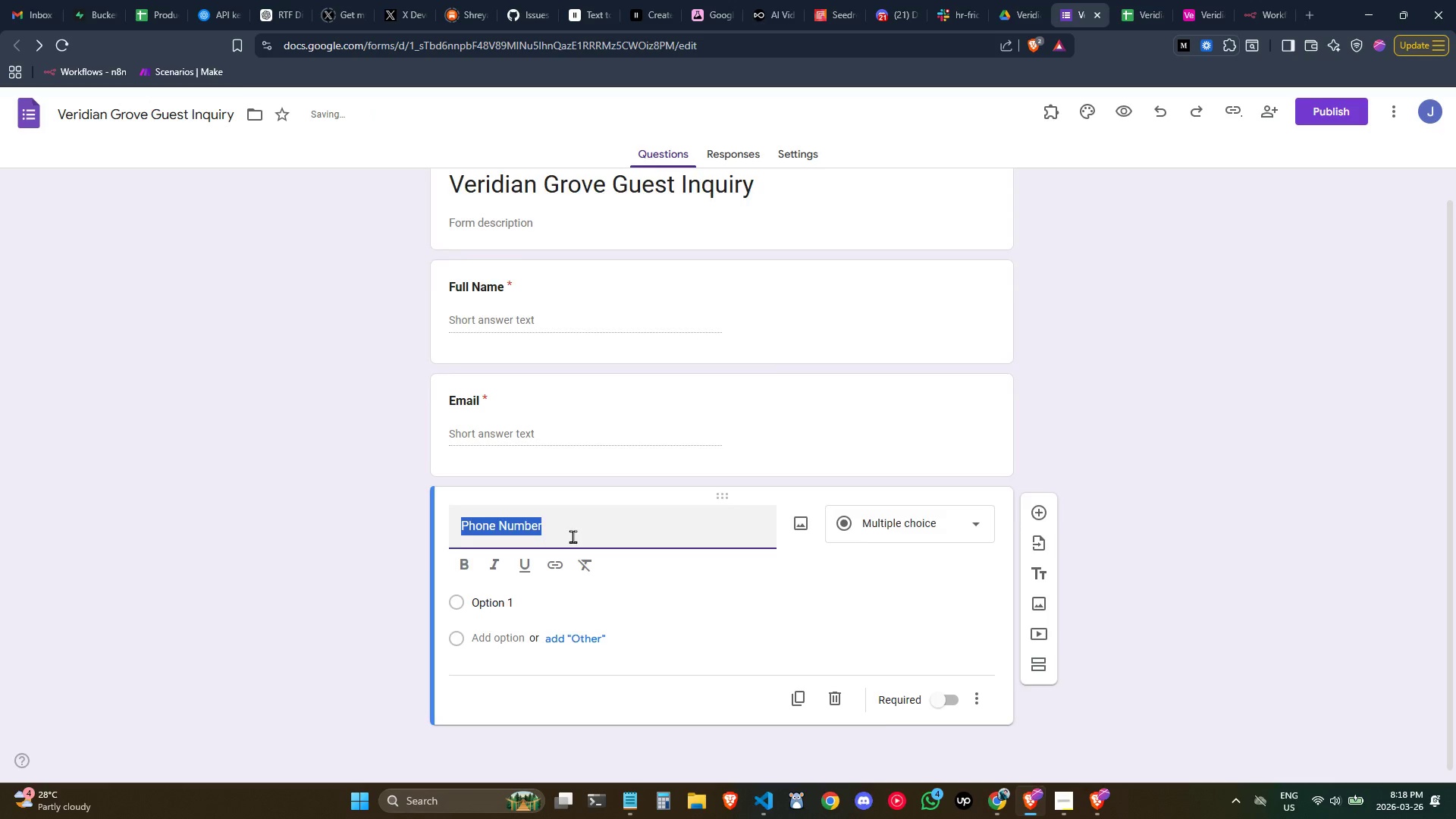 
key(Control+A)
 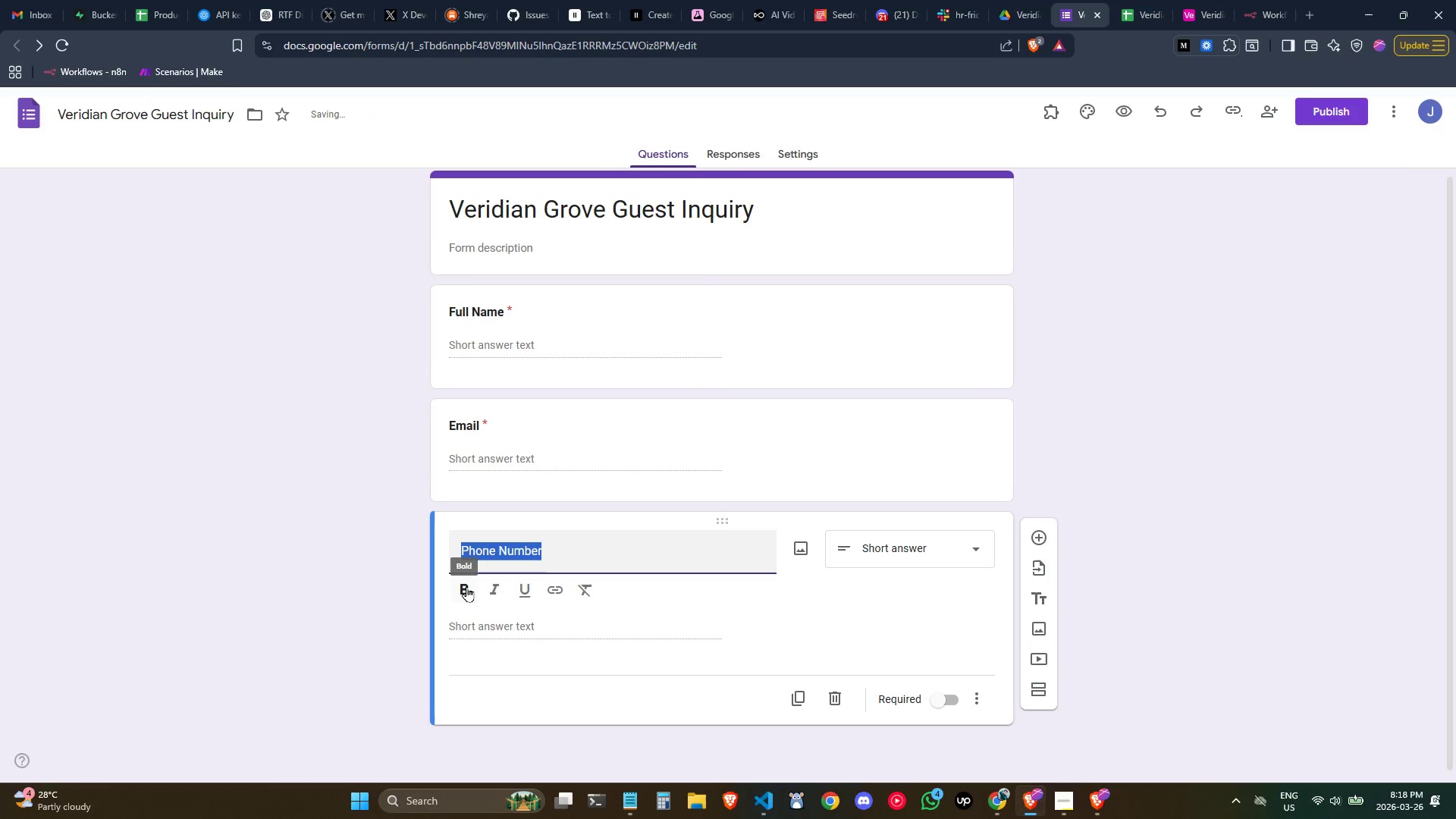 
left_click([466, 586])
 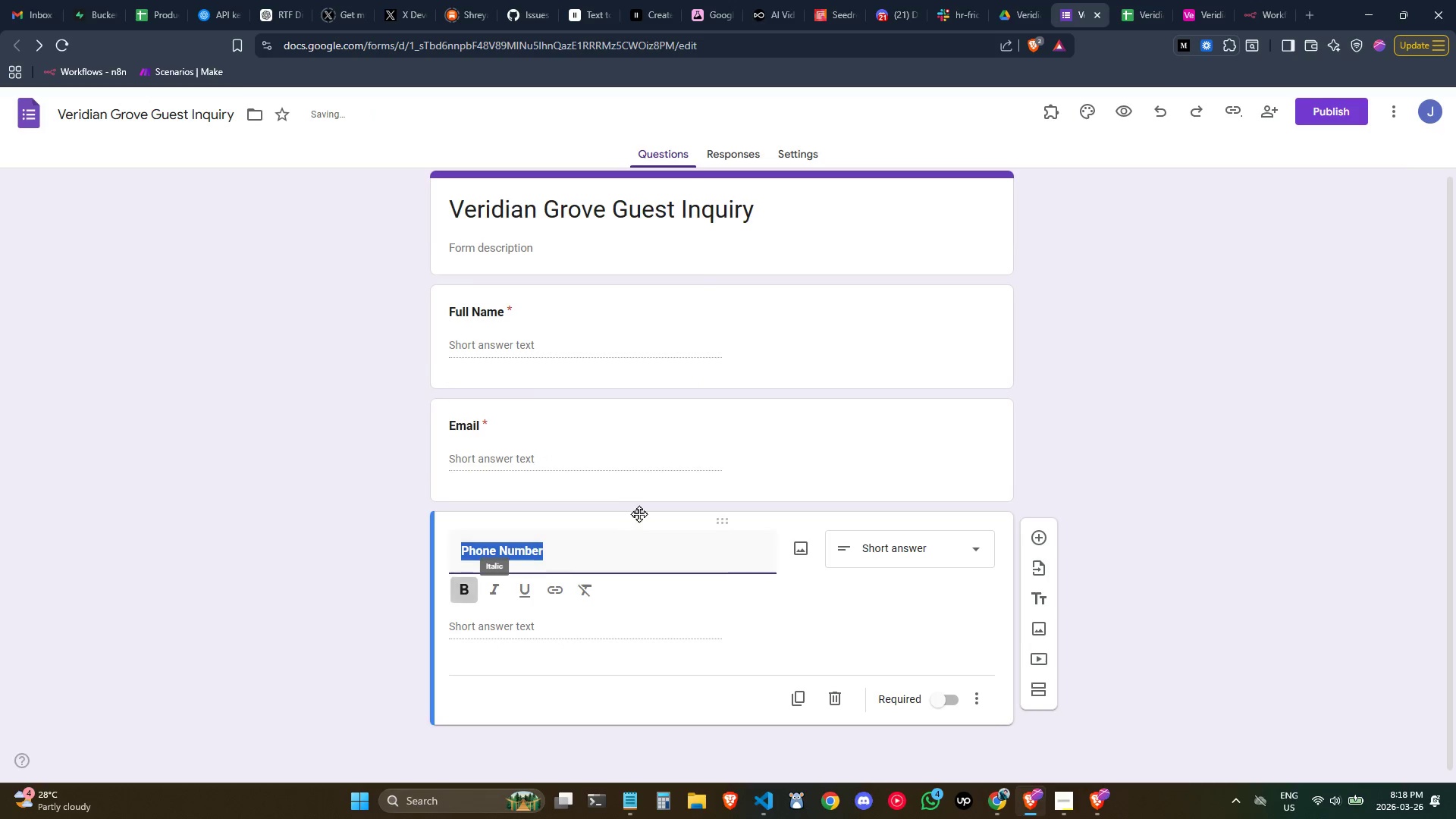 
scroll: coordinate [641, 512], scroll_direction: down, amount: 2.0
 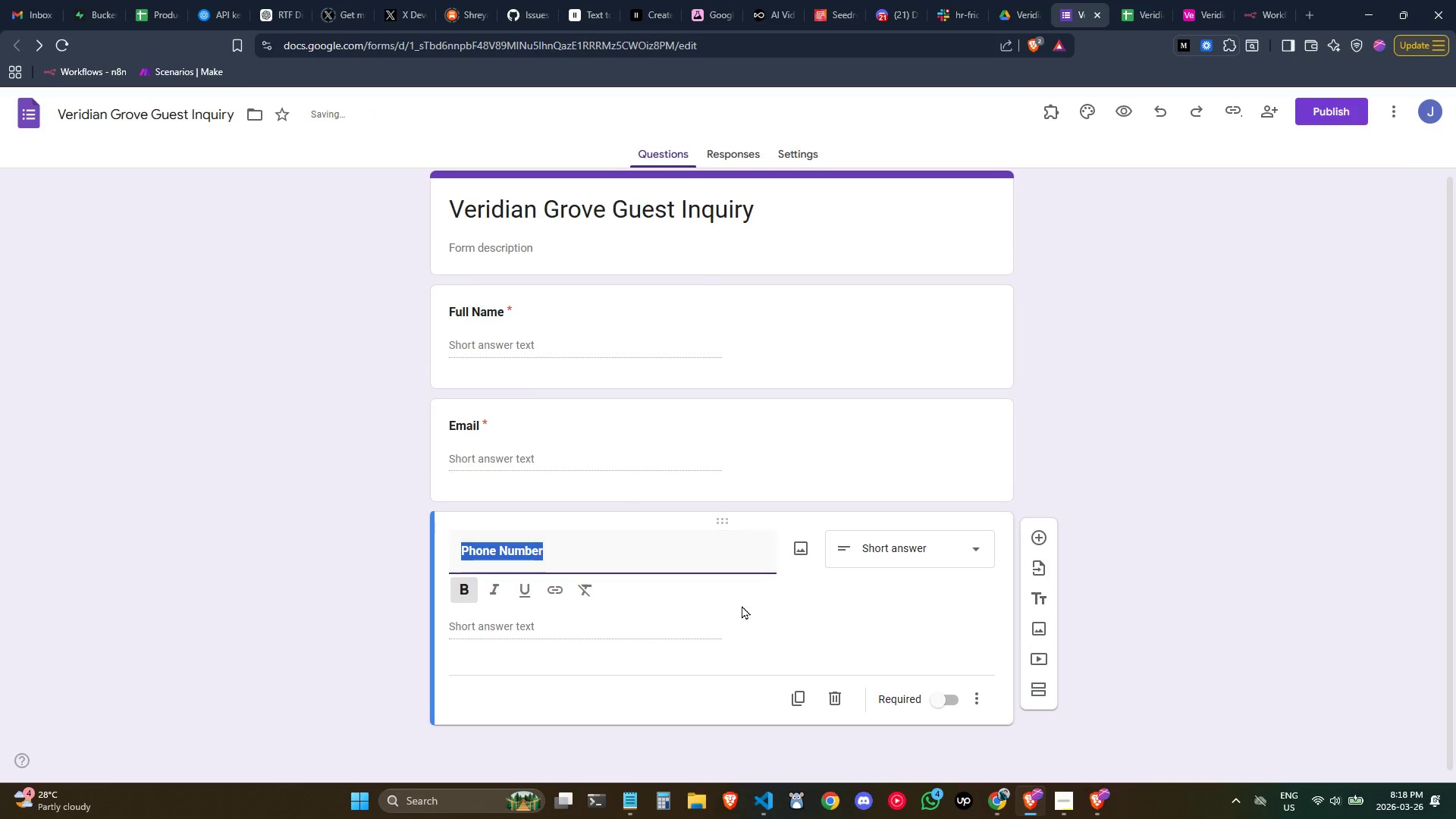 
left_click([758, 599])
 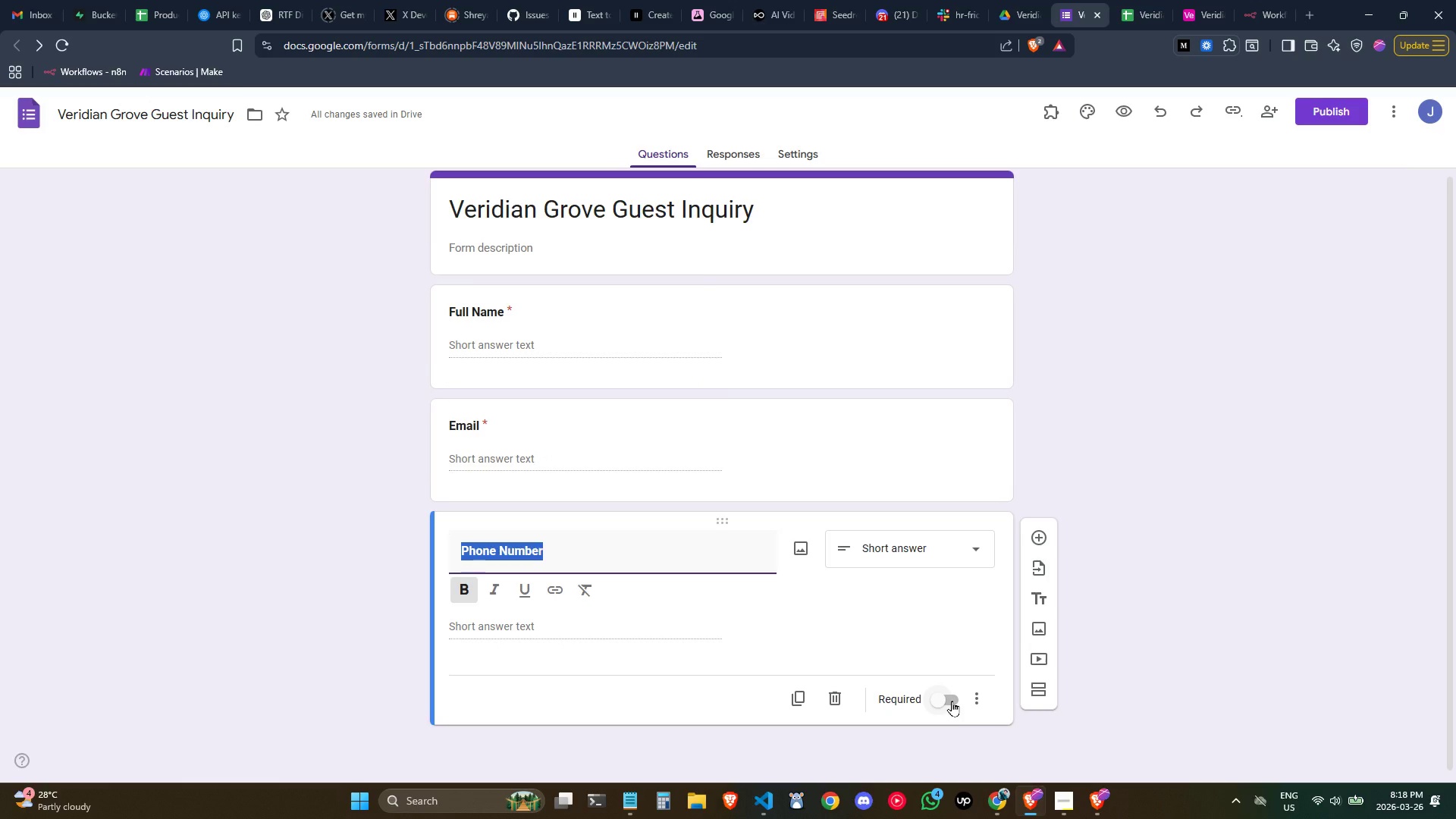 
left_click([952, 701])
 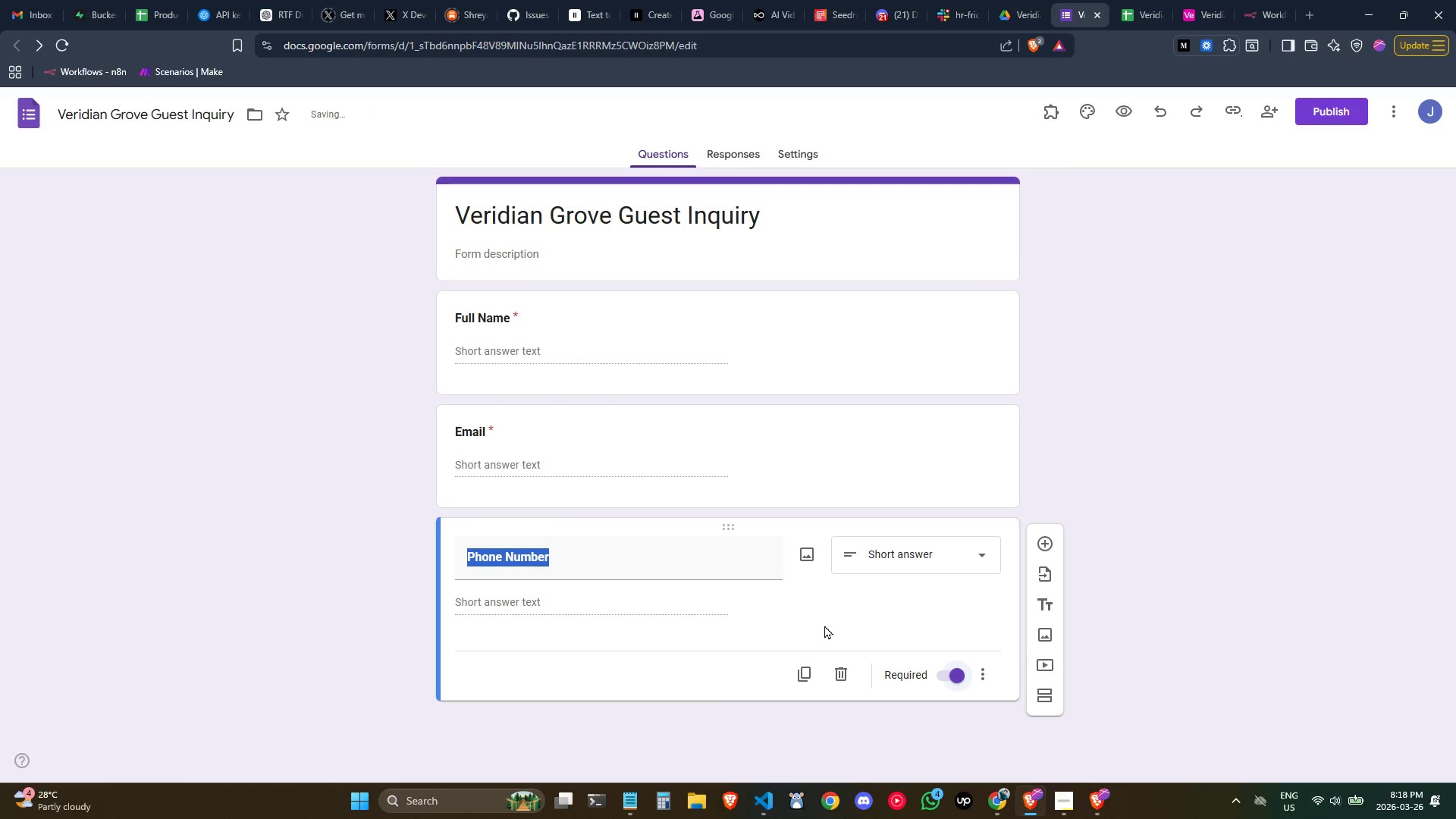 
scroll: coordinate [823, 623], scroll_direction: down, amount: 1.0
 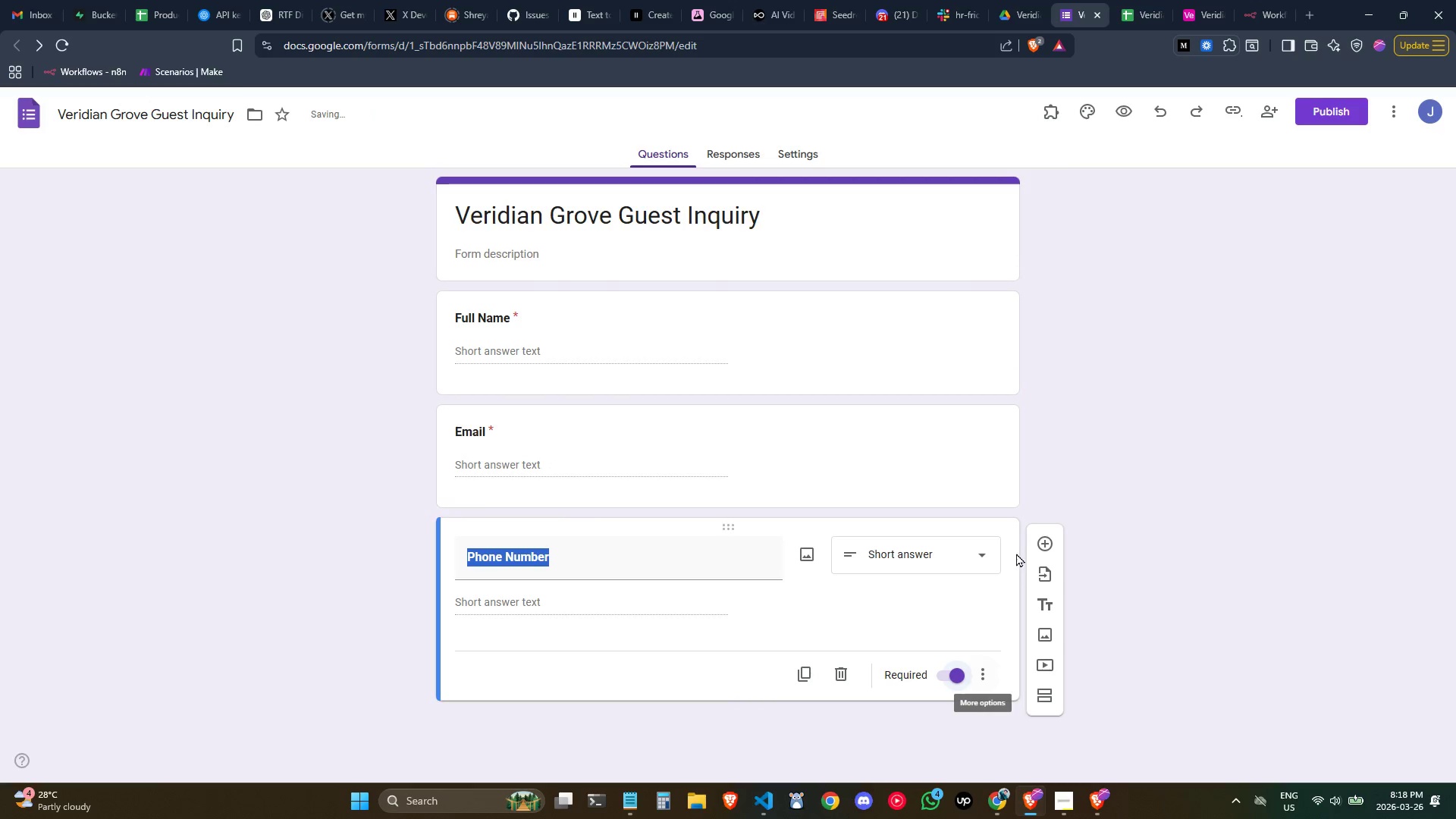 
left_click([1044, 543])
 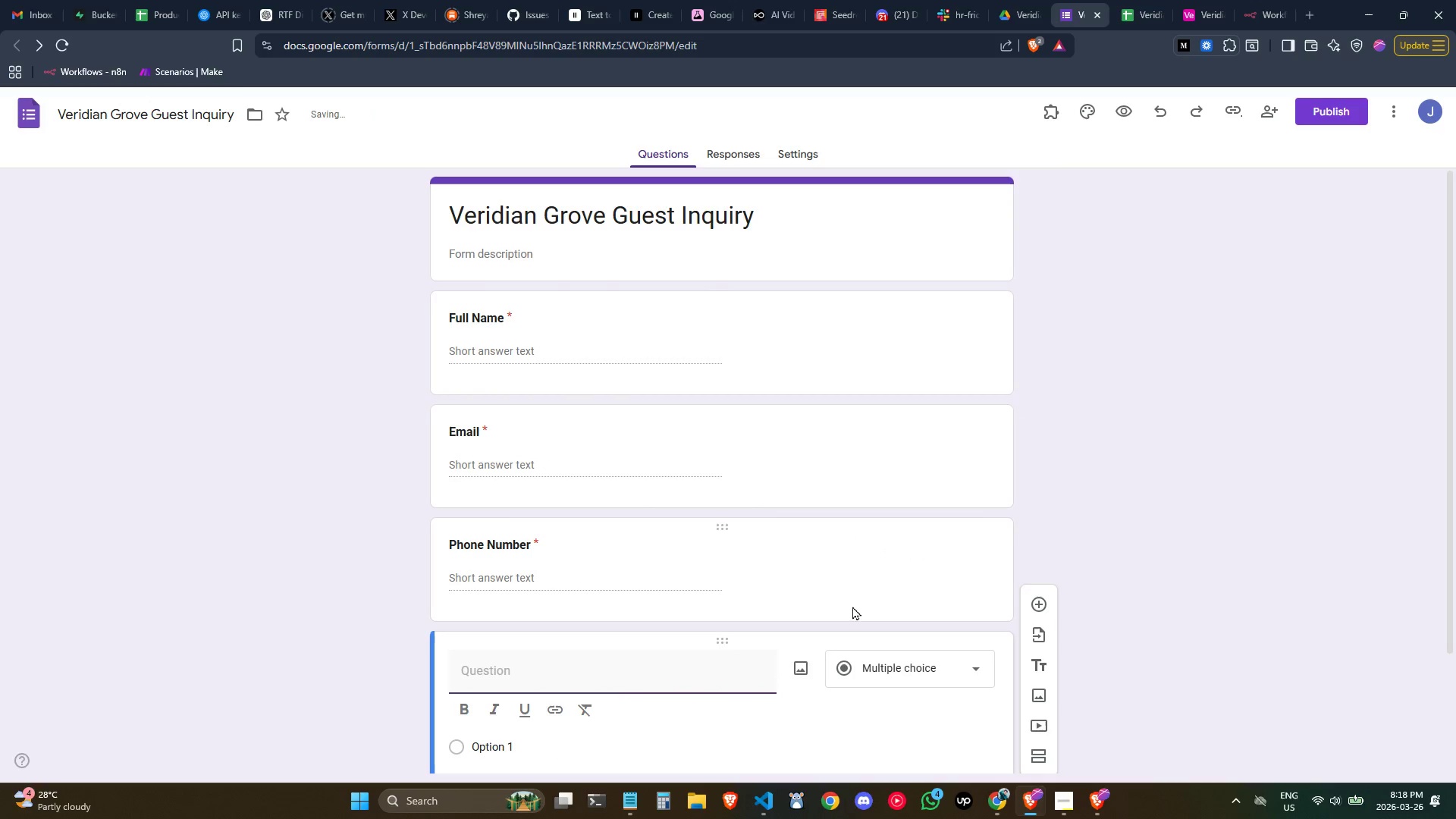 
scroll: coordinate [808, 573], scroll_direction: down, amount: 1.0
 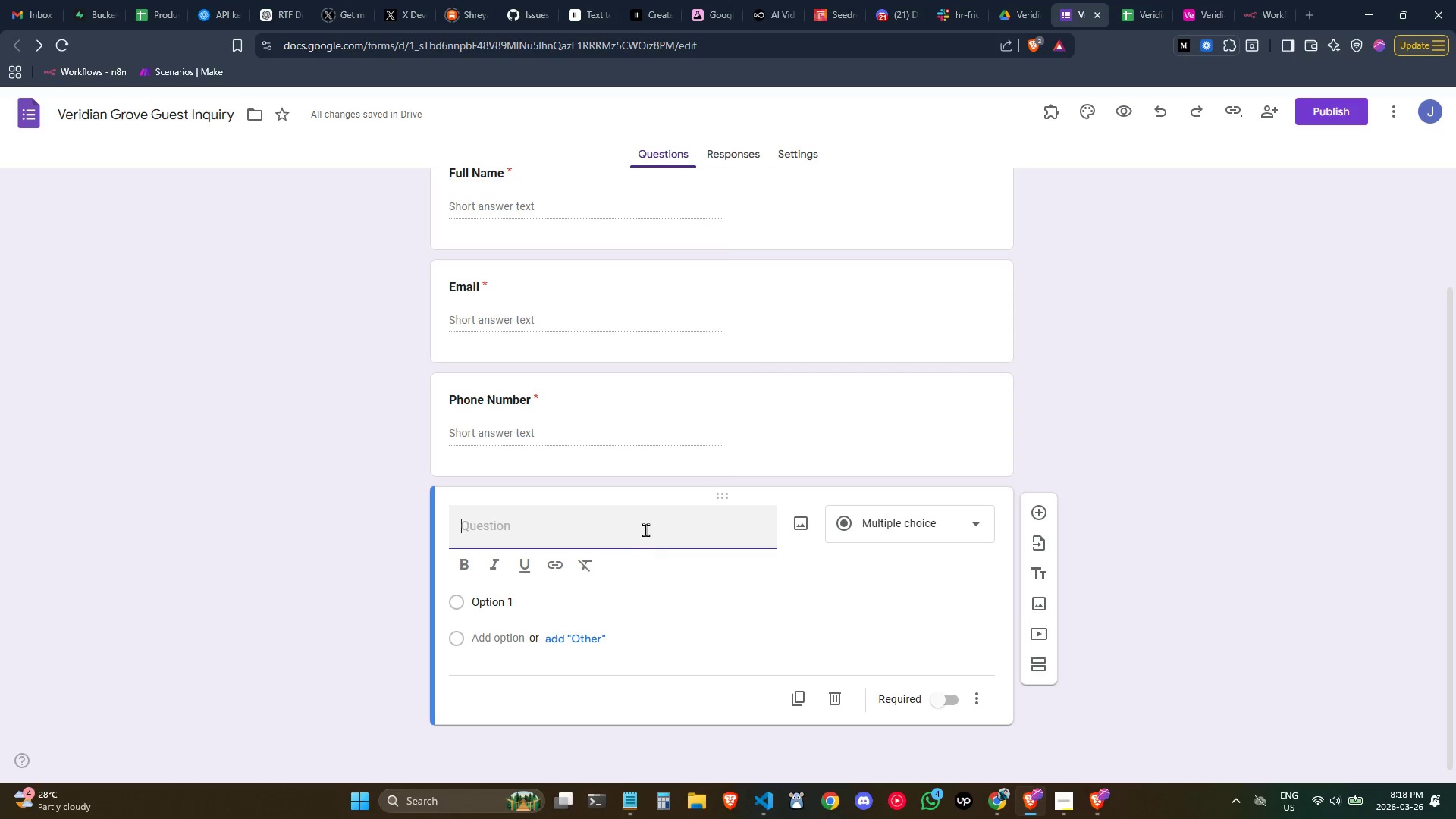 
type(Party Size)
 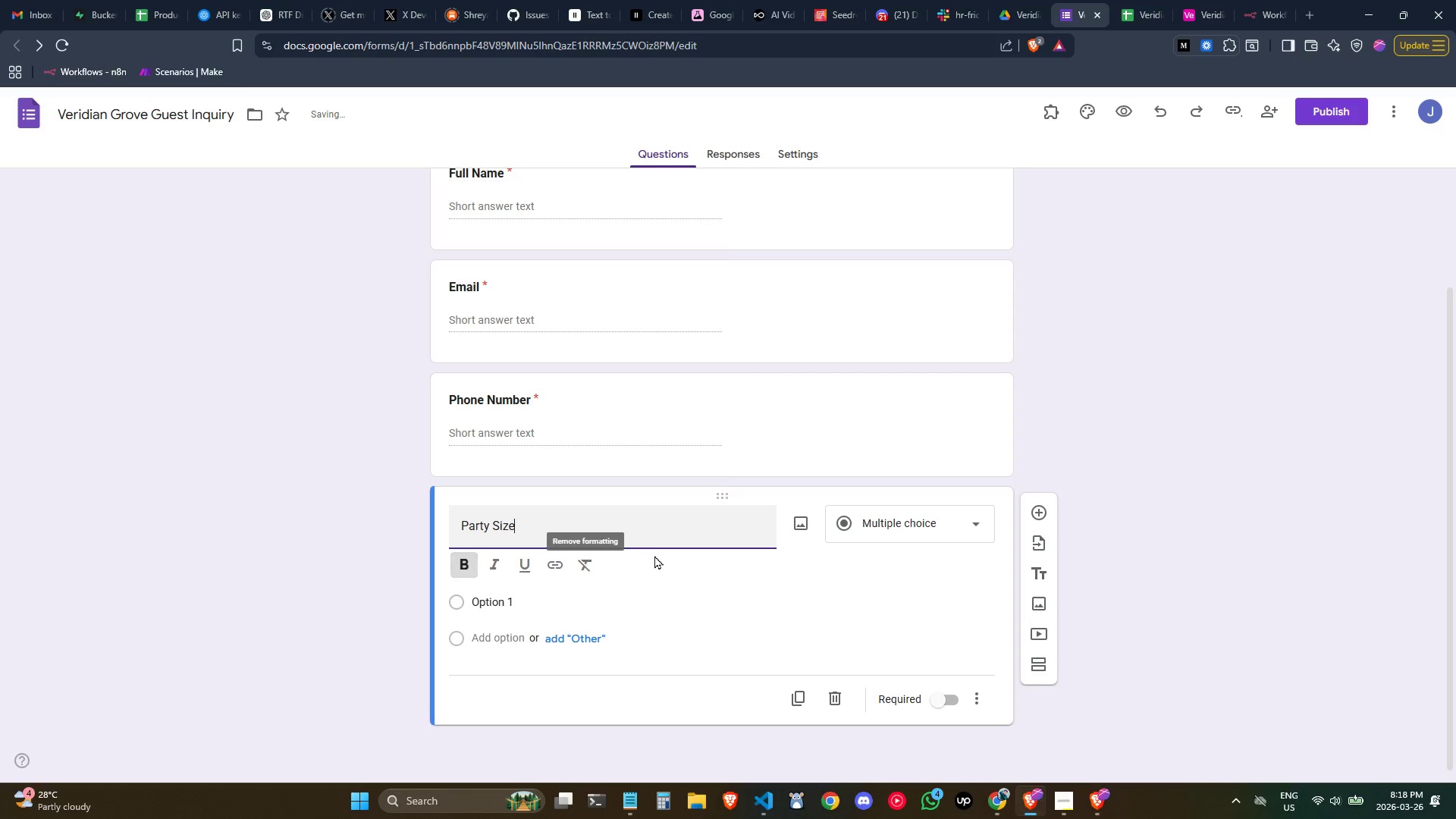 
left_click_drag(start_coordinate=[585, 523], to_coordinate=[327, 528])
 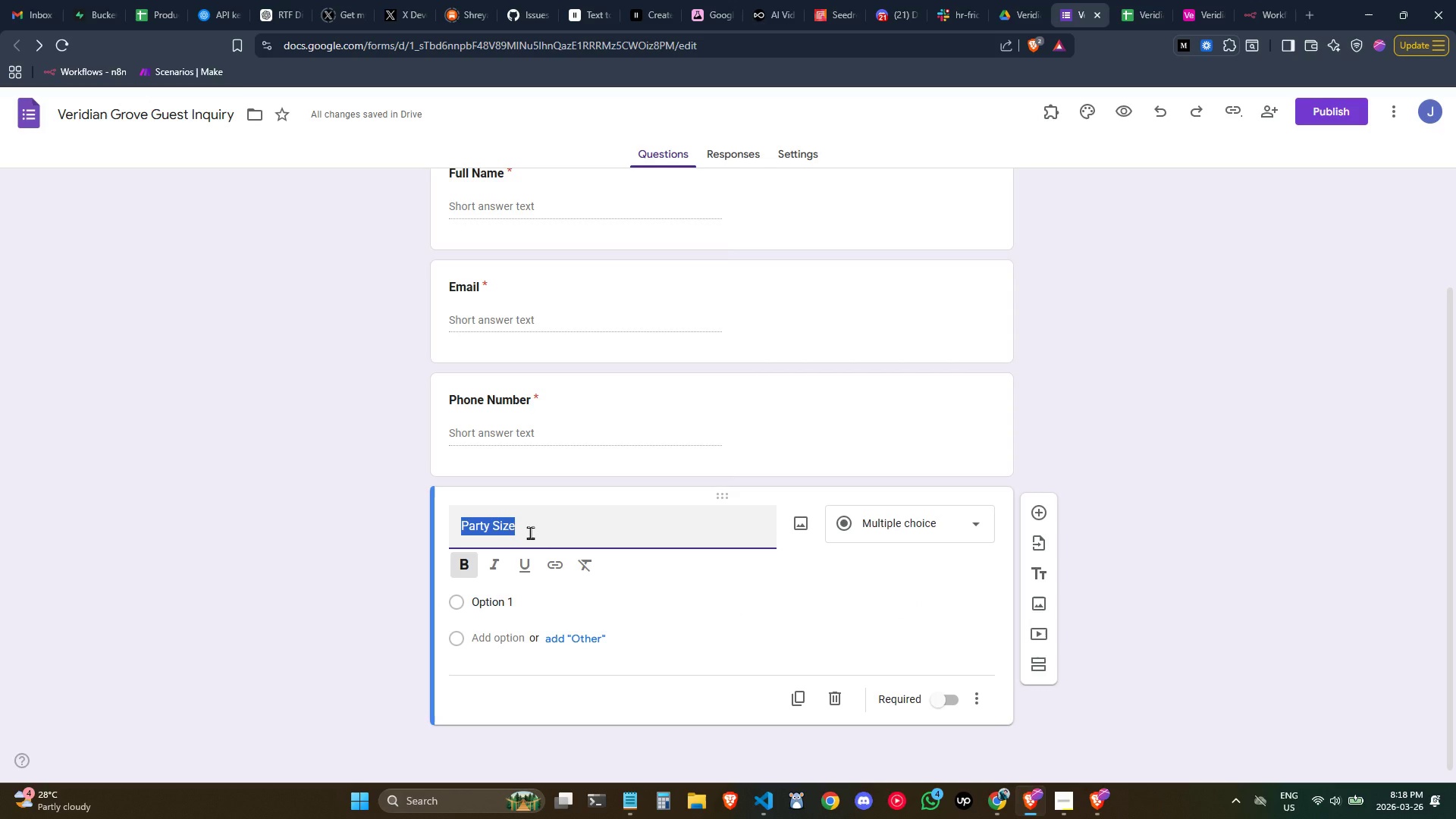 
hold_key(key=ControlLeft, duration=0.67)
 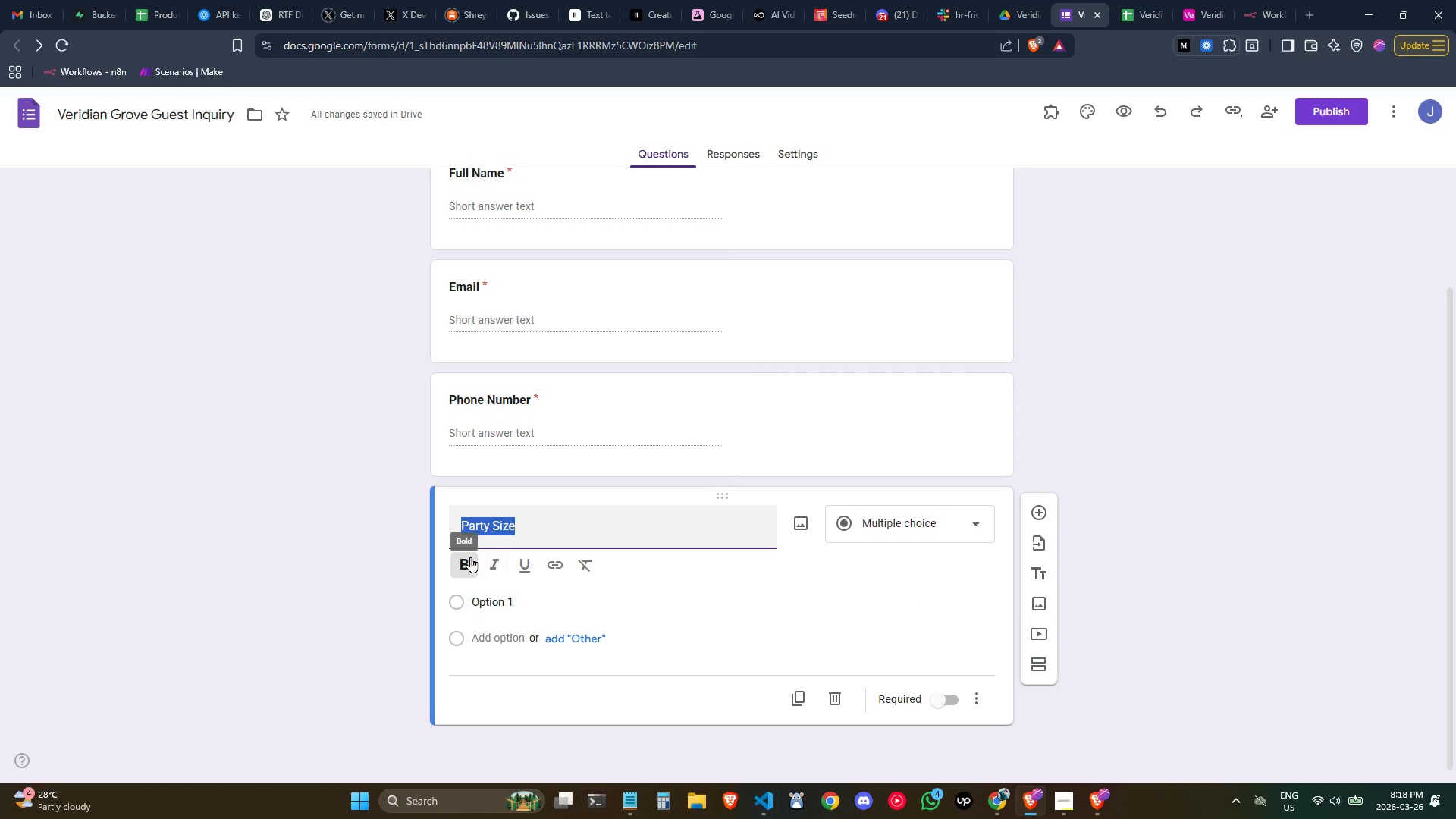 
left_click([470, 557])
 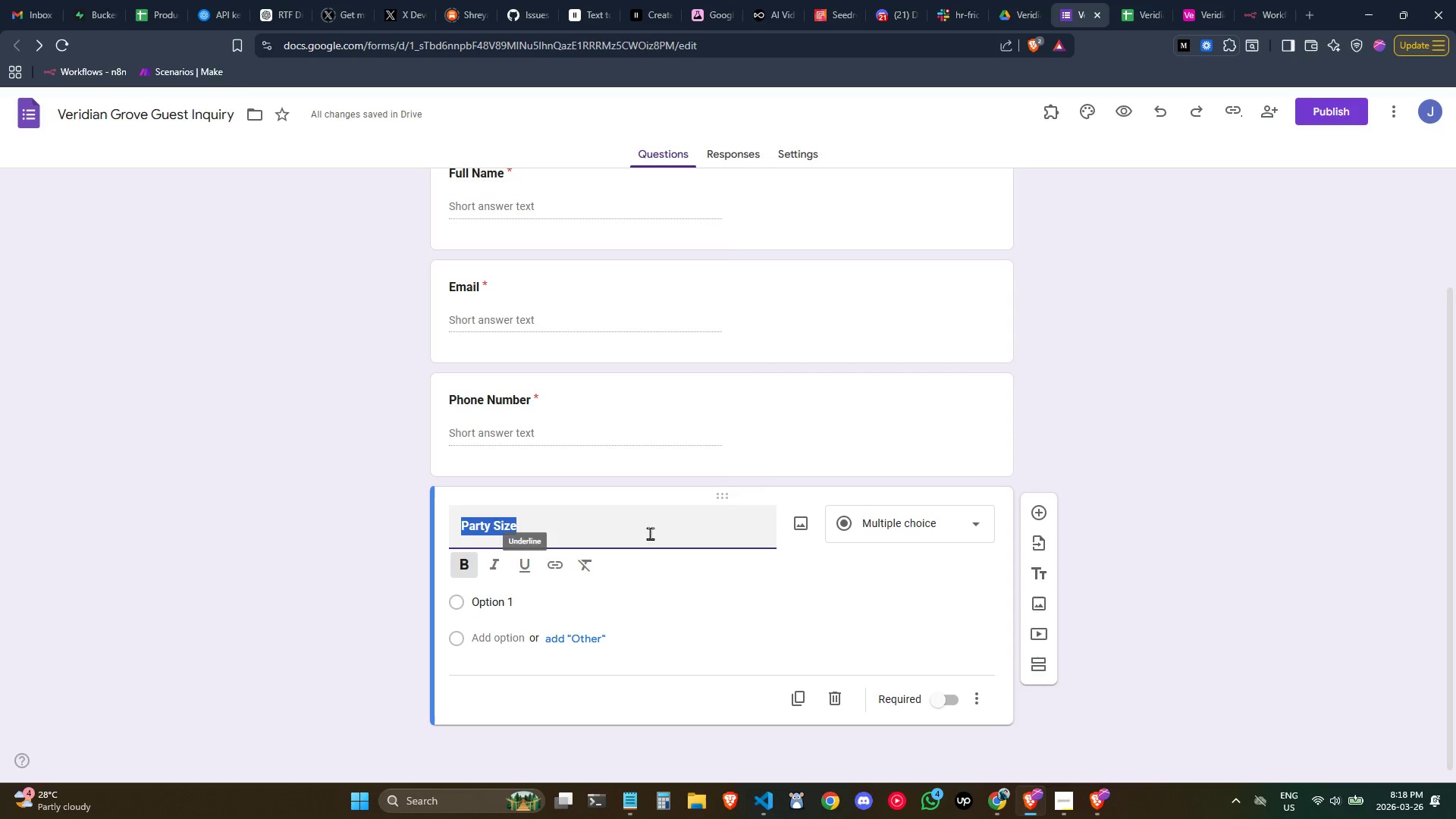 
left_click([740, 627])
 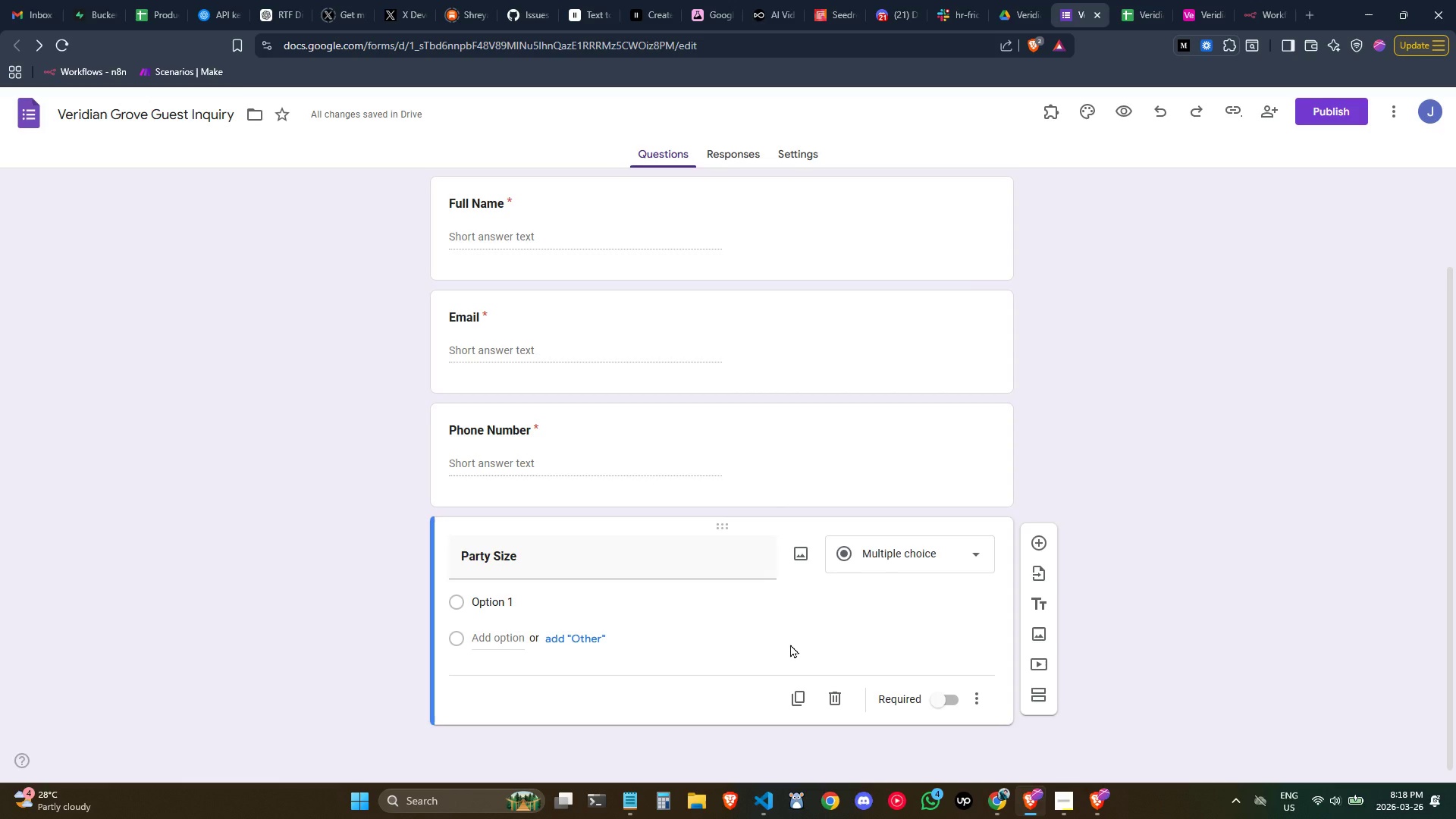 
wait(12.95)
 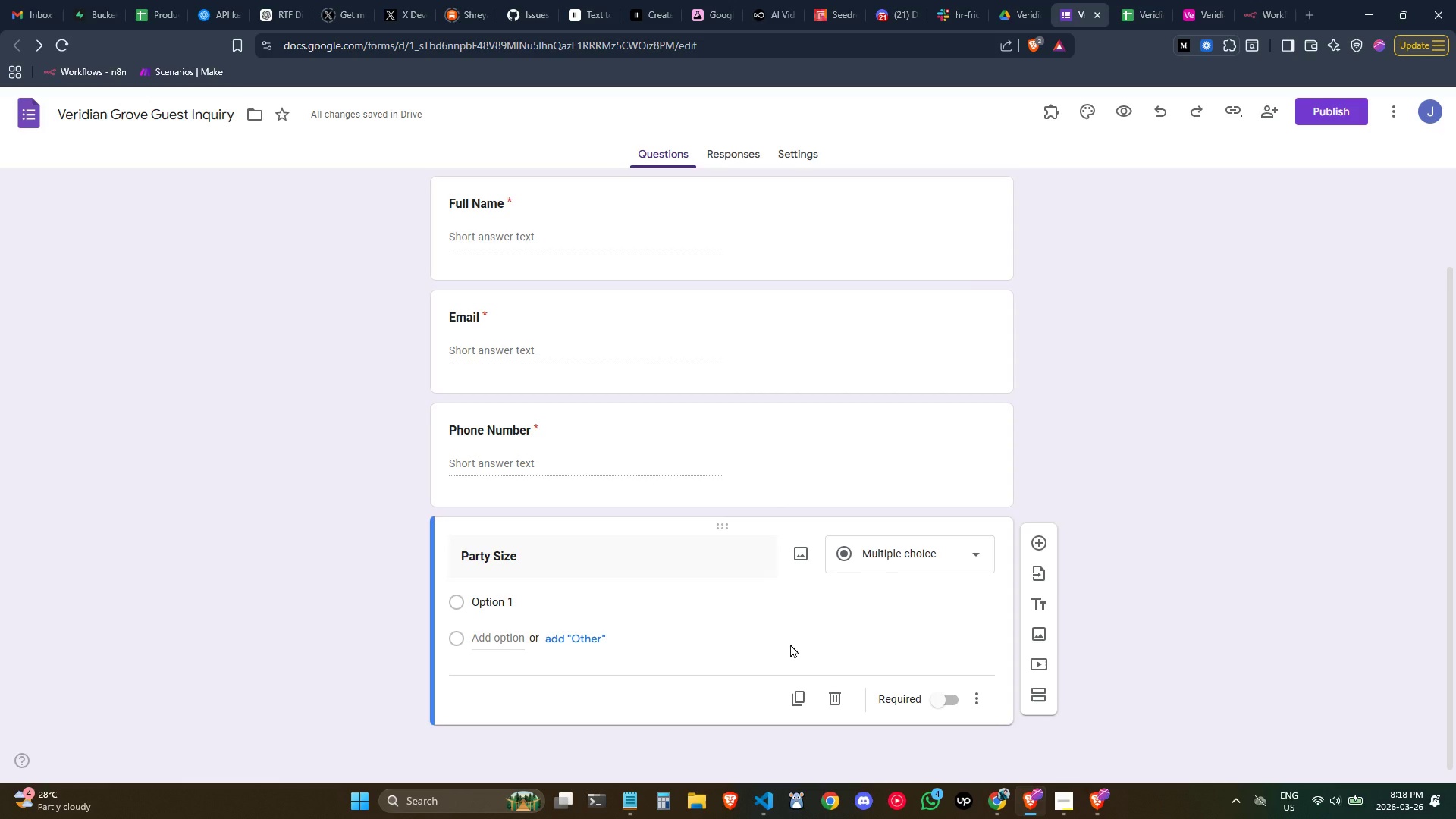 
double_click([577, 598])
 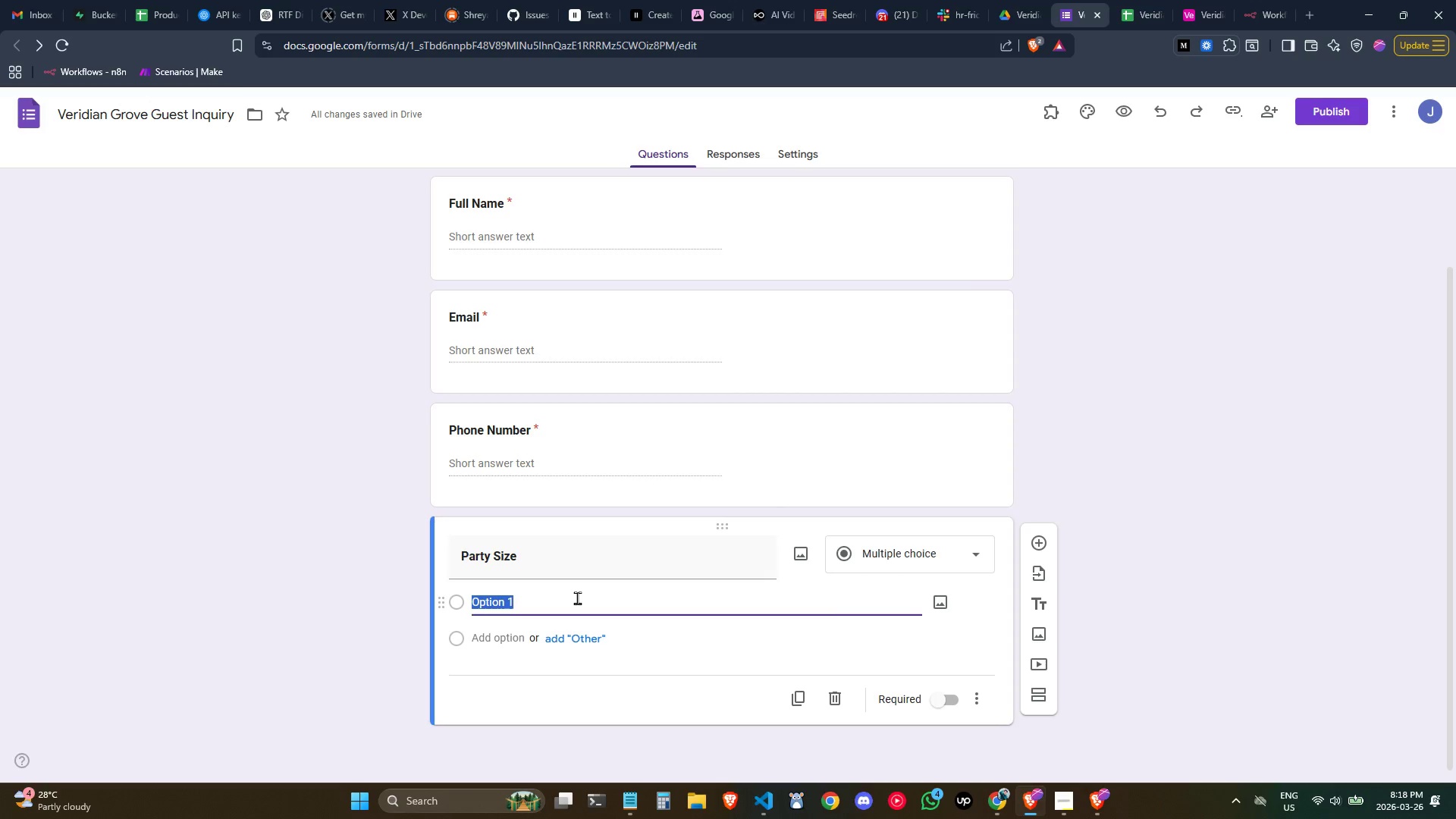 
triple_click([577, 598])
 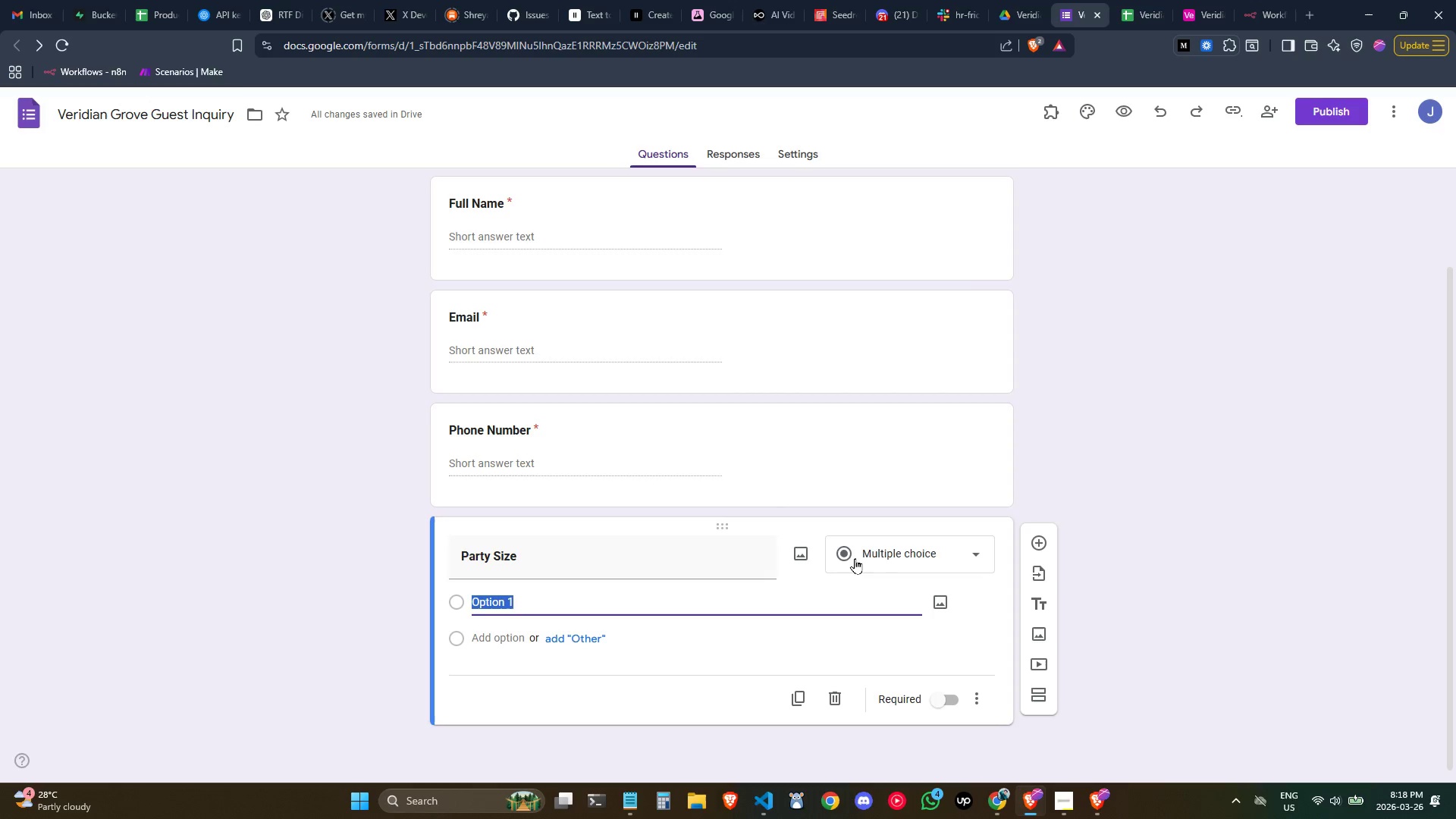 
wait(5.39)
 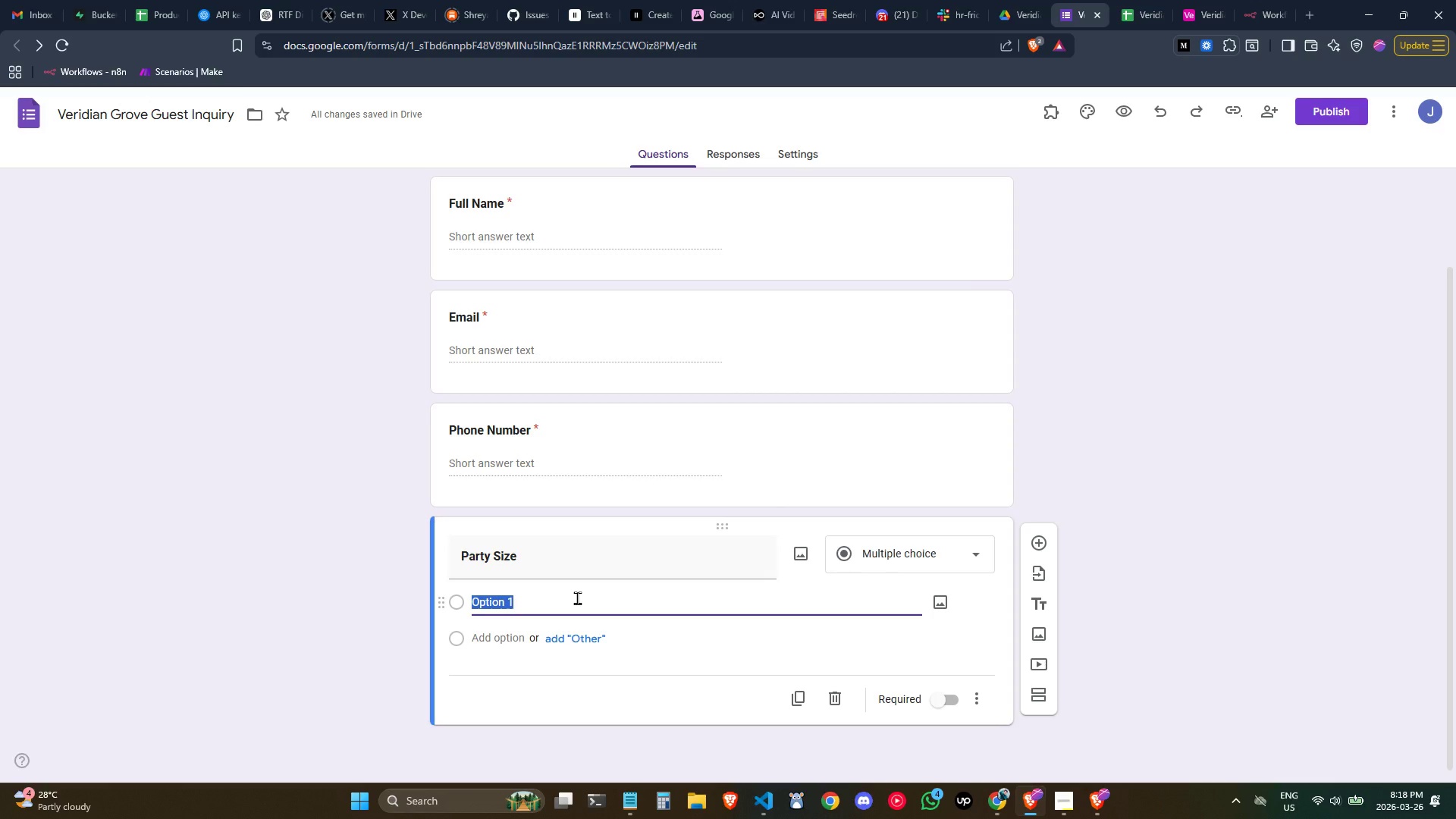 
double_click([770, 607])
 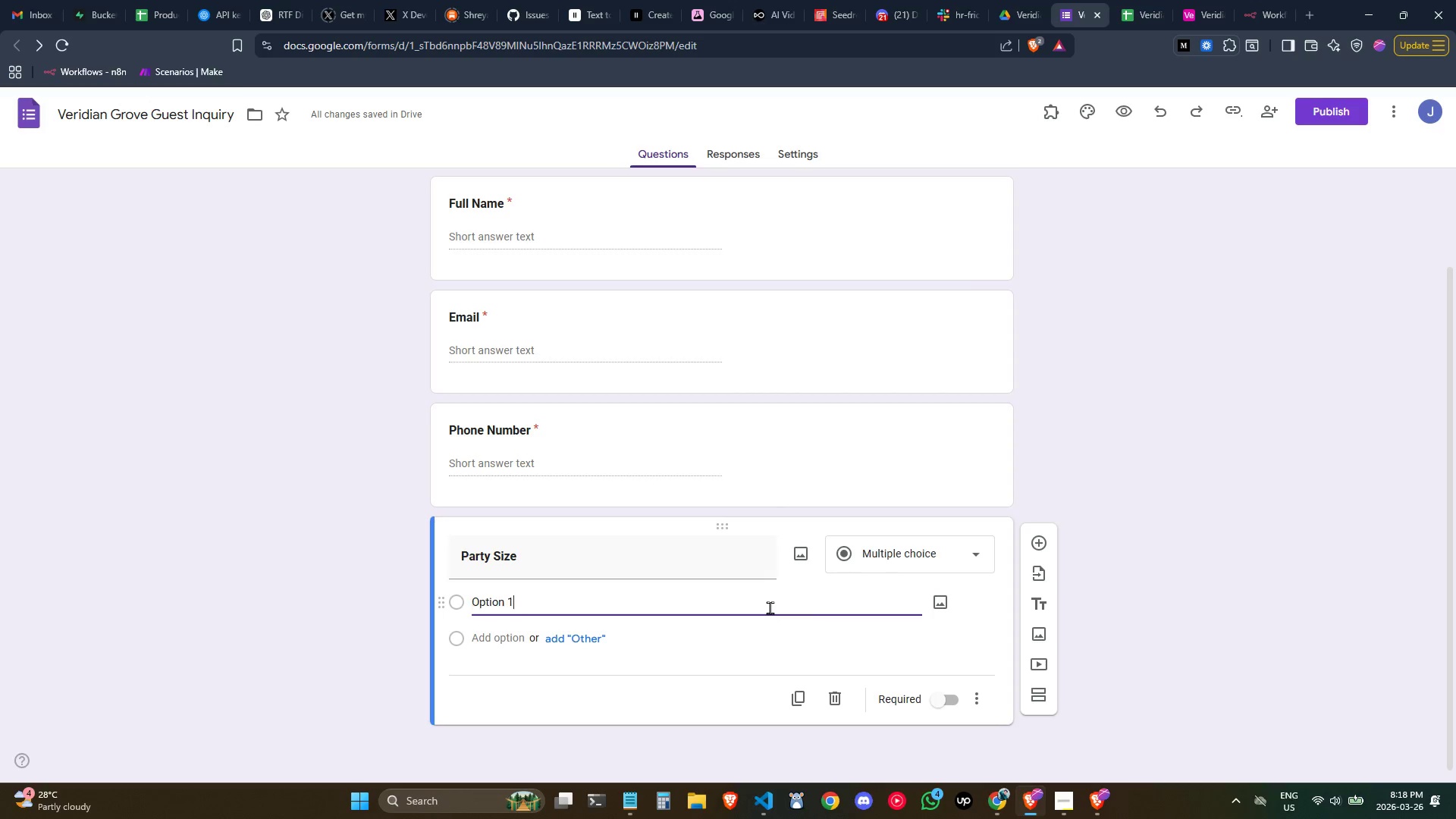 
triple_click([770, 607])
 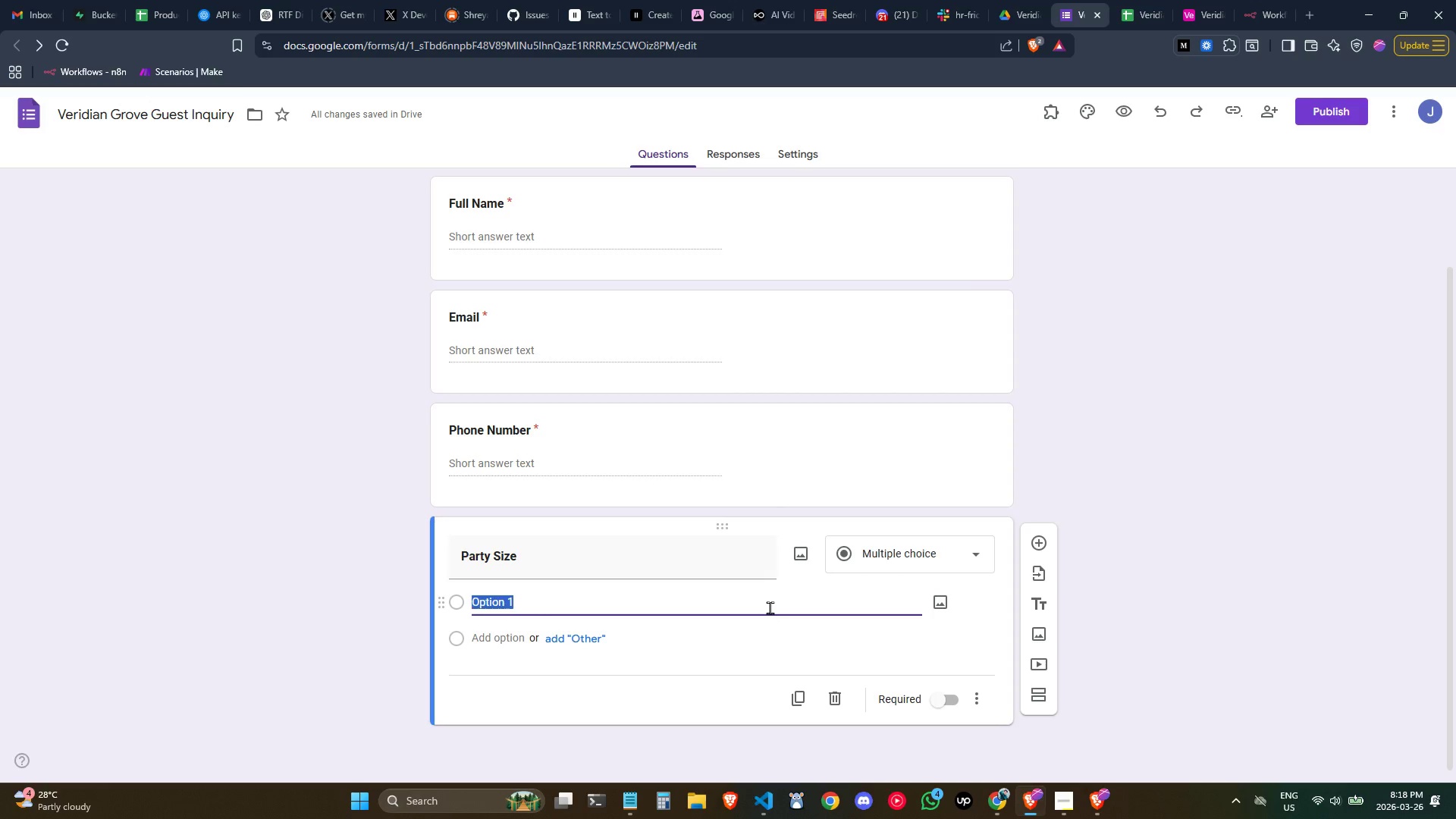 
triple_click([770, 607])
 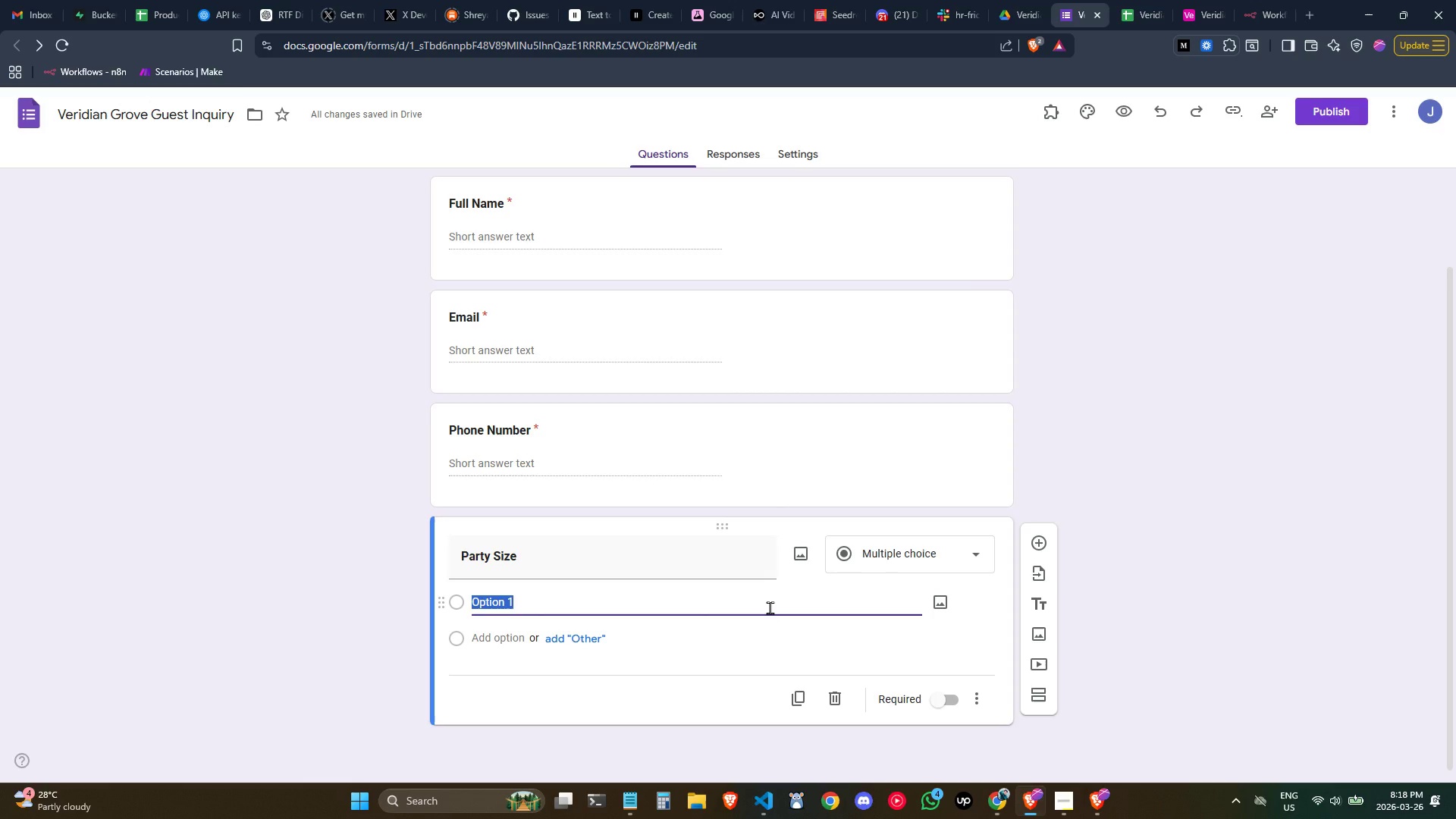 
triple_click([770, 607])
 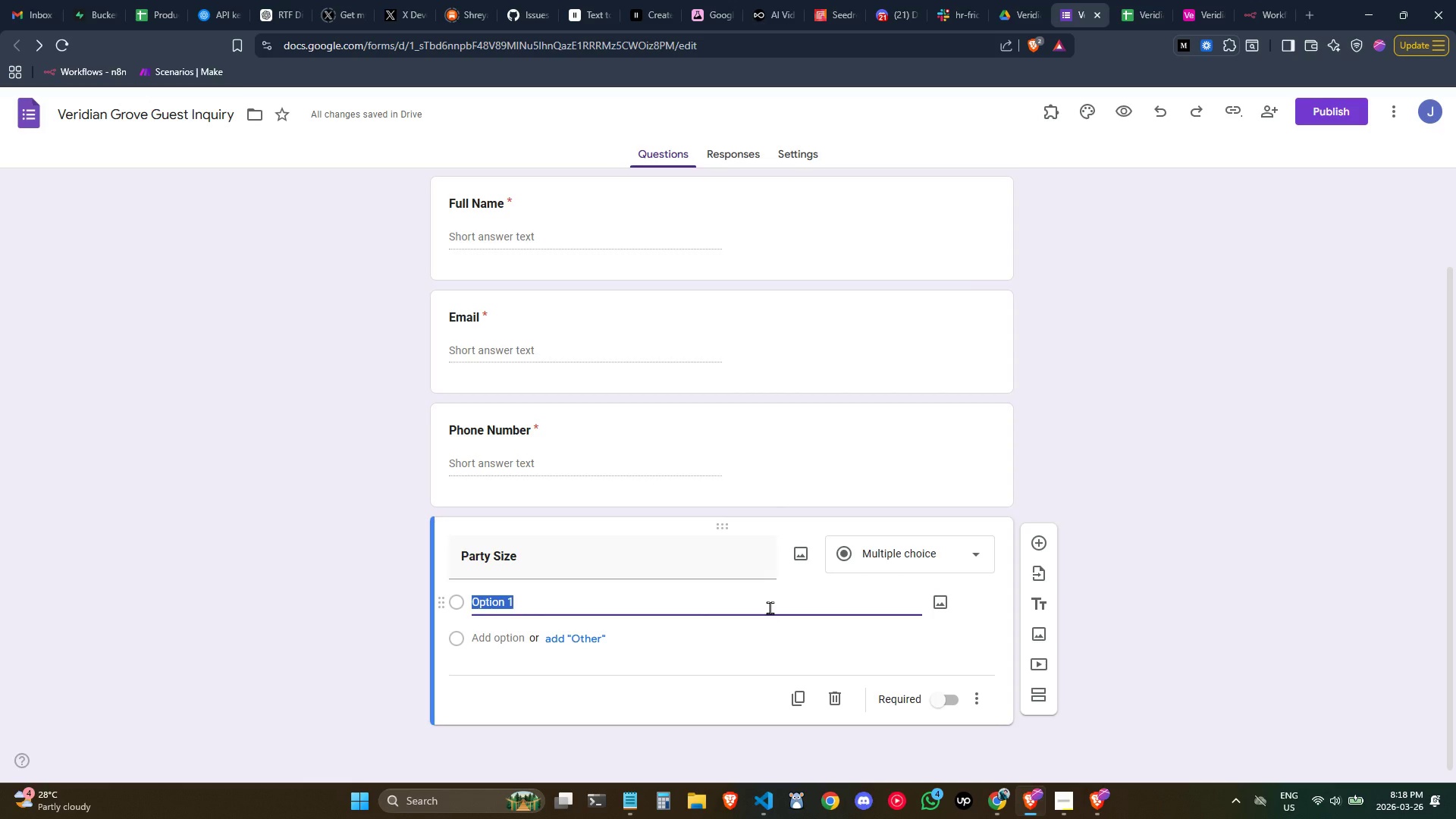 
type(How many guests will be joining us?)
 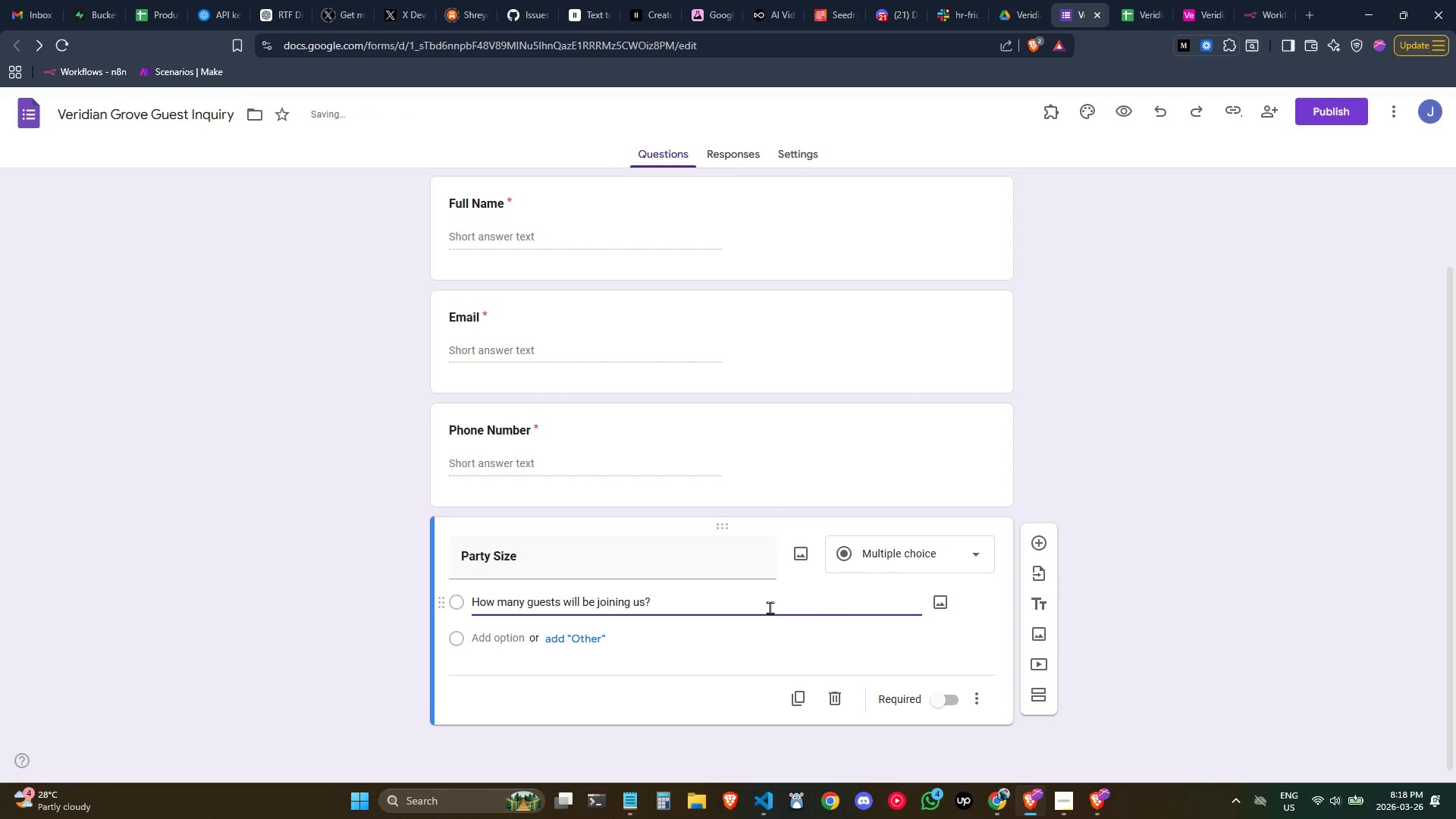 
wait(5.53)
 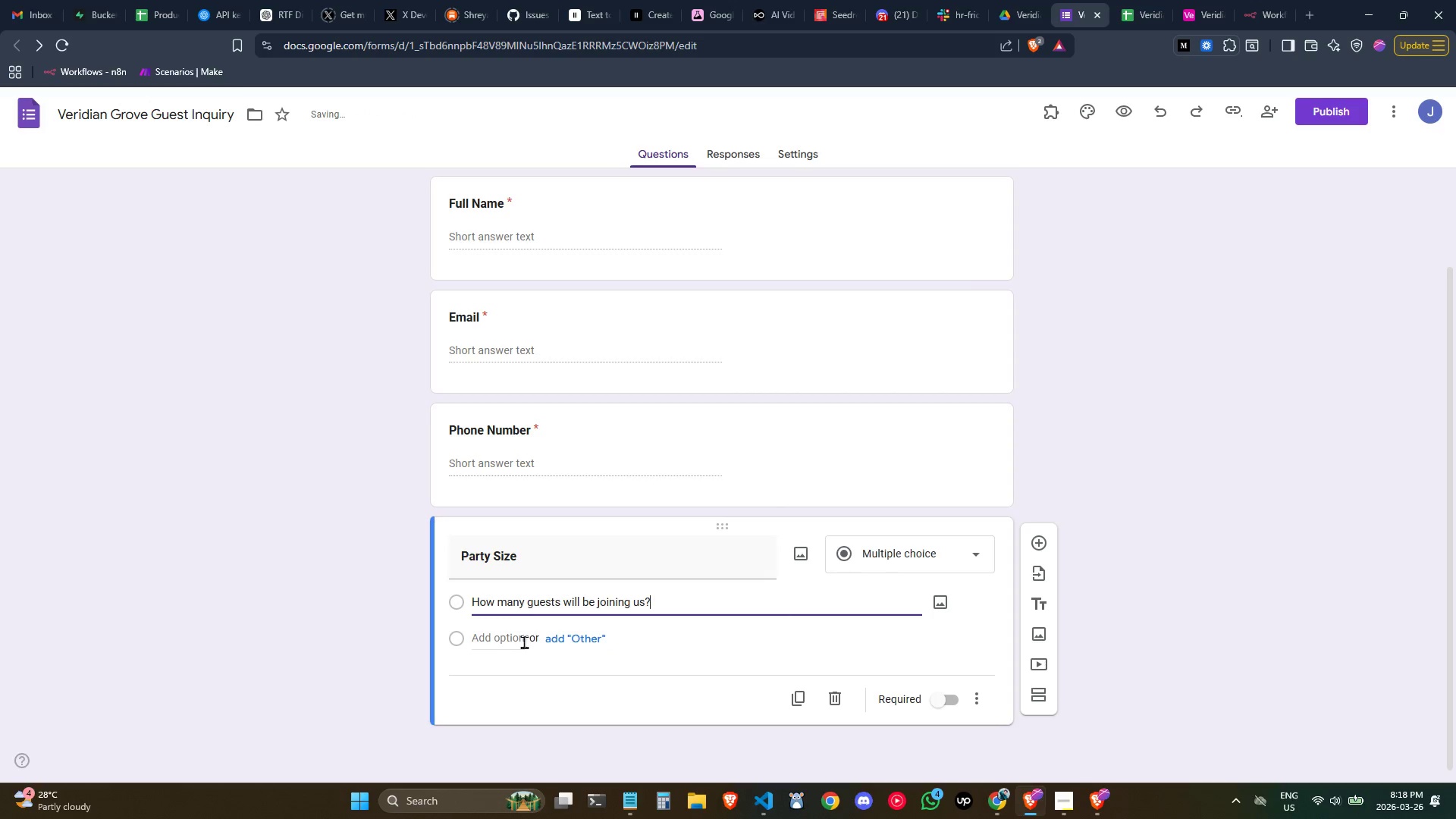 
left_click([512, 642])
 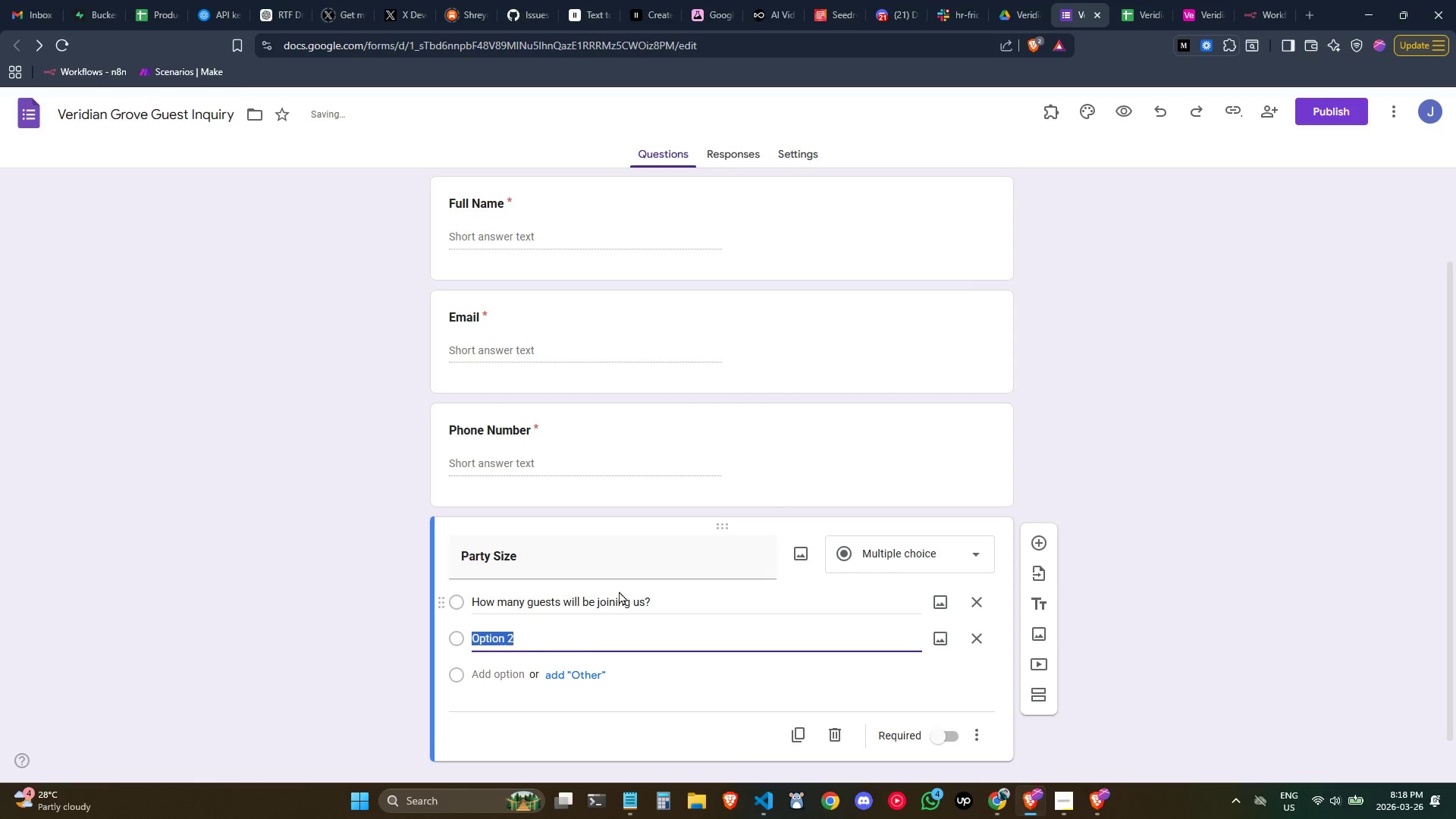 
left_click([694, 598])
 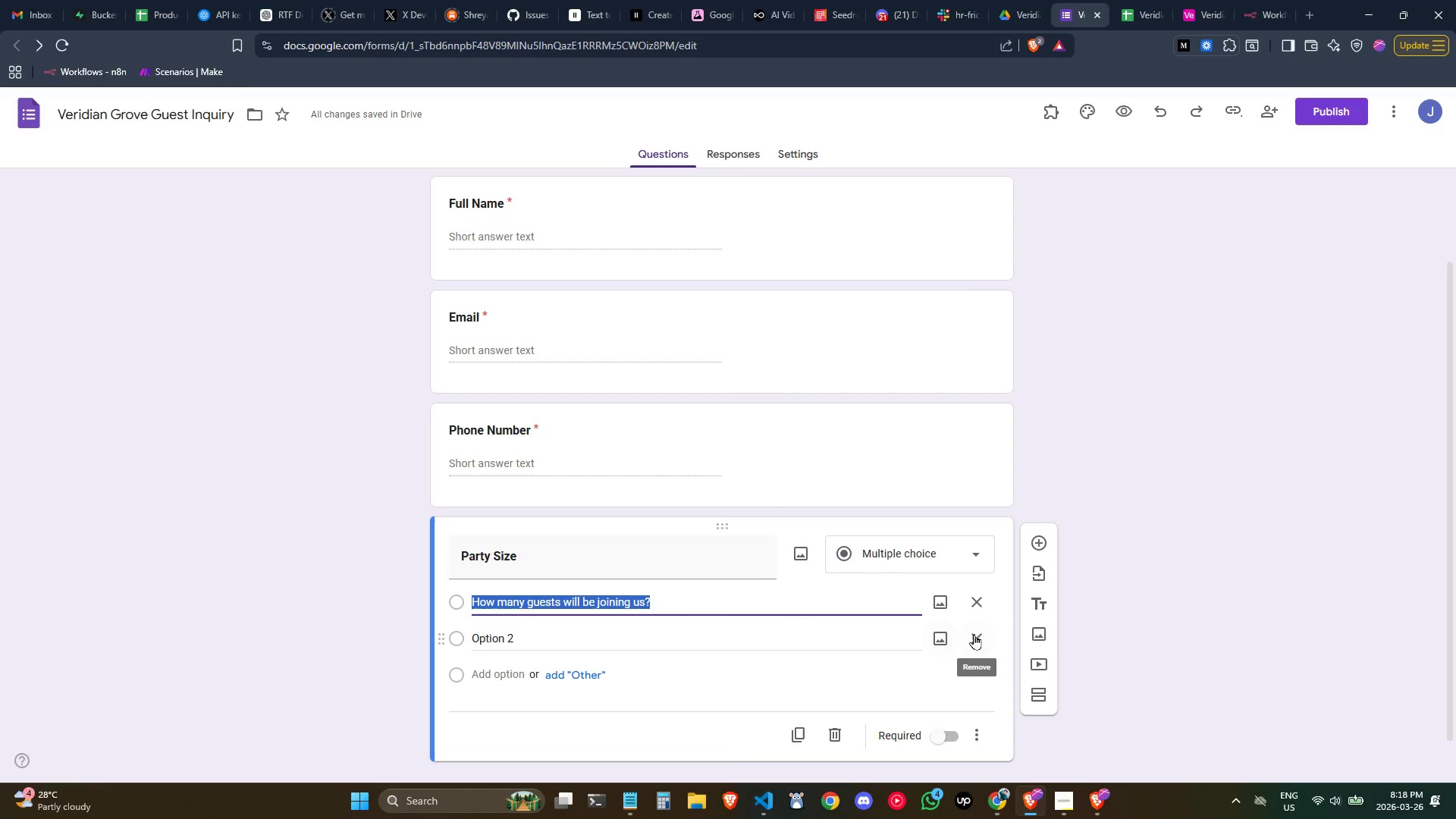 
left_click([974, 634])
 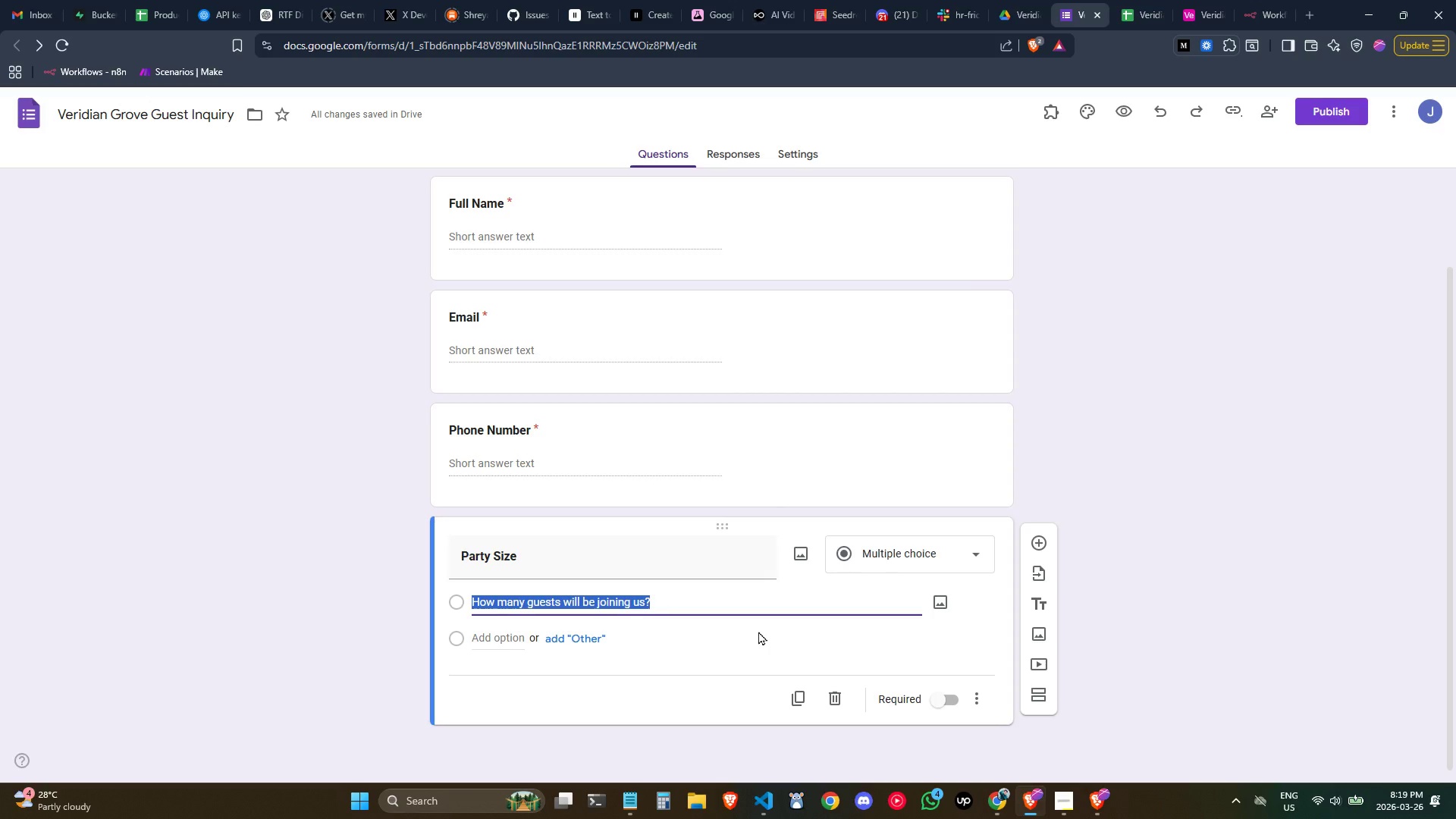 
wait(7.25)
 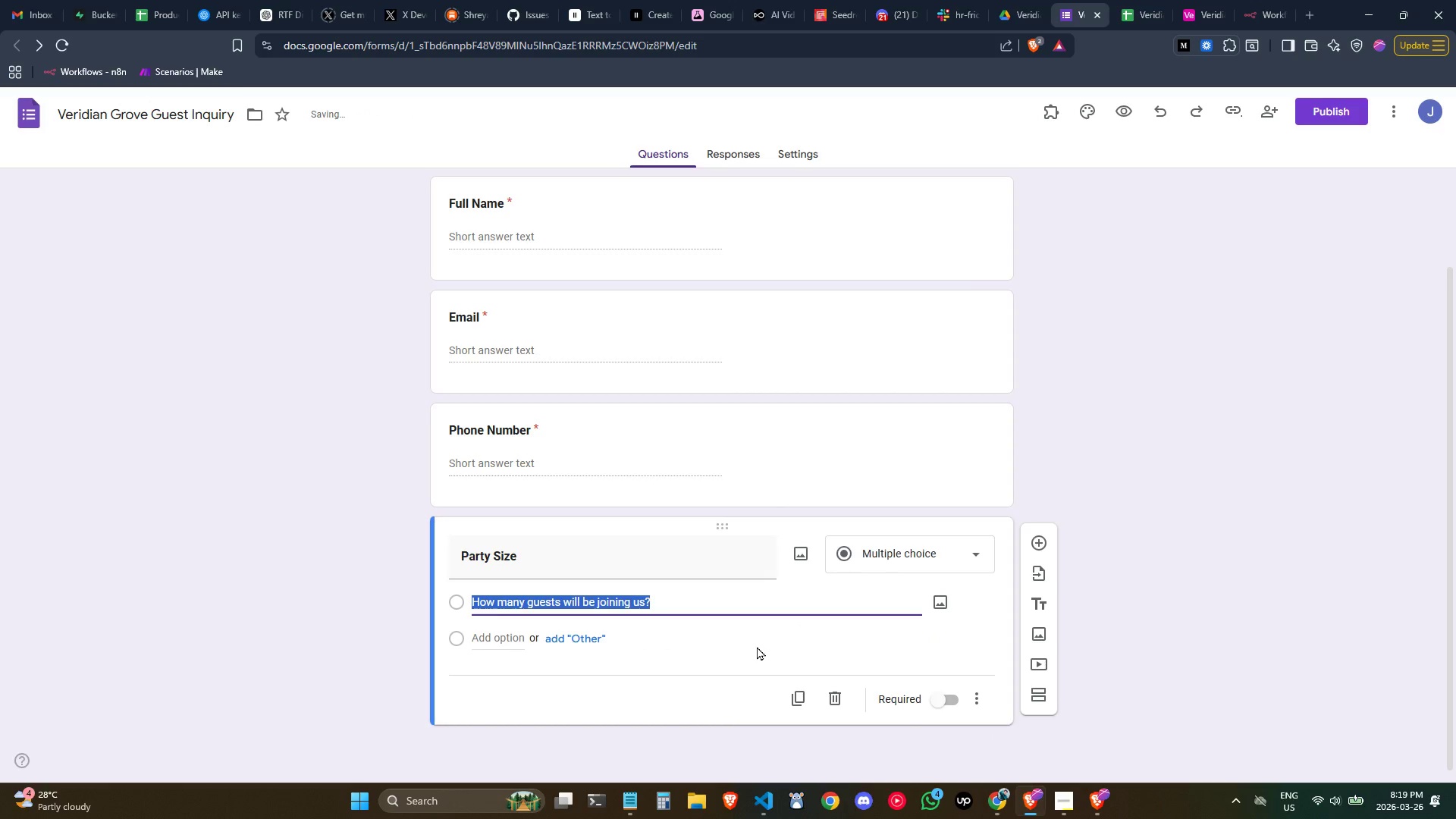 
left_click([537, 551])
 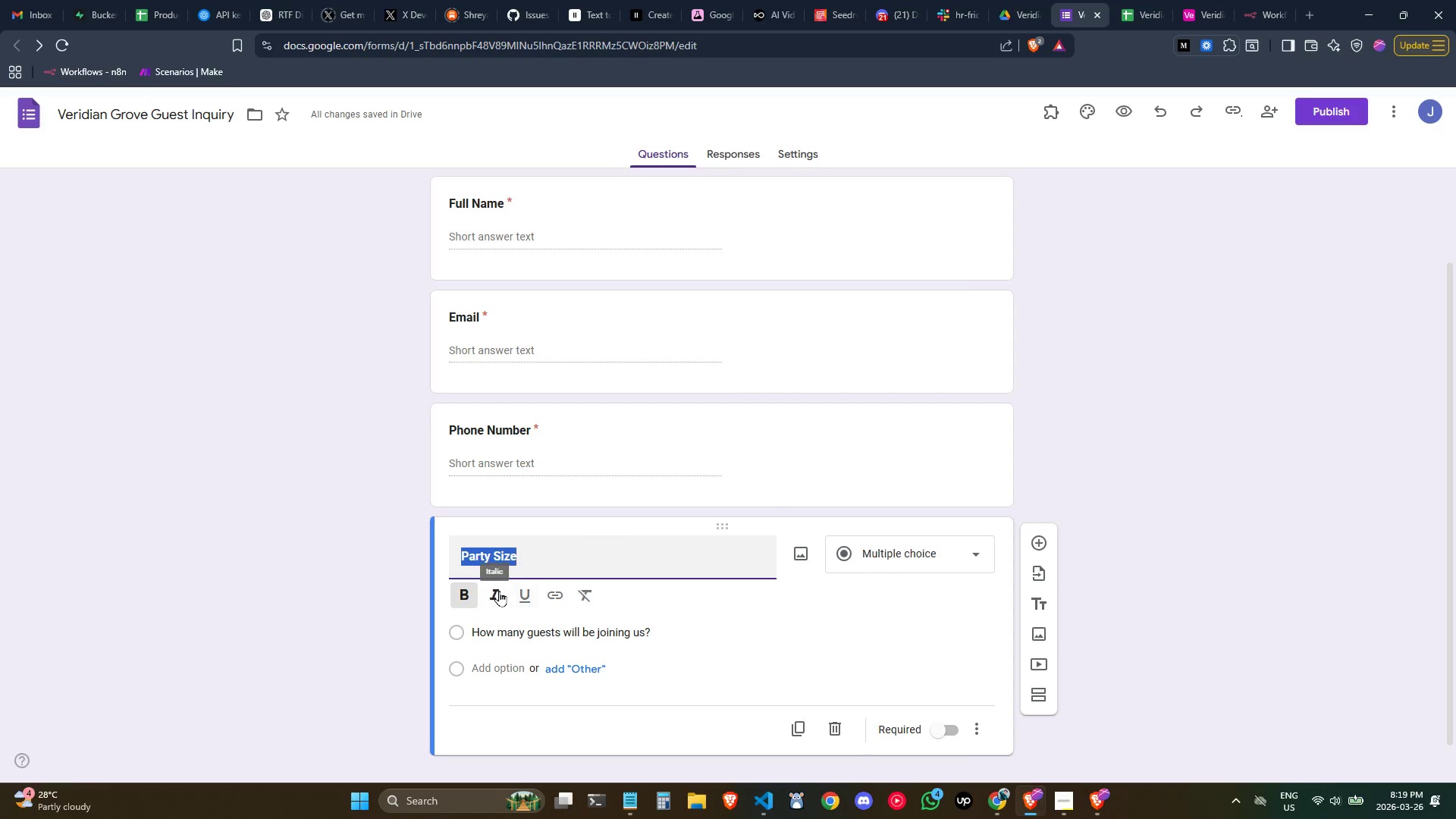 
left_click([991, 735])
 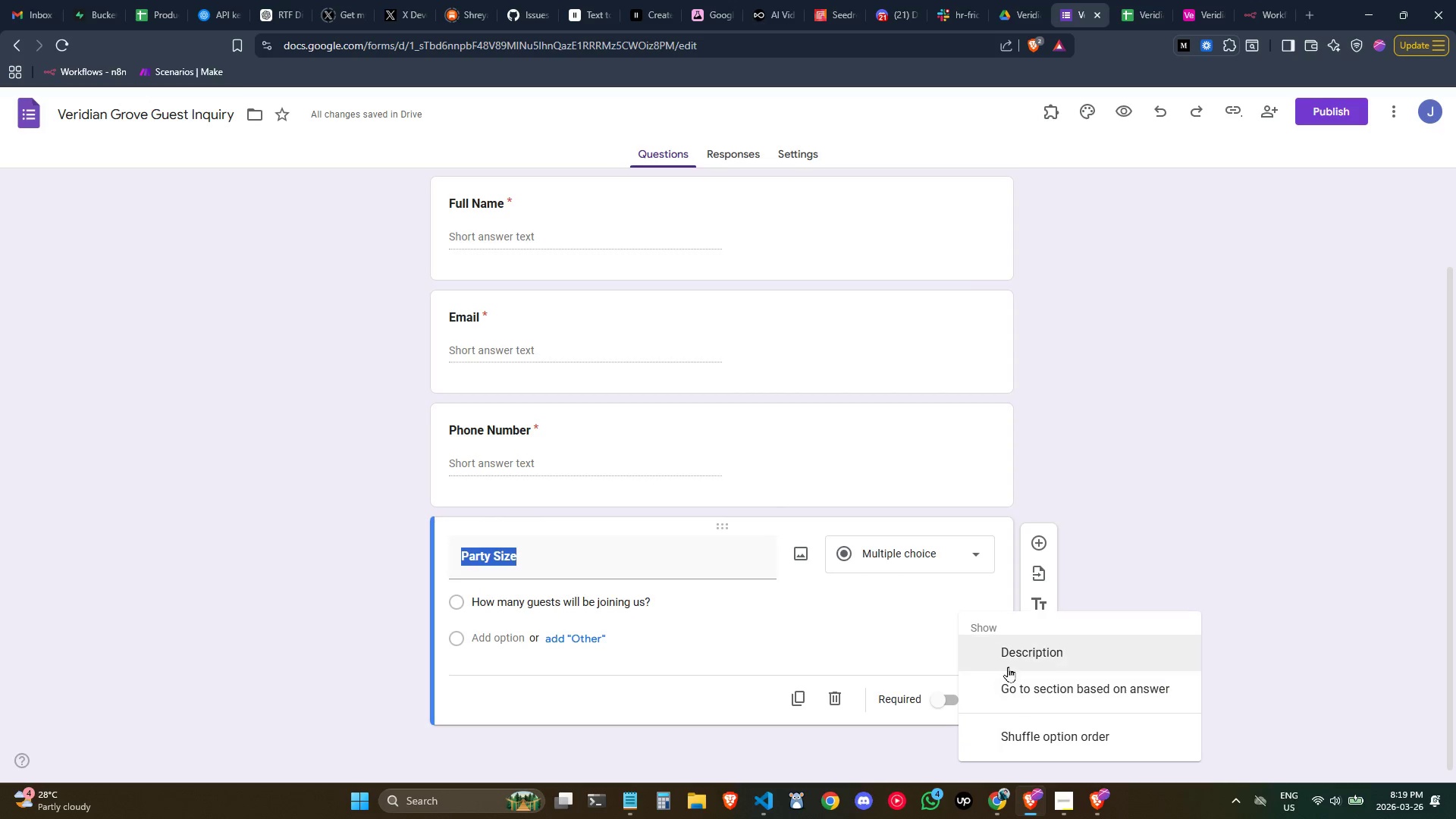 
left_click([1013, 657])
 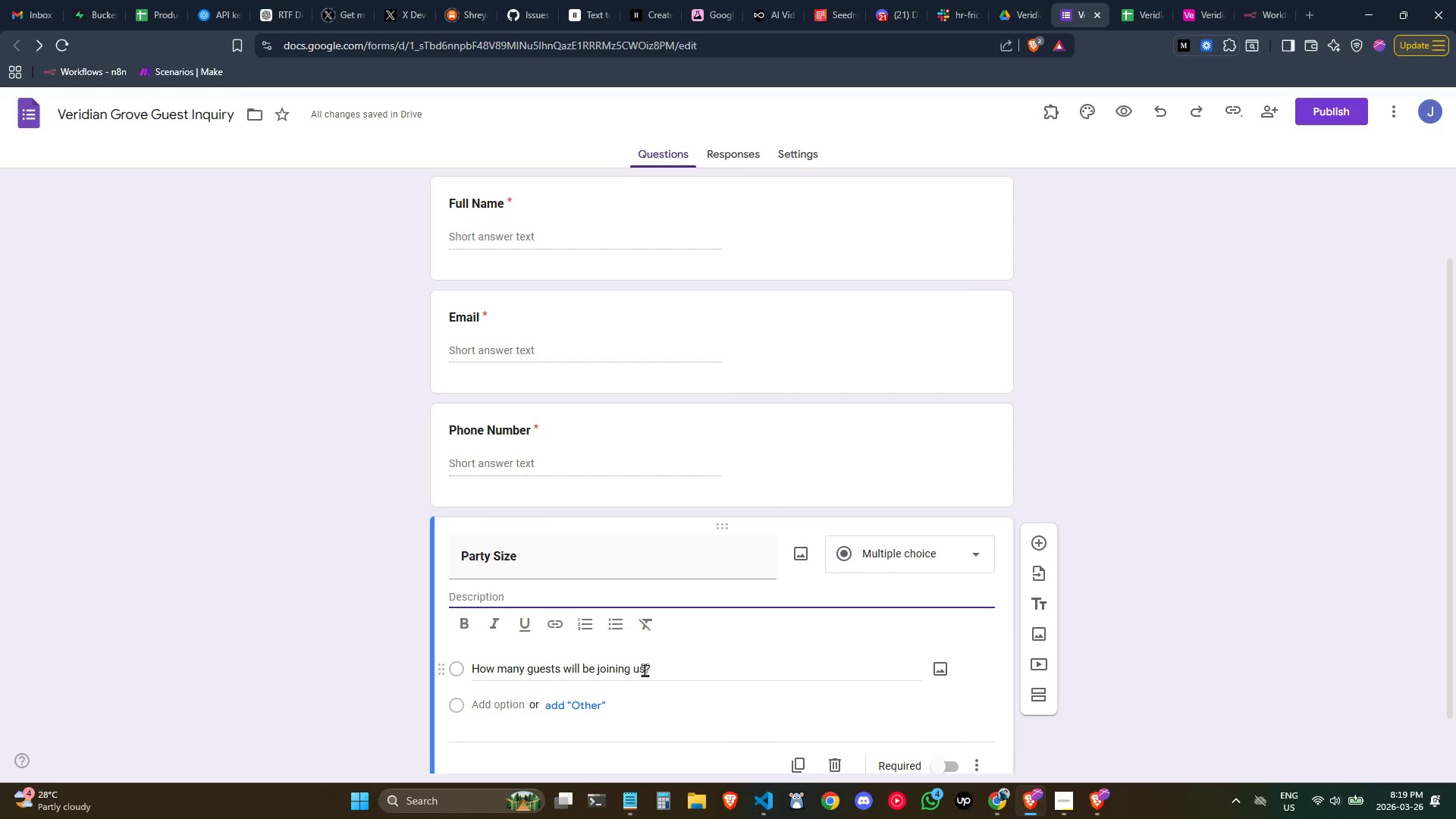 
left_click_drag(start_coordinate=[661, 673], to_coordinate=[477, 663])
 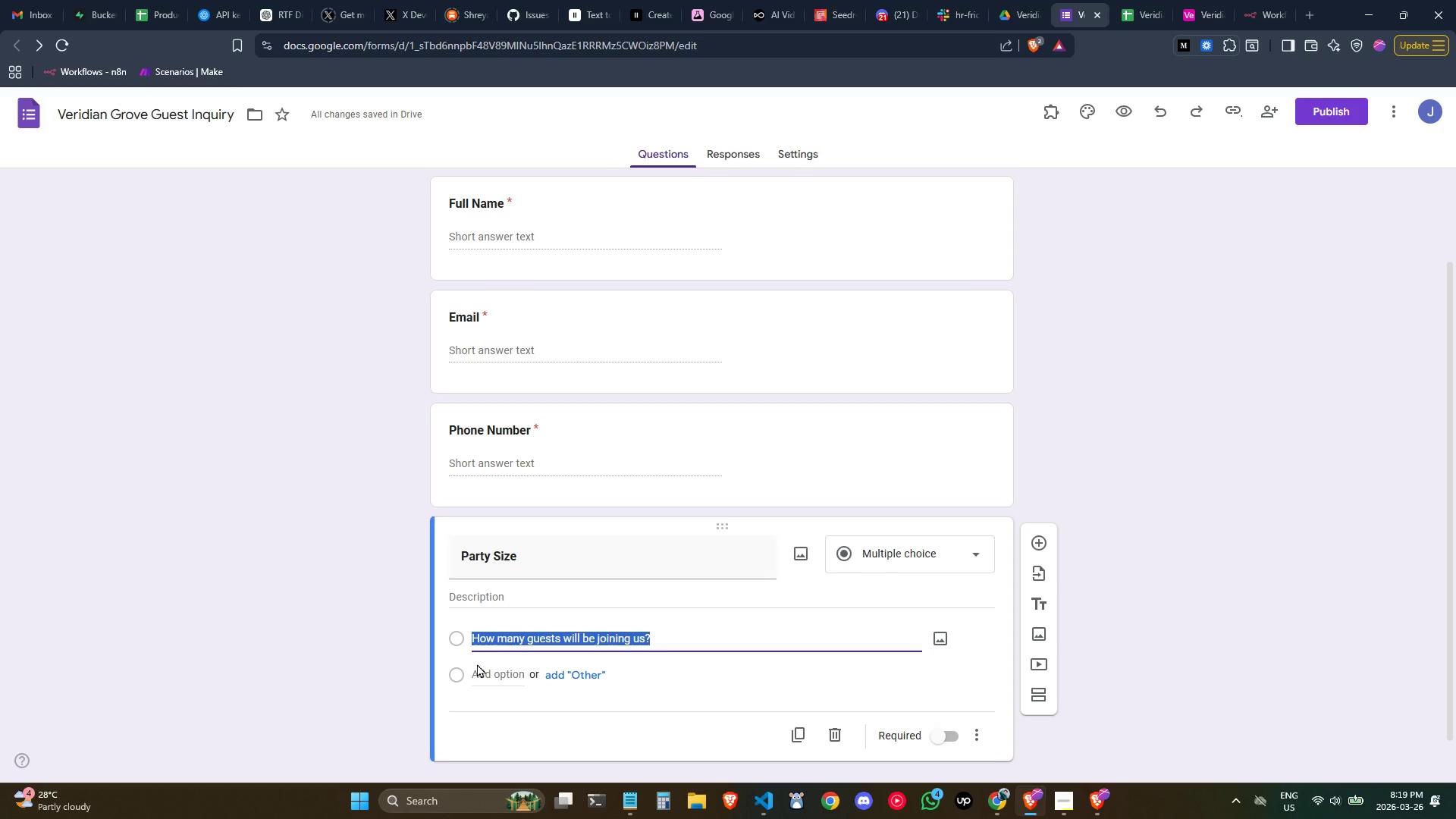 
key(Control+C)
 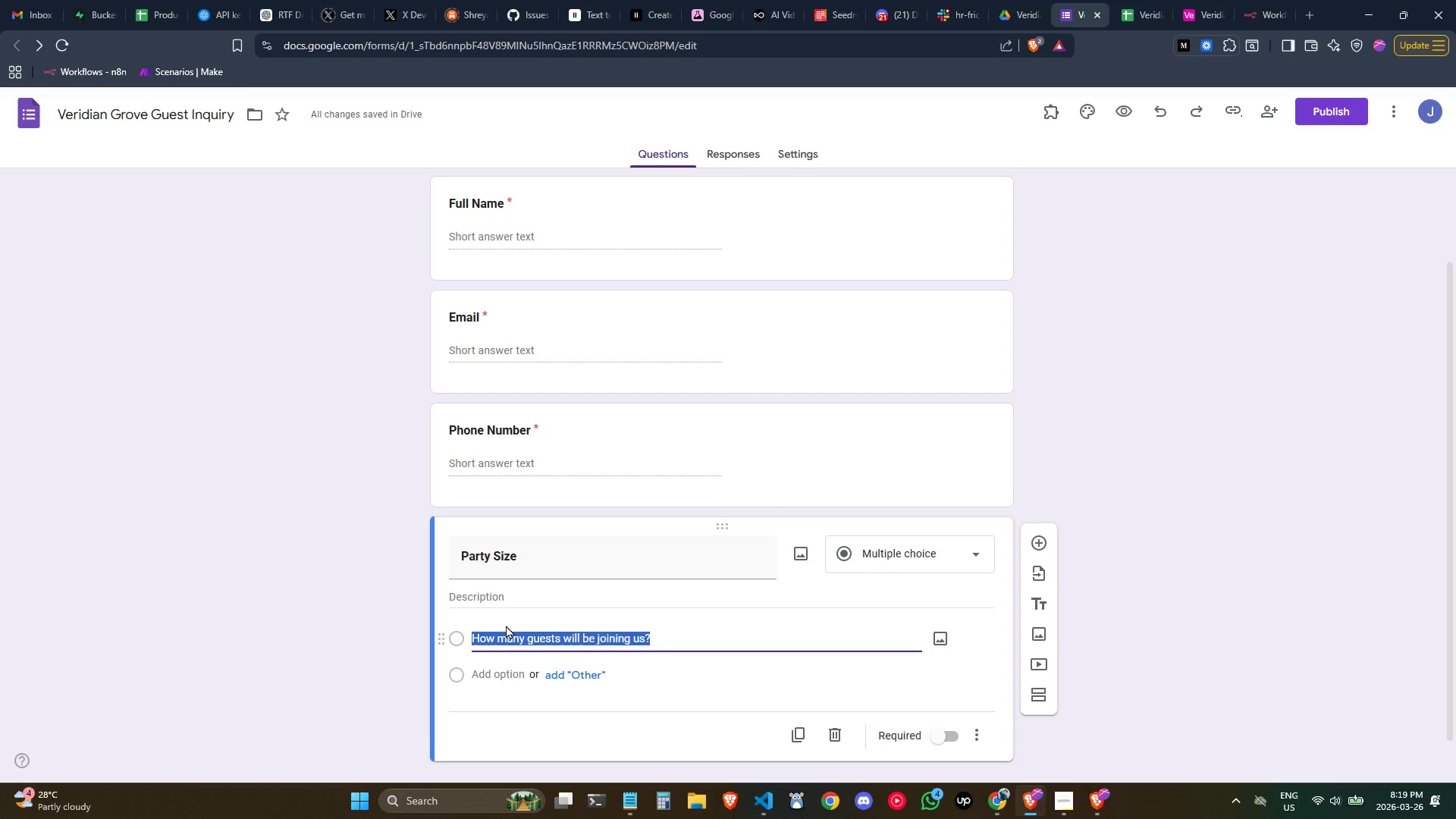 
key(Control+C)
 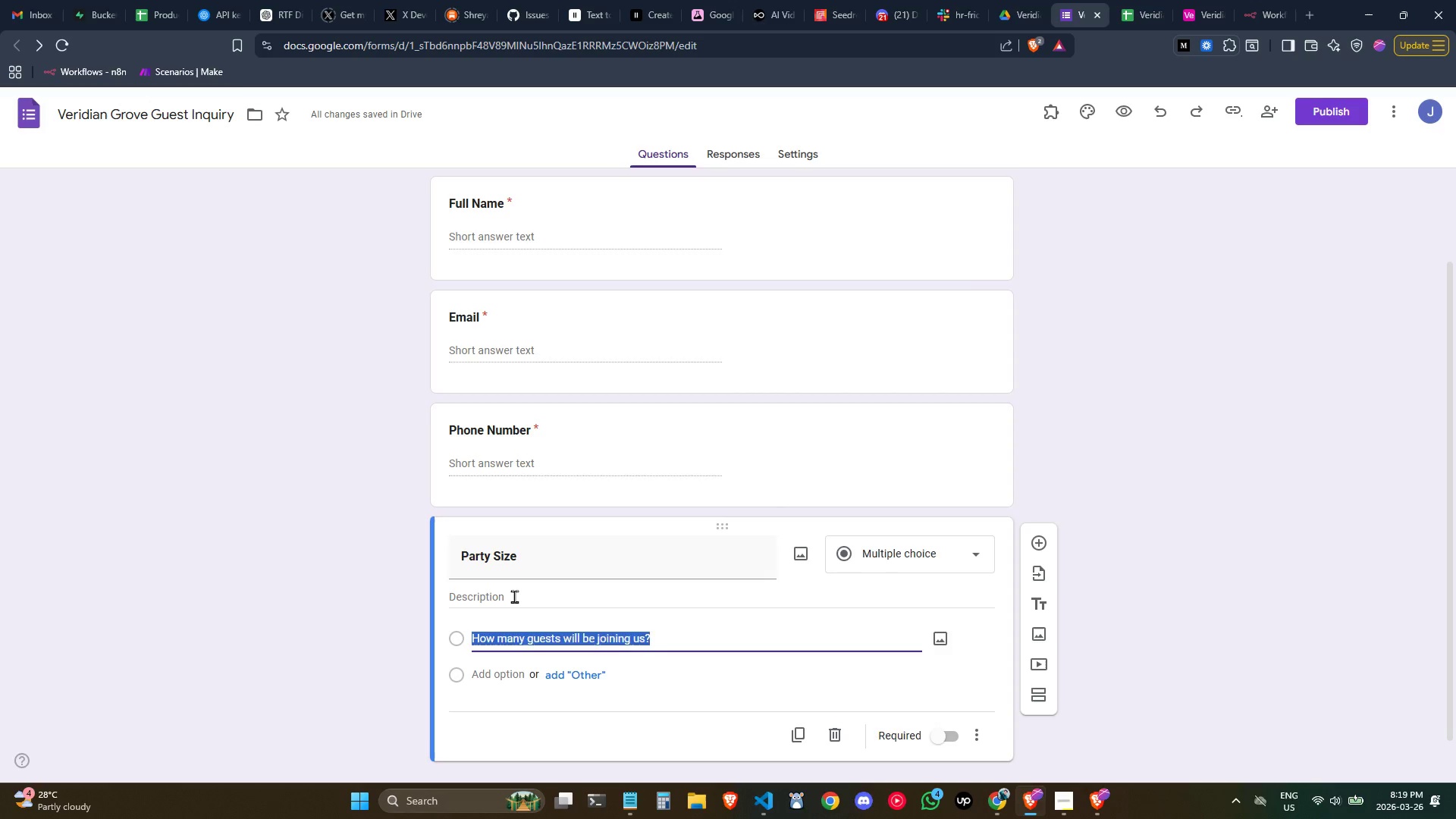 
left_click([514, 596])
 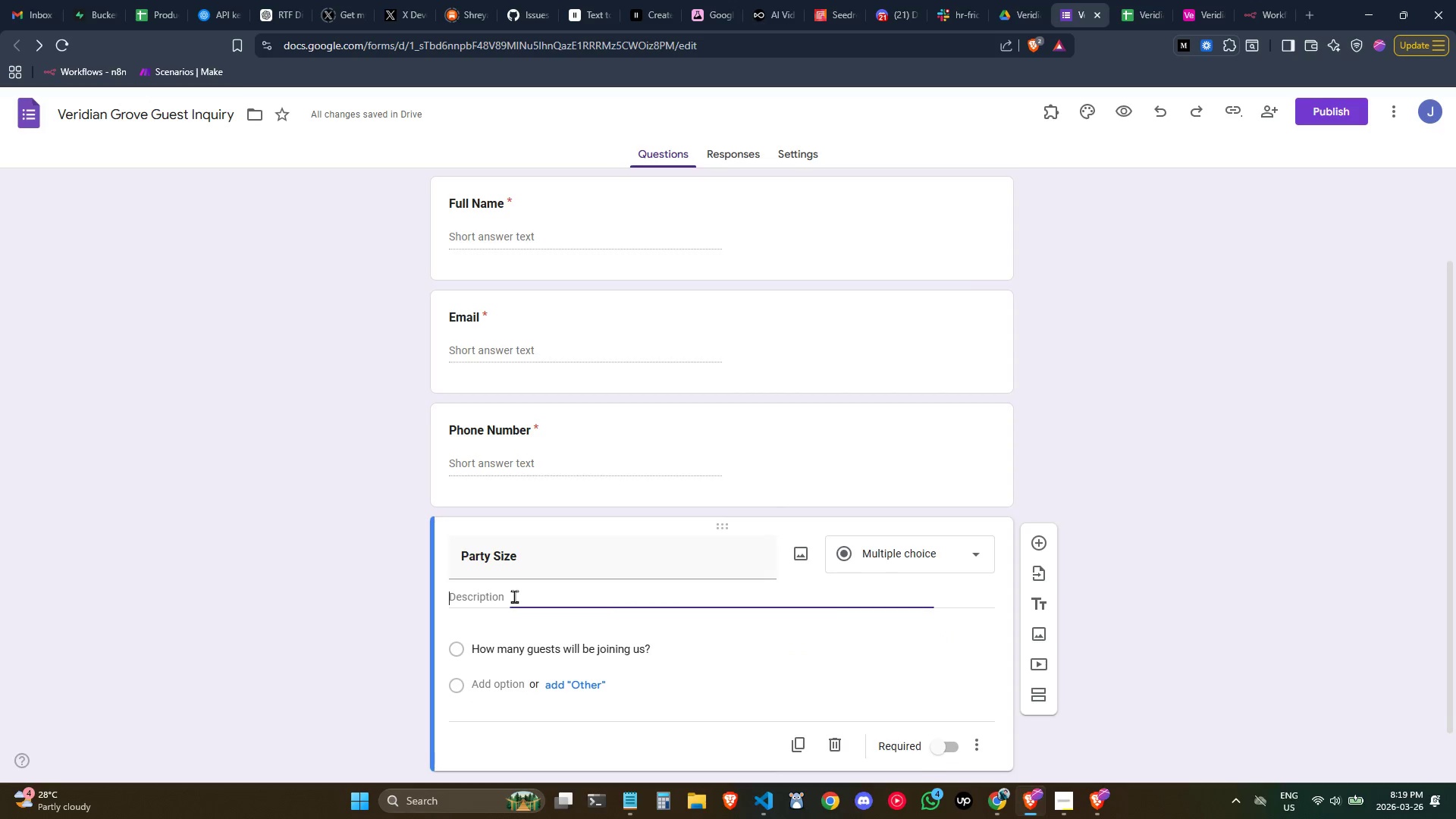 
key(Control+ControlLeft)
 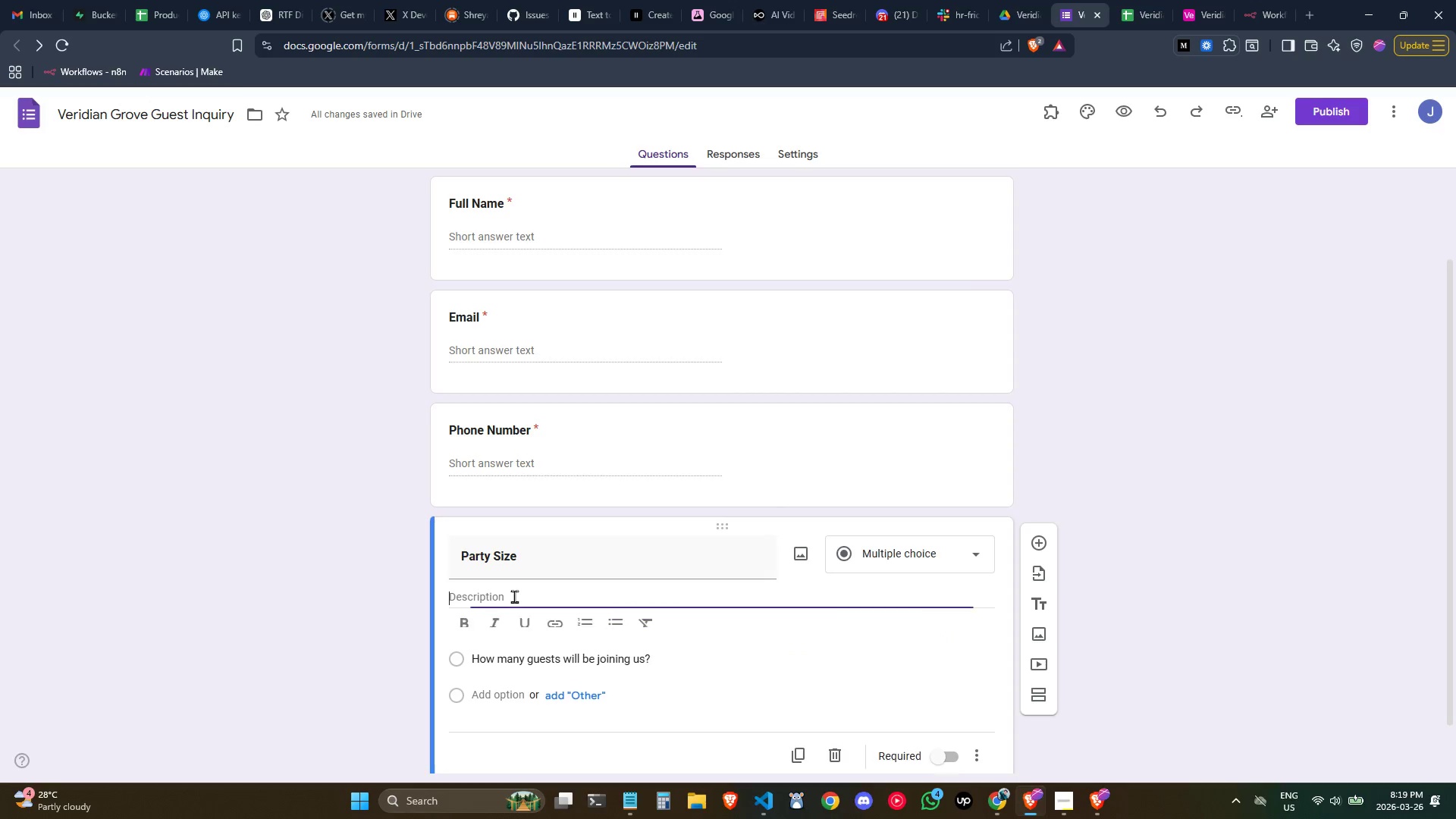 
key(Control+V)
 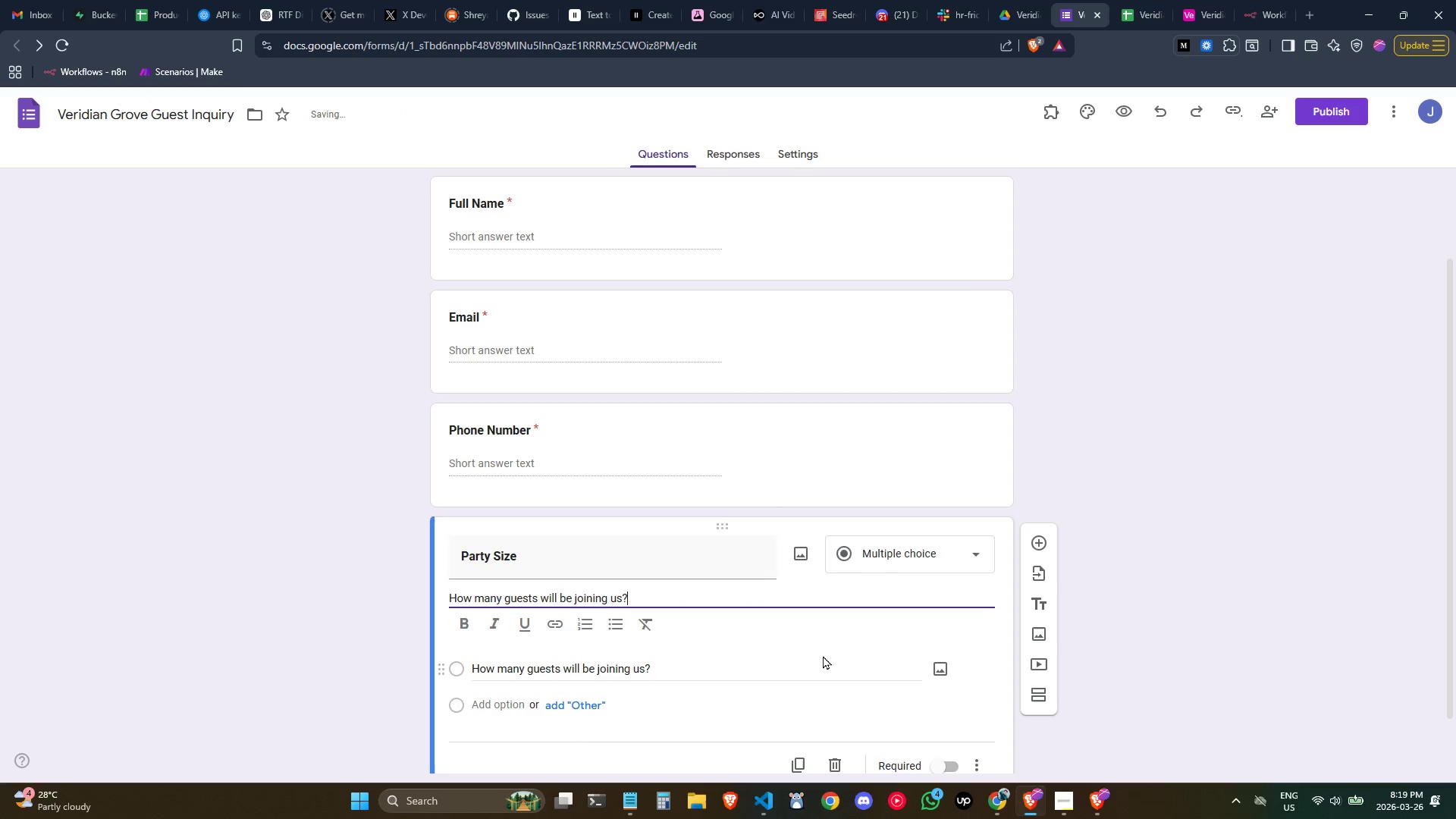 
double_click([816, 664])
 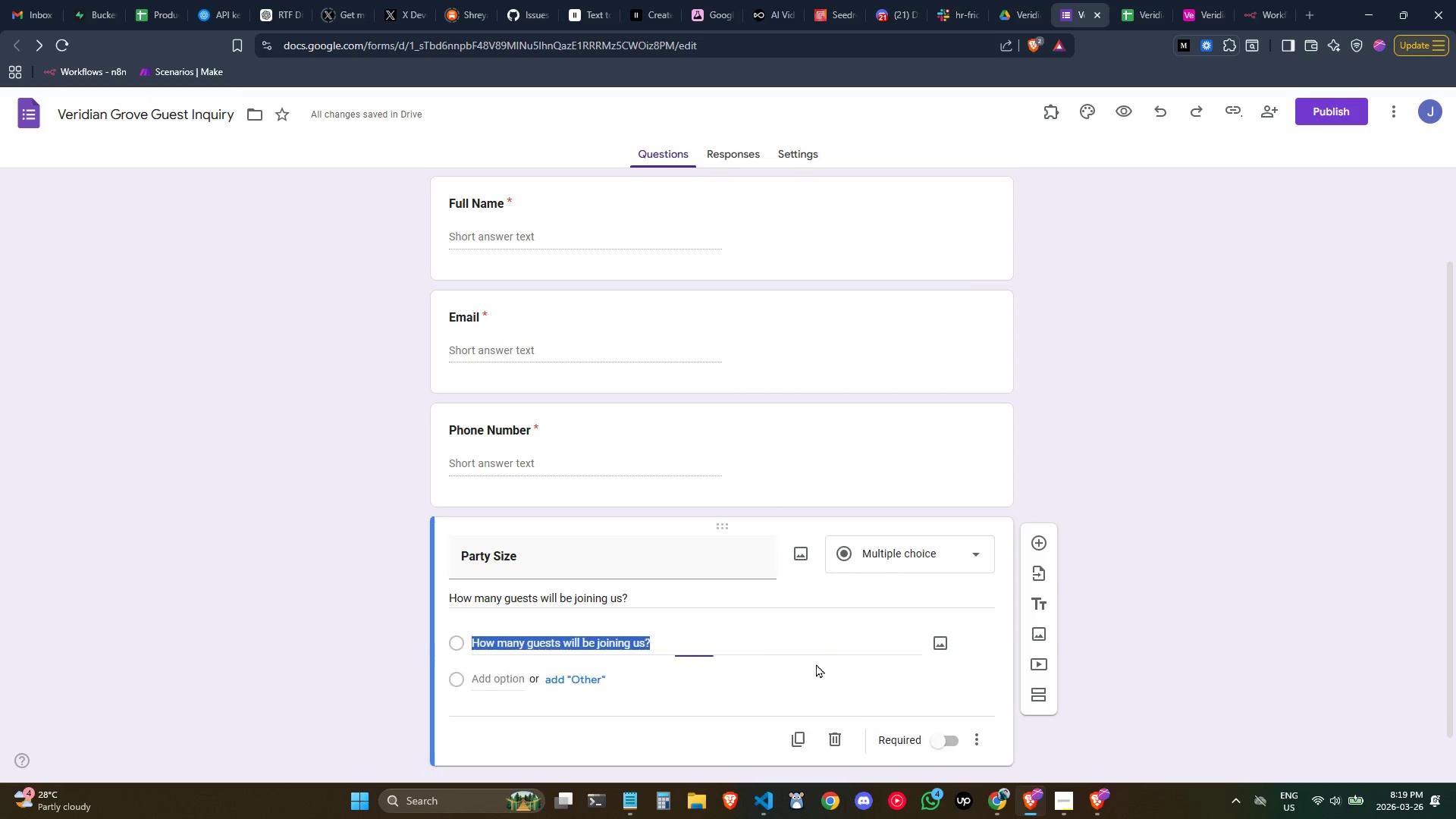 
key(Control+A)
 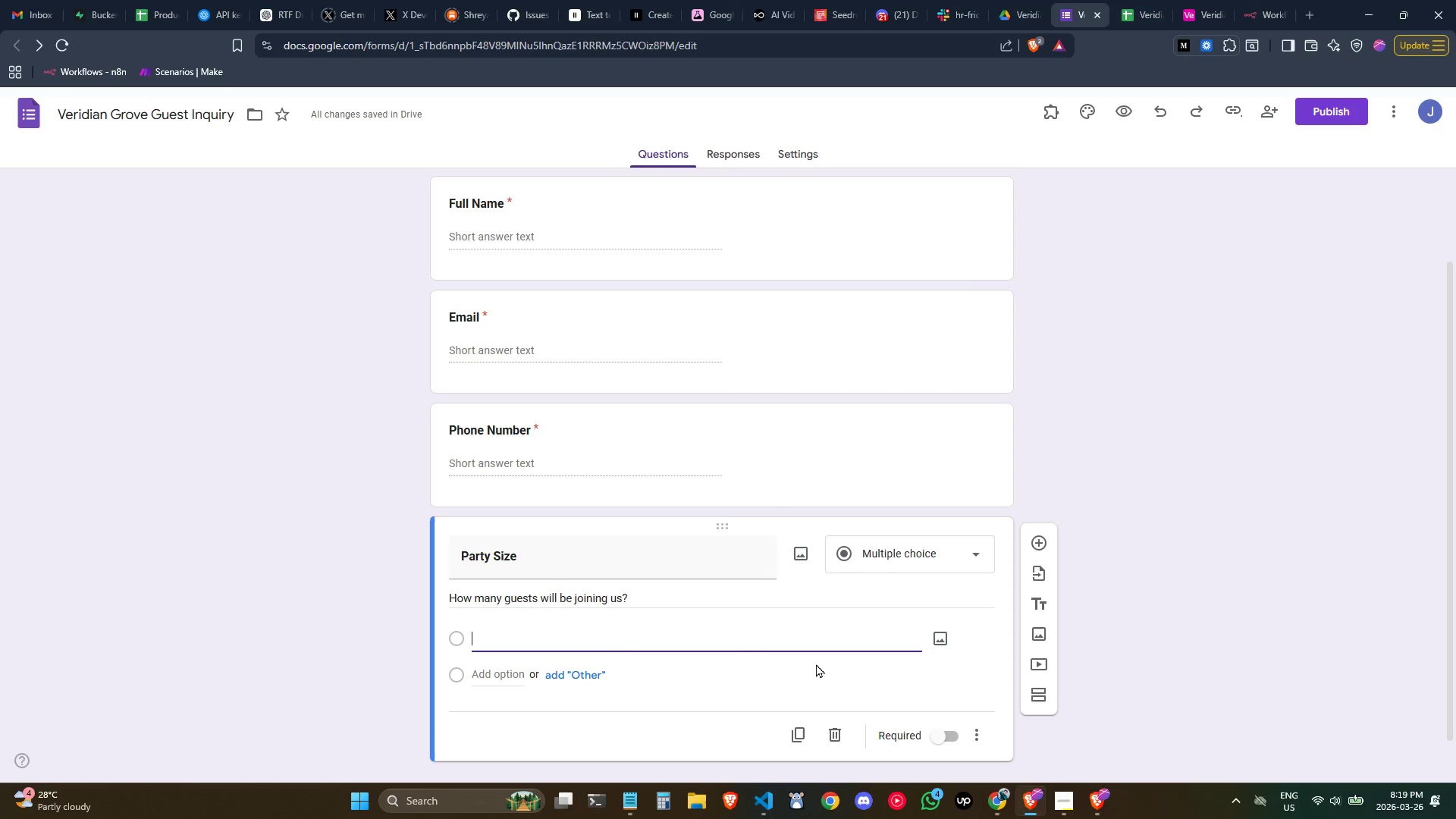 
key(Backspace)
 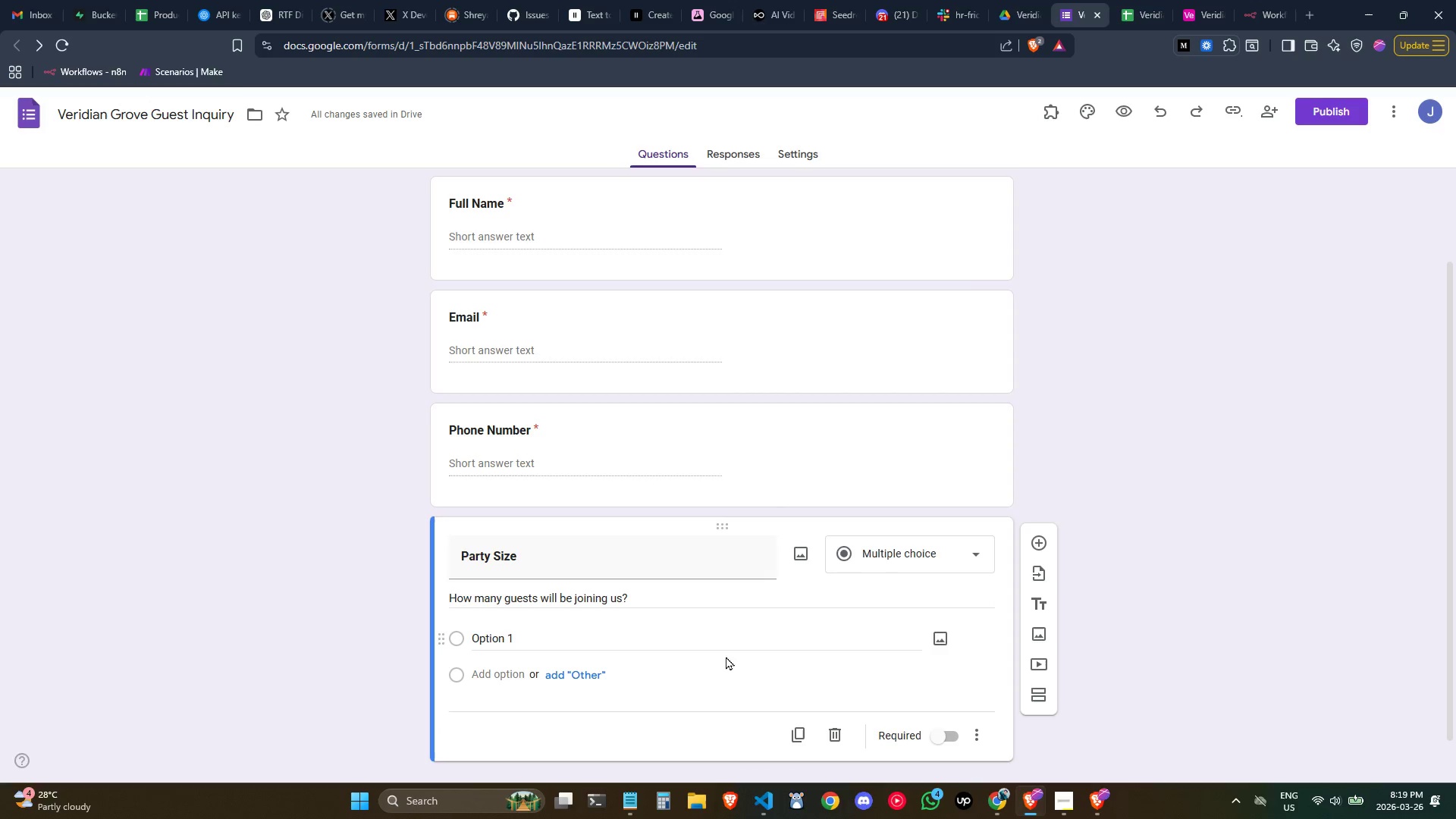 
wait(5.25)
 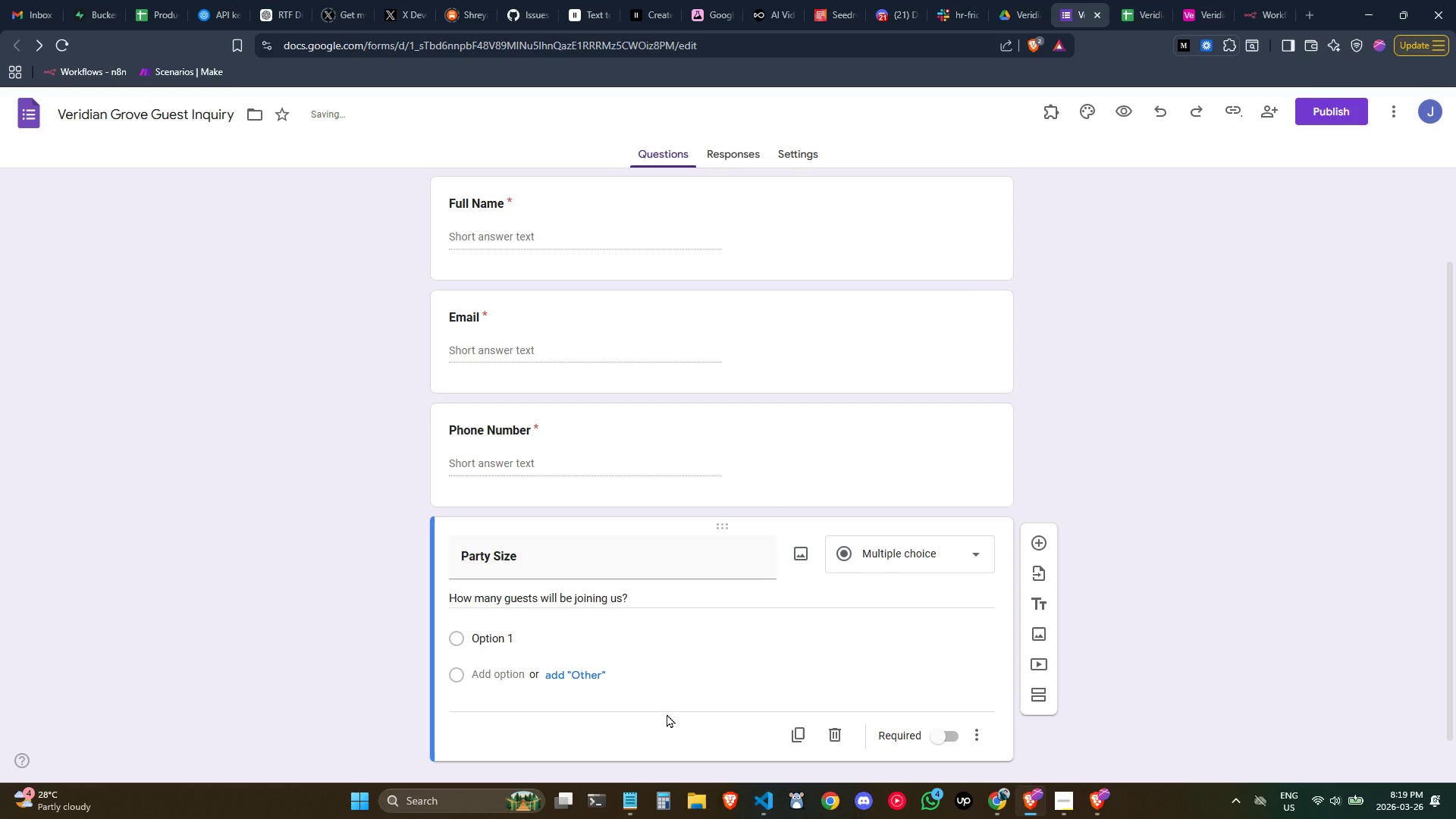 
left_click([944, 737])
 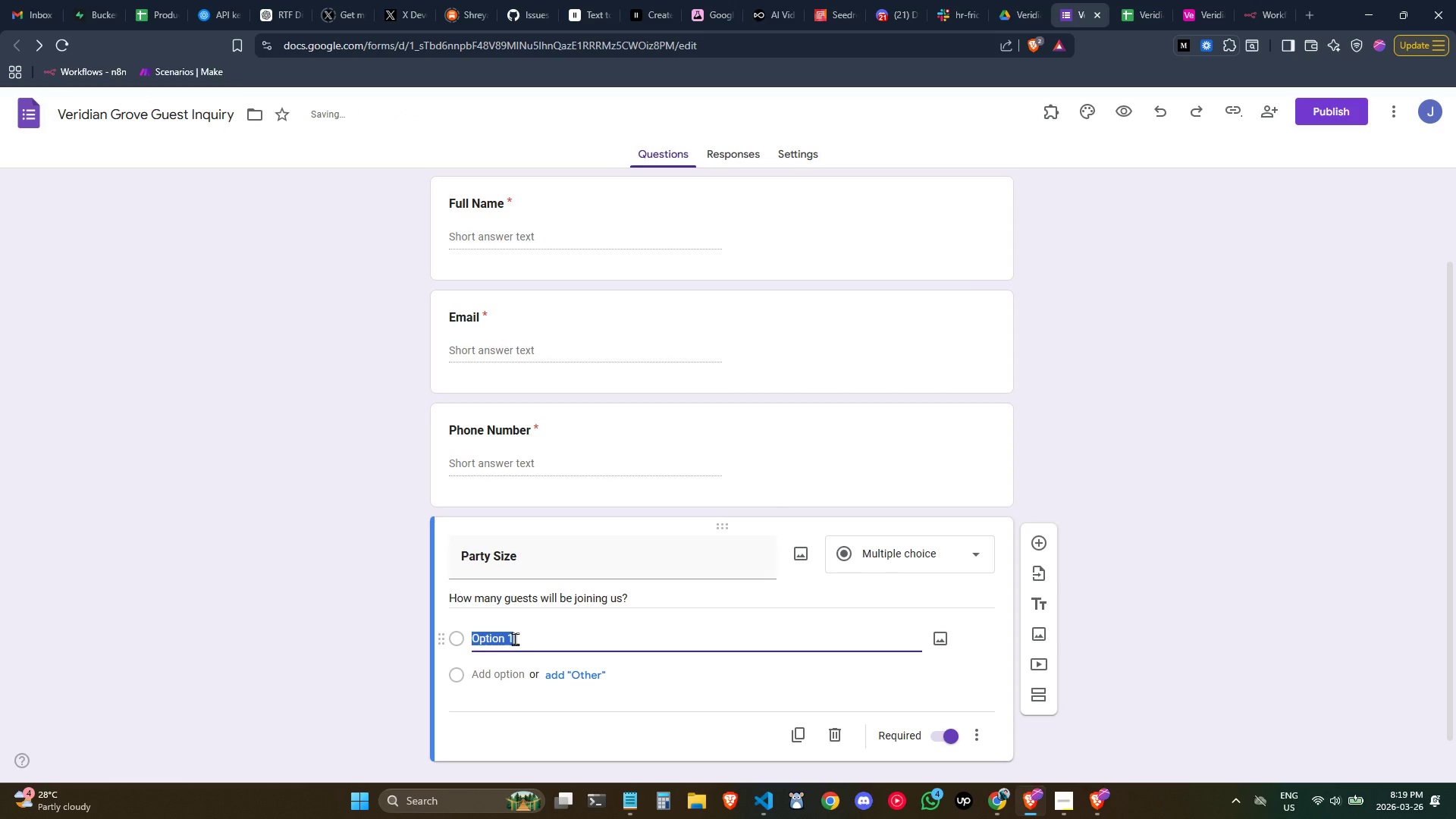 
type(1-2 guests)
 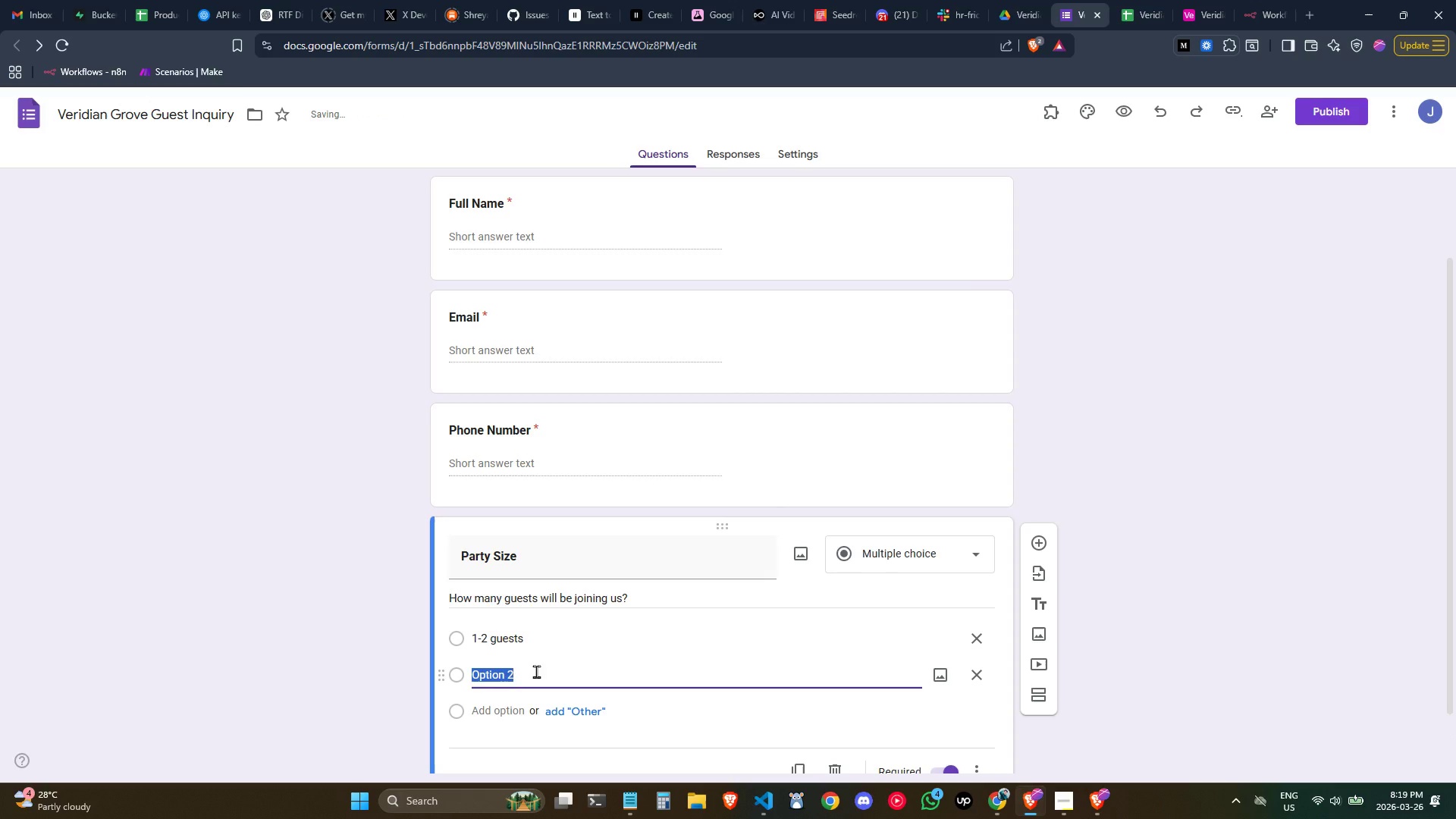 
type(3-4 guests)
 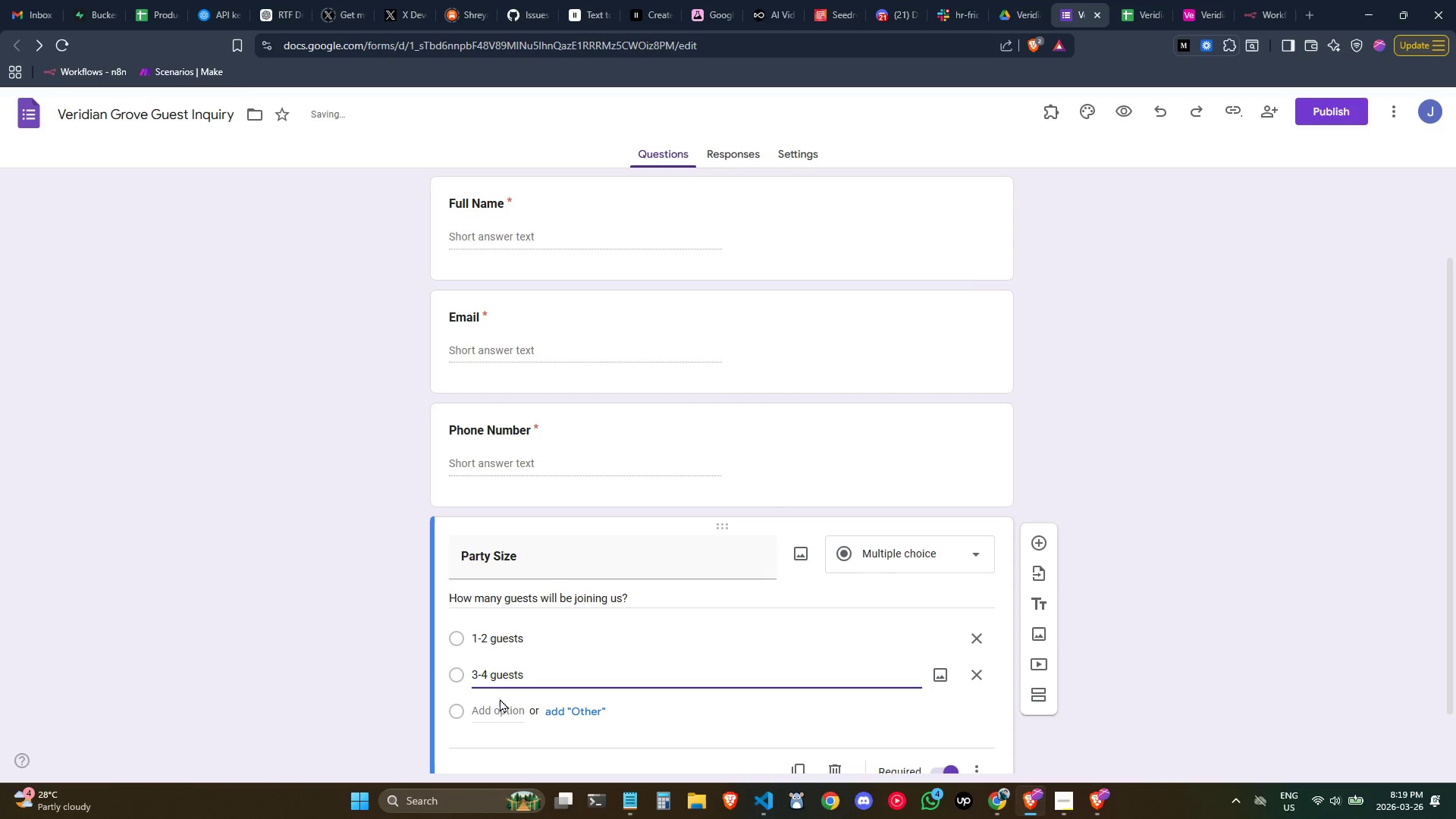 
left_click([494, 708])
 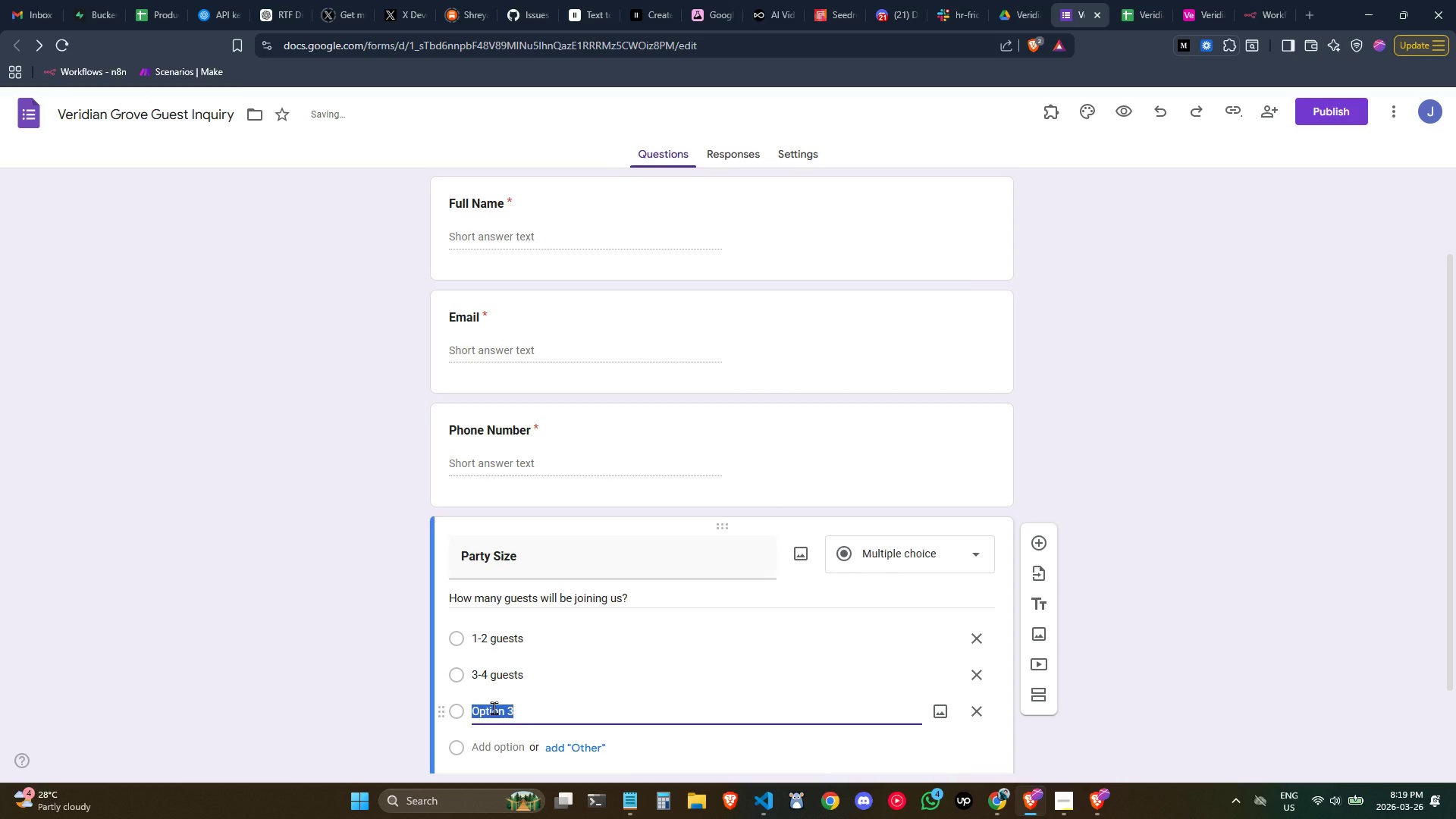 
type(5-6 guests)
 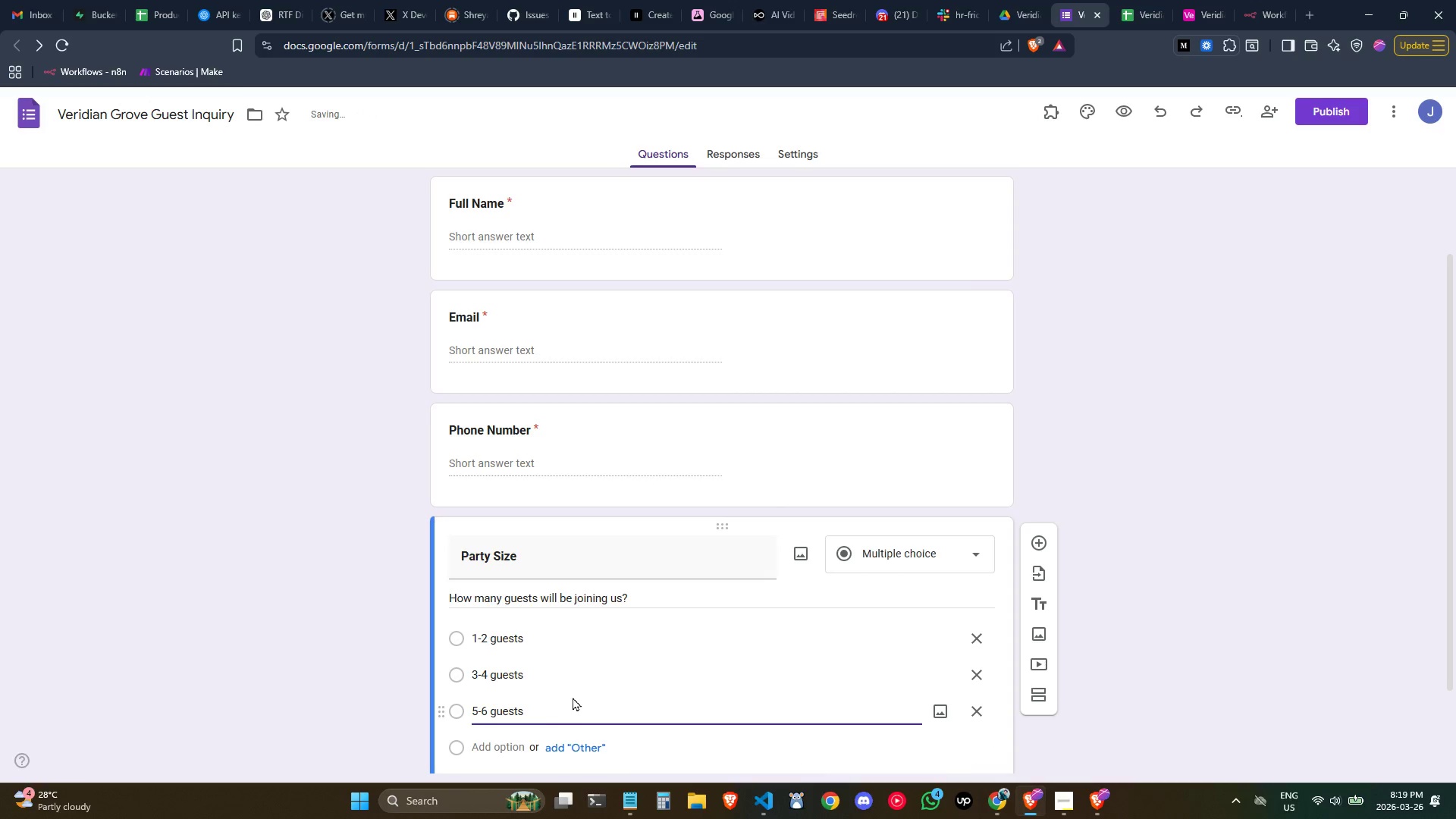 
scroll: coordinate [573, 688], scroll_direction: down, amount: 1.0
 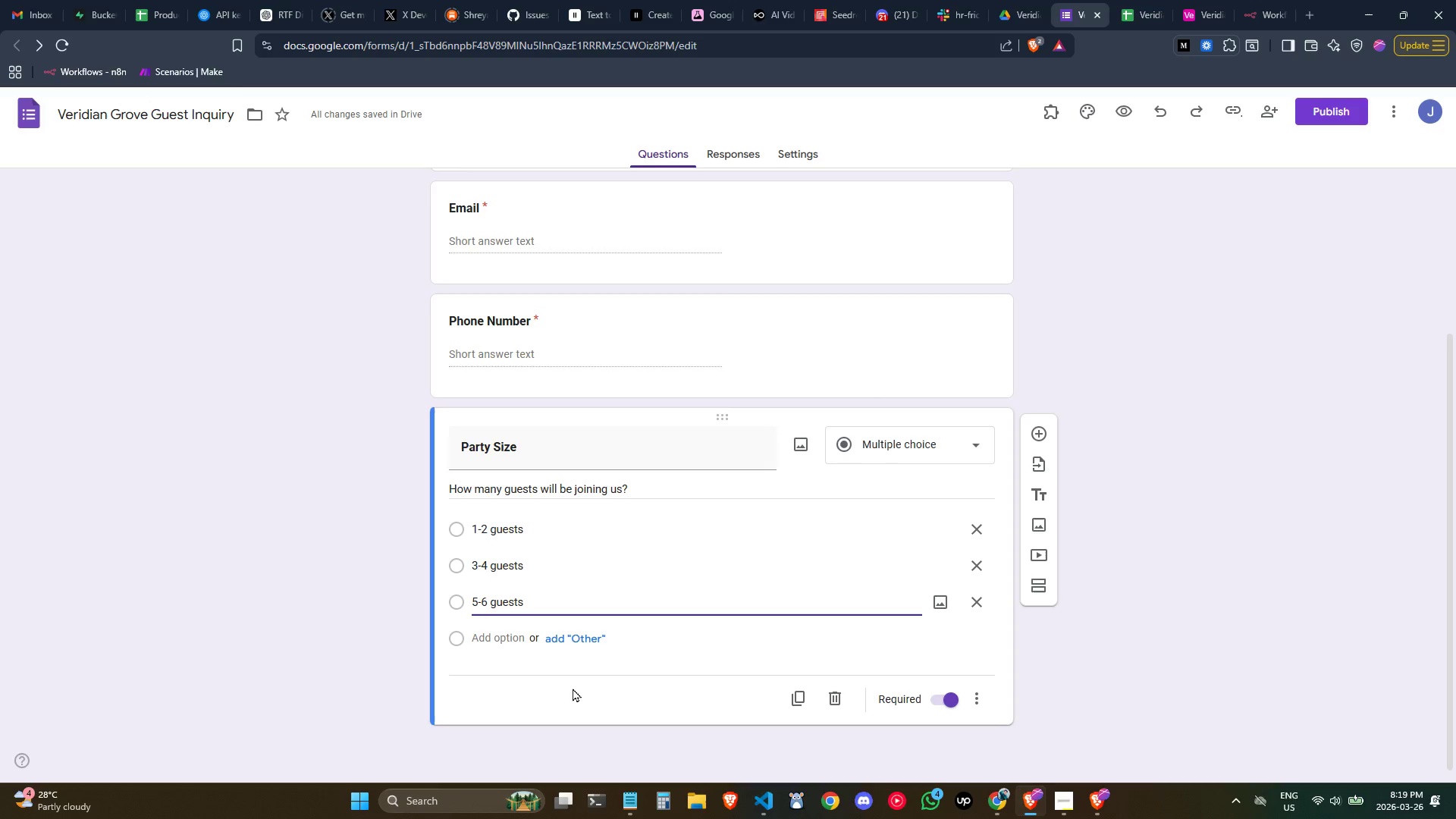 
left_click([510, 632])
 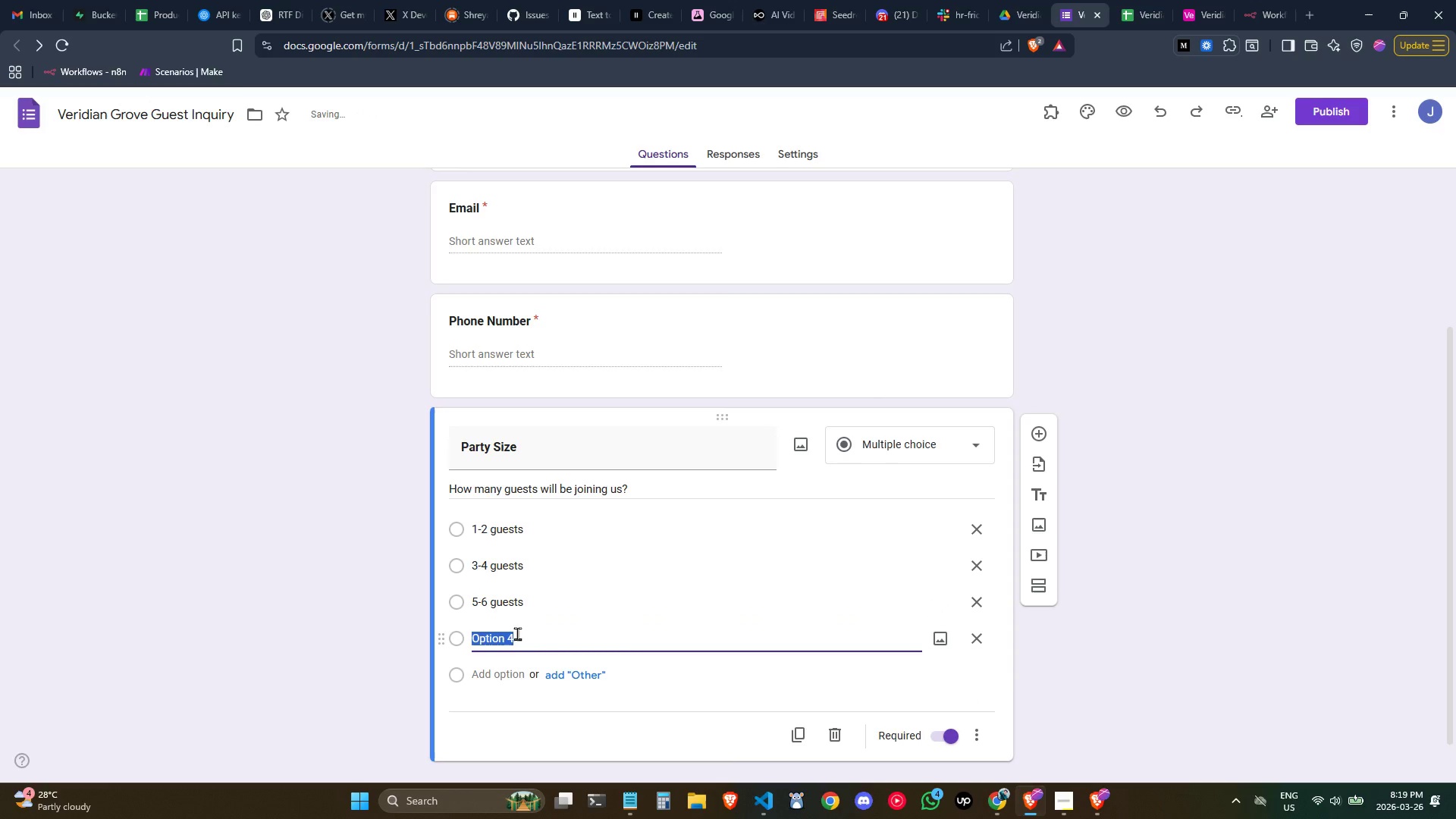 
type(7-8 h)
key(Backspace)
key(Backspace)
type(gu)
key(Backspace)
key(Backspace)
type( guests)
 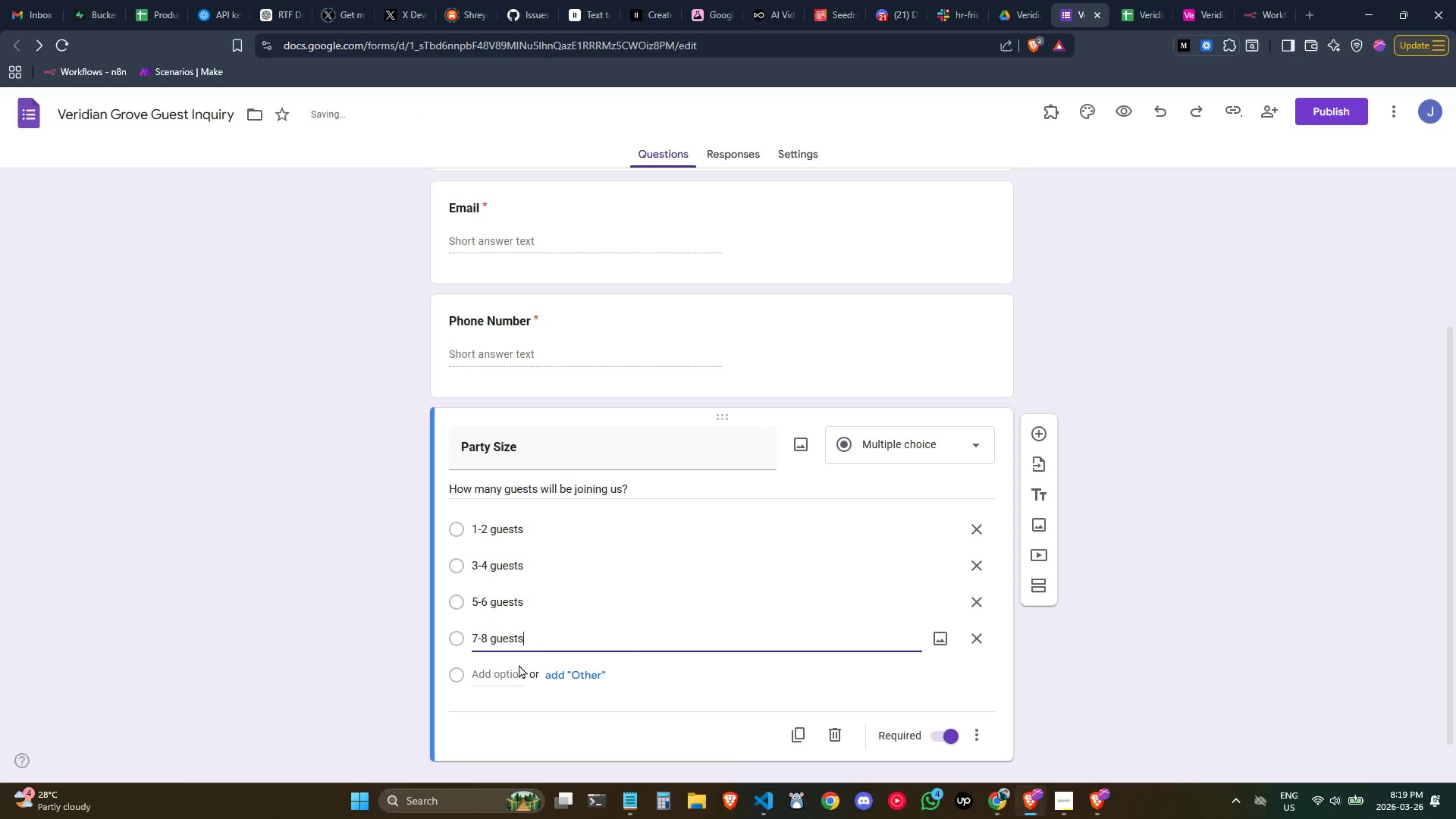 
double_click([516, 673])
 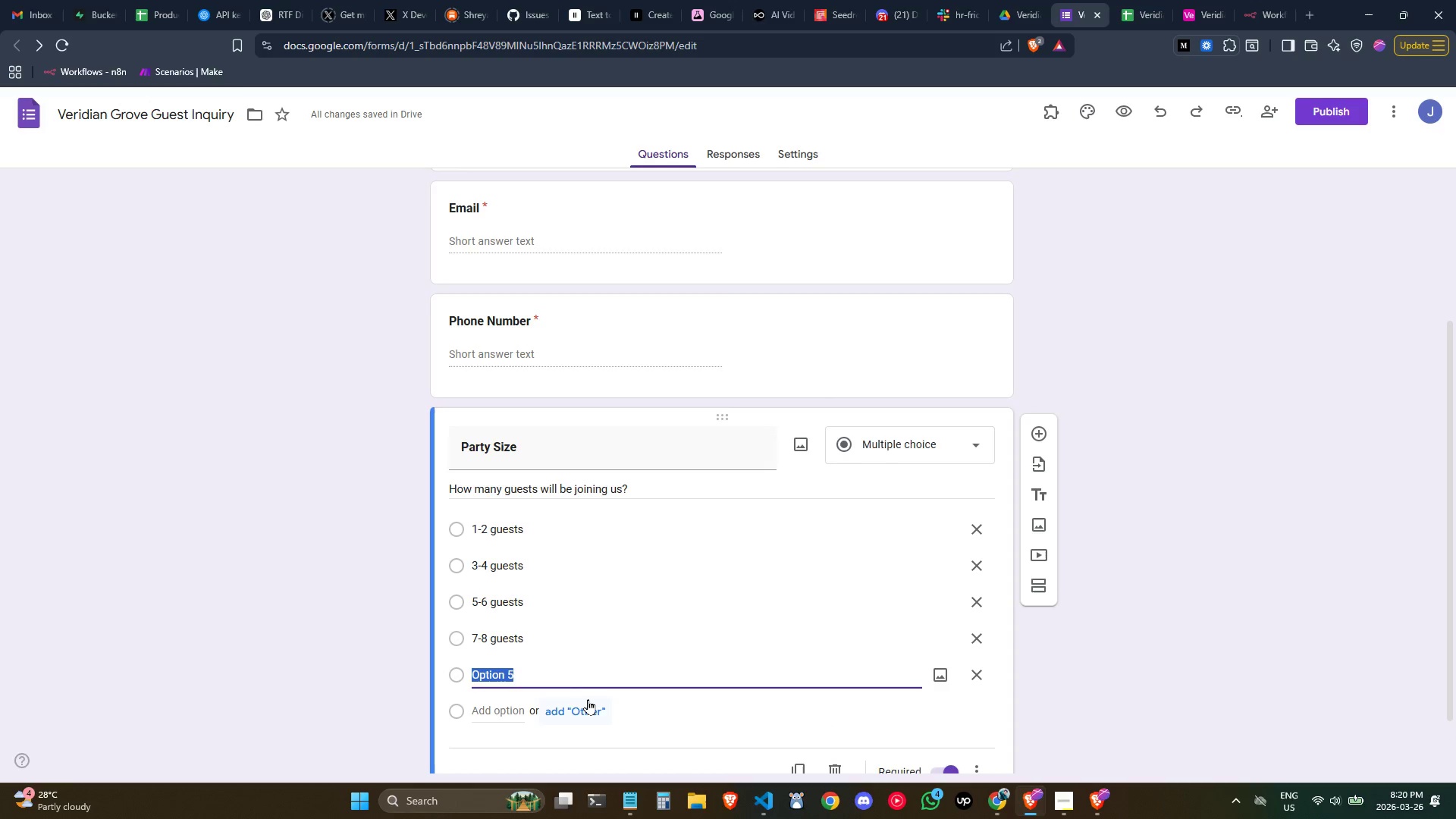 
type(9 or more guests)
 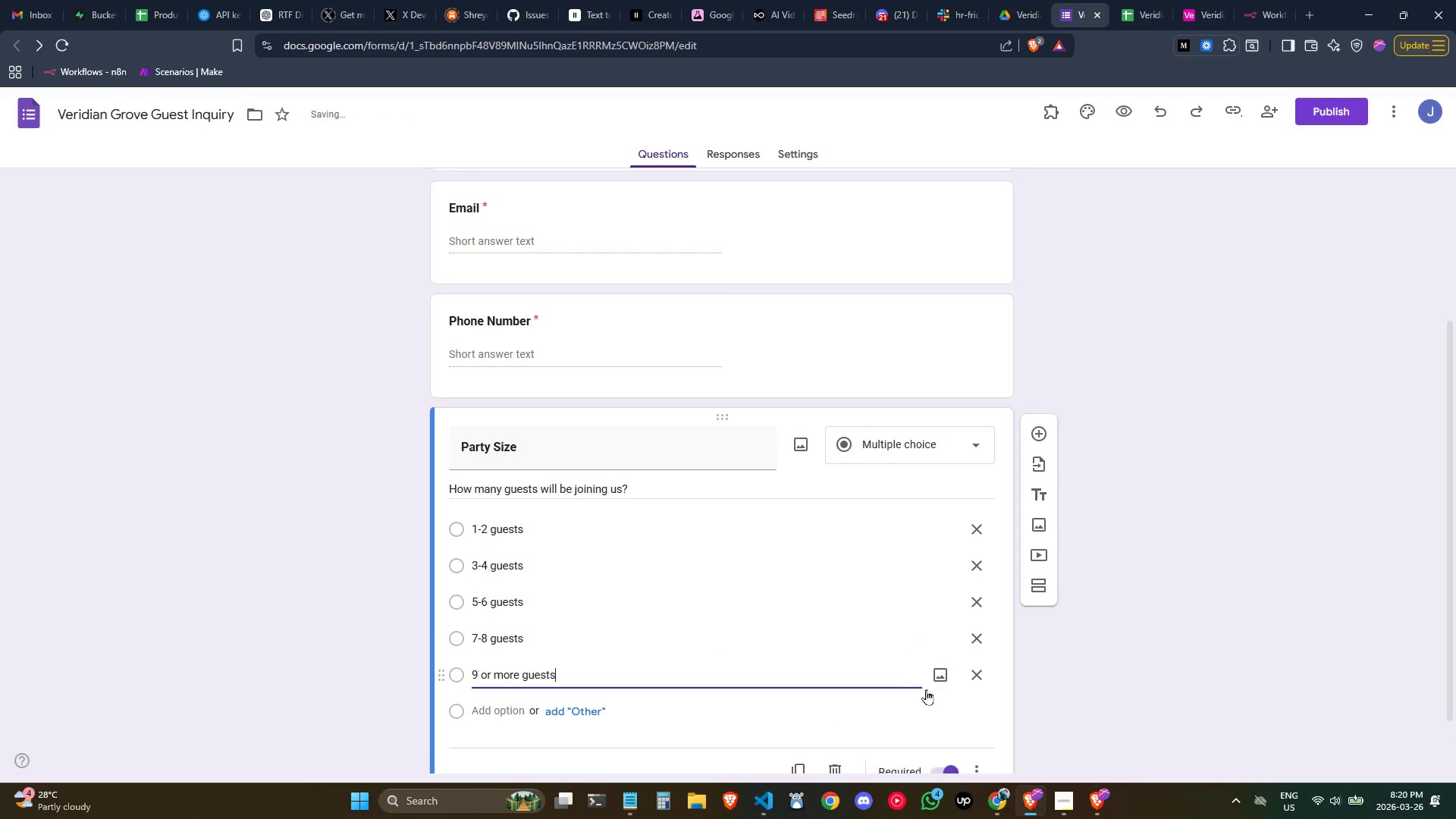 
scroll: coordinate [956, 717], scroll_direction: down, amount: 1.0
 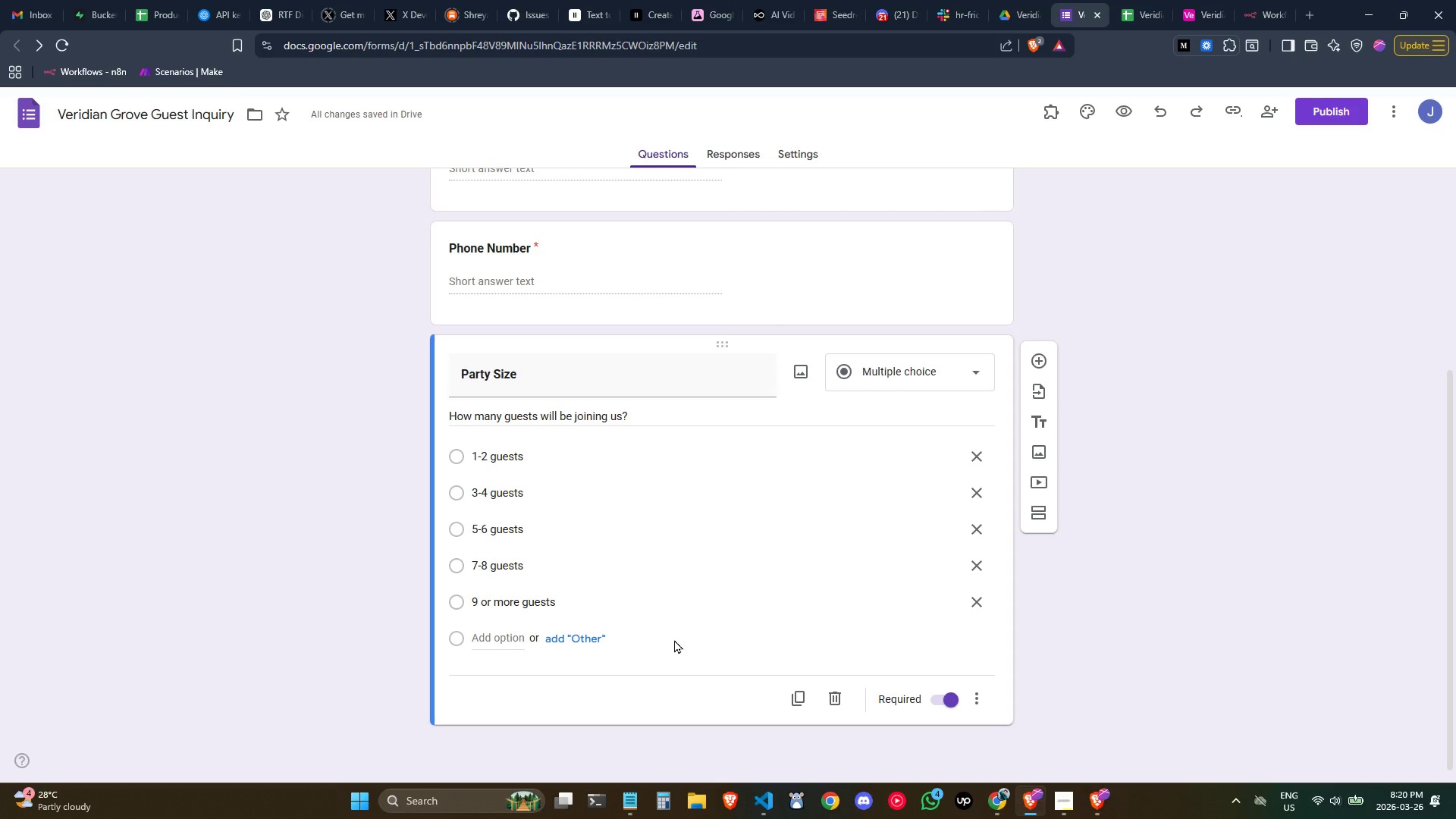 
wait(5.07)
 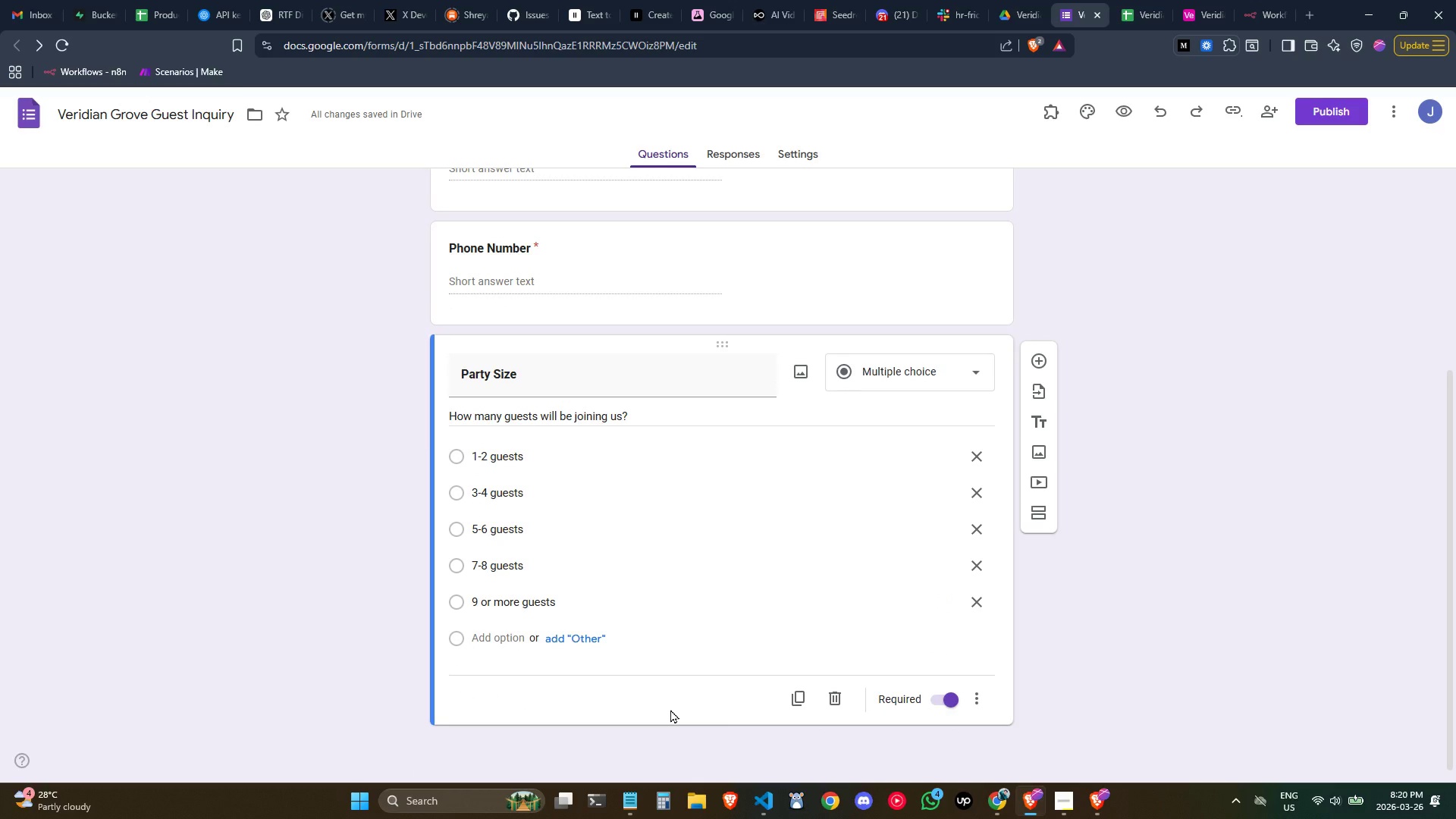 
scroll: coordinate [674, 639], scroll_direction: down, amount: 1.0
 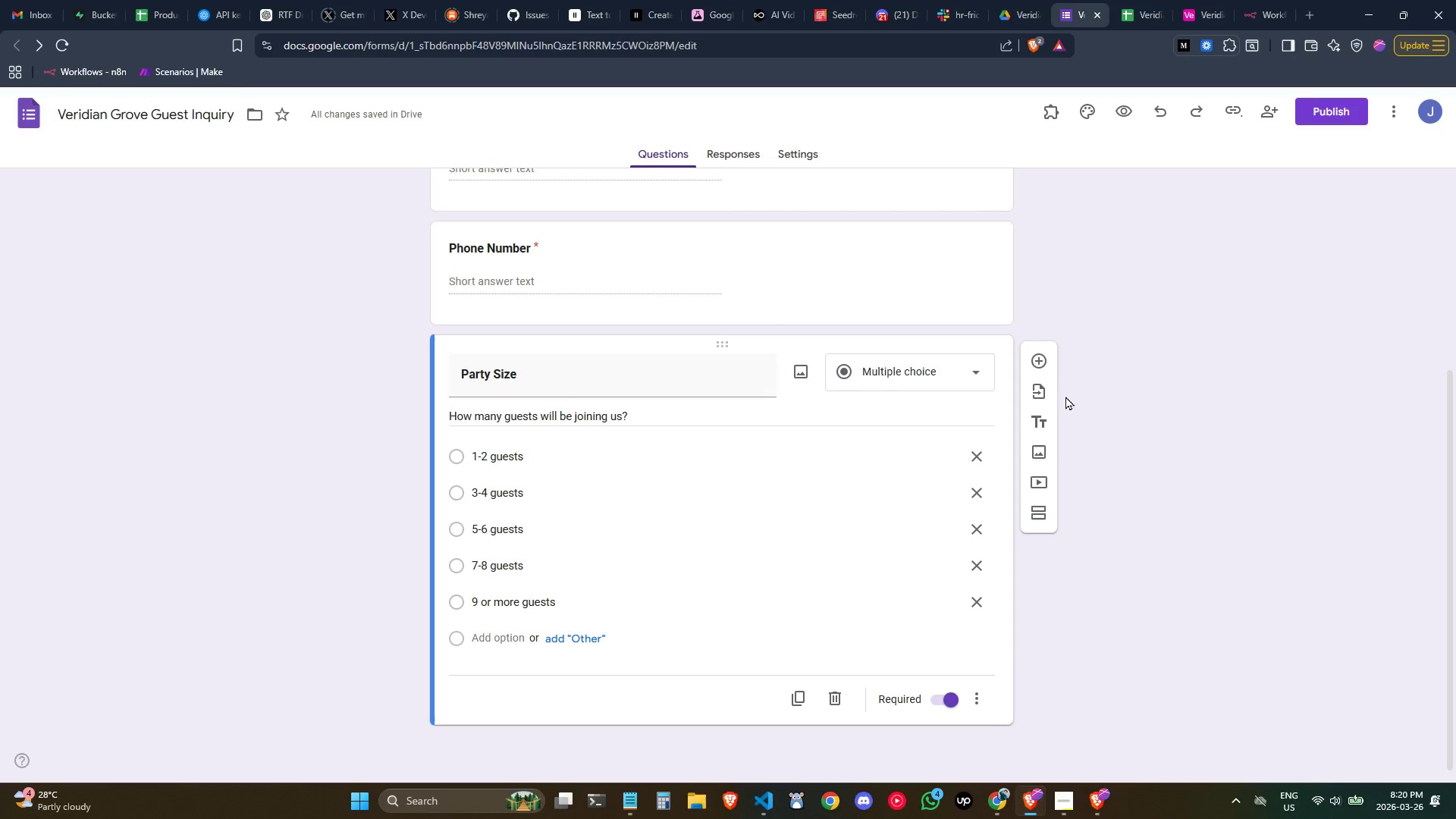 
left_click([1044, 362])
 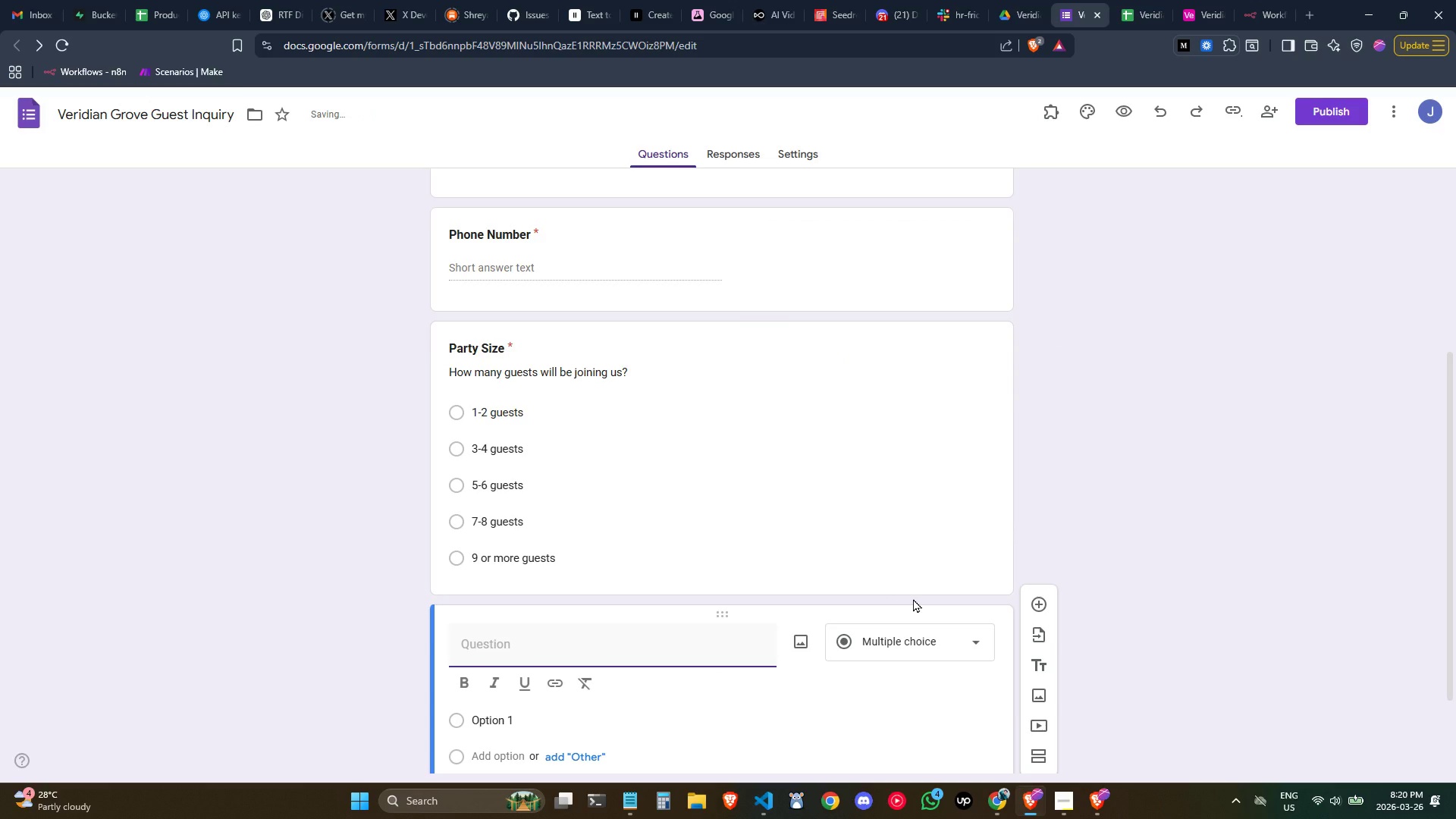 
scroll: coordinate [913, 598], scroll_direction: down, amount: 1.0
 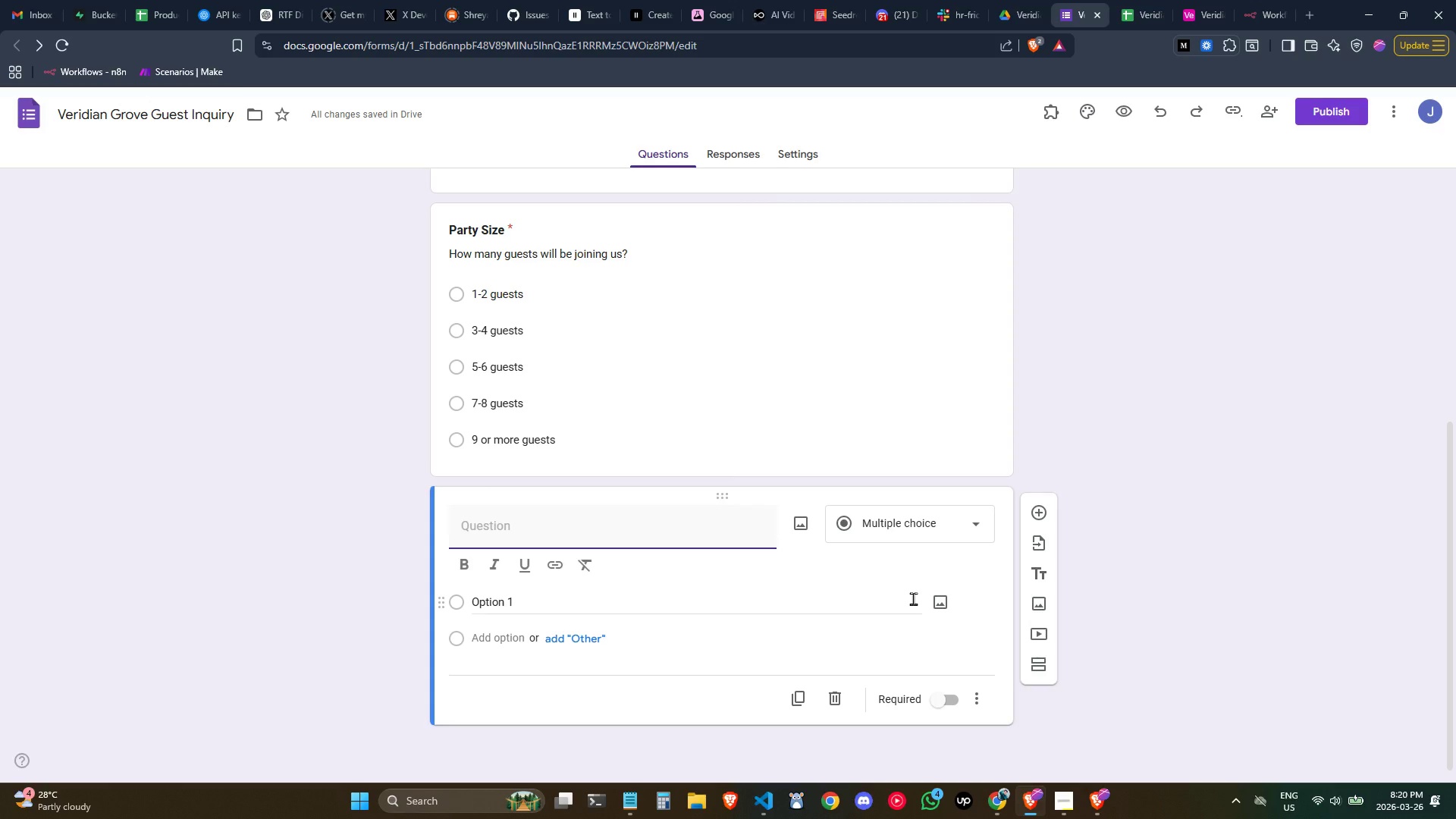 
wait(8.3)
 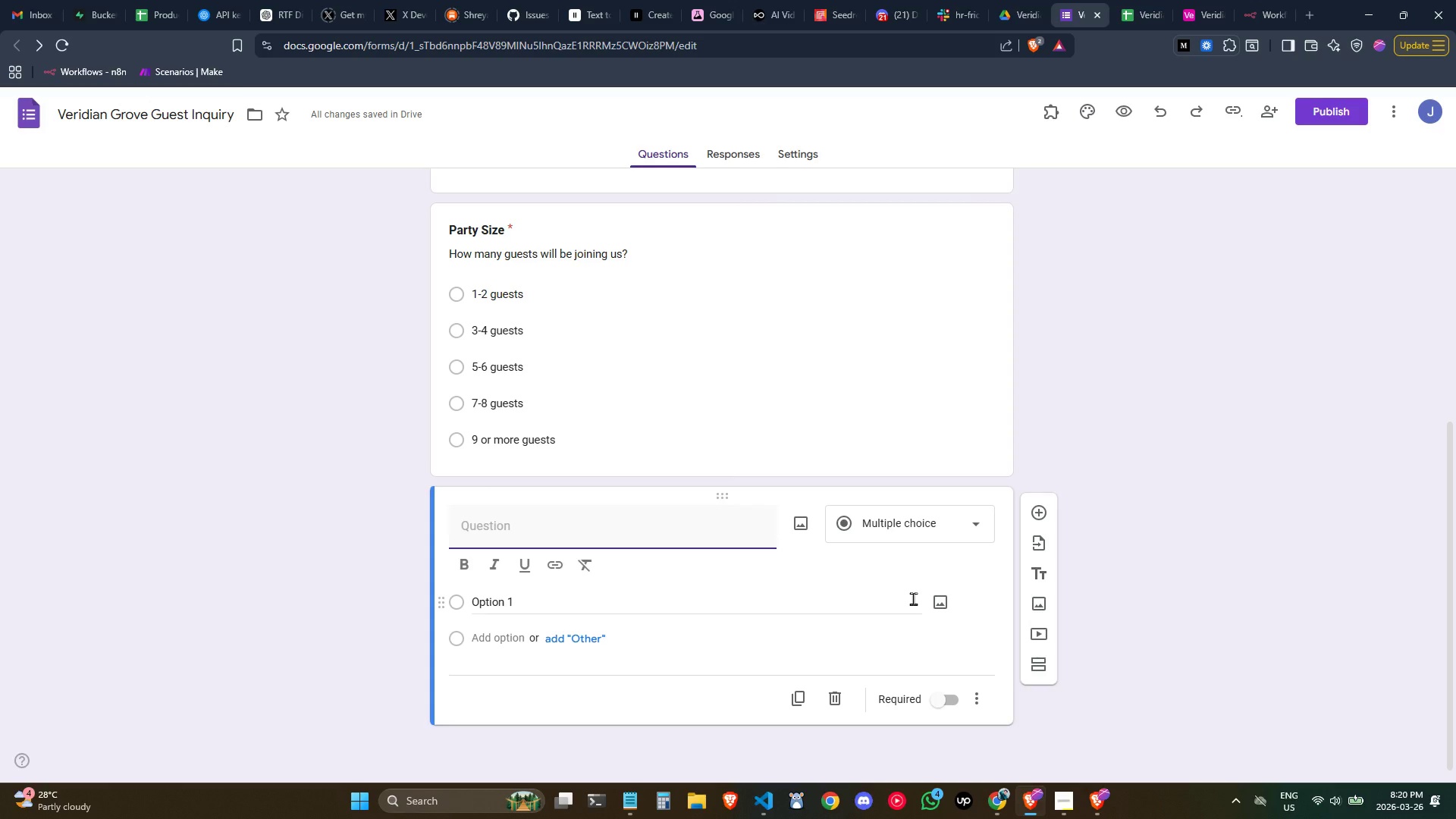 
left_click([629, 529])
 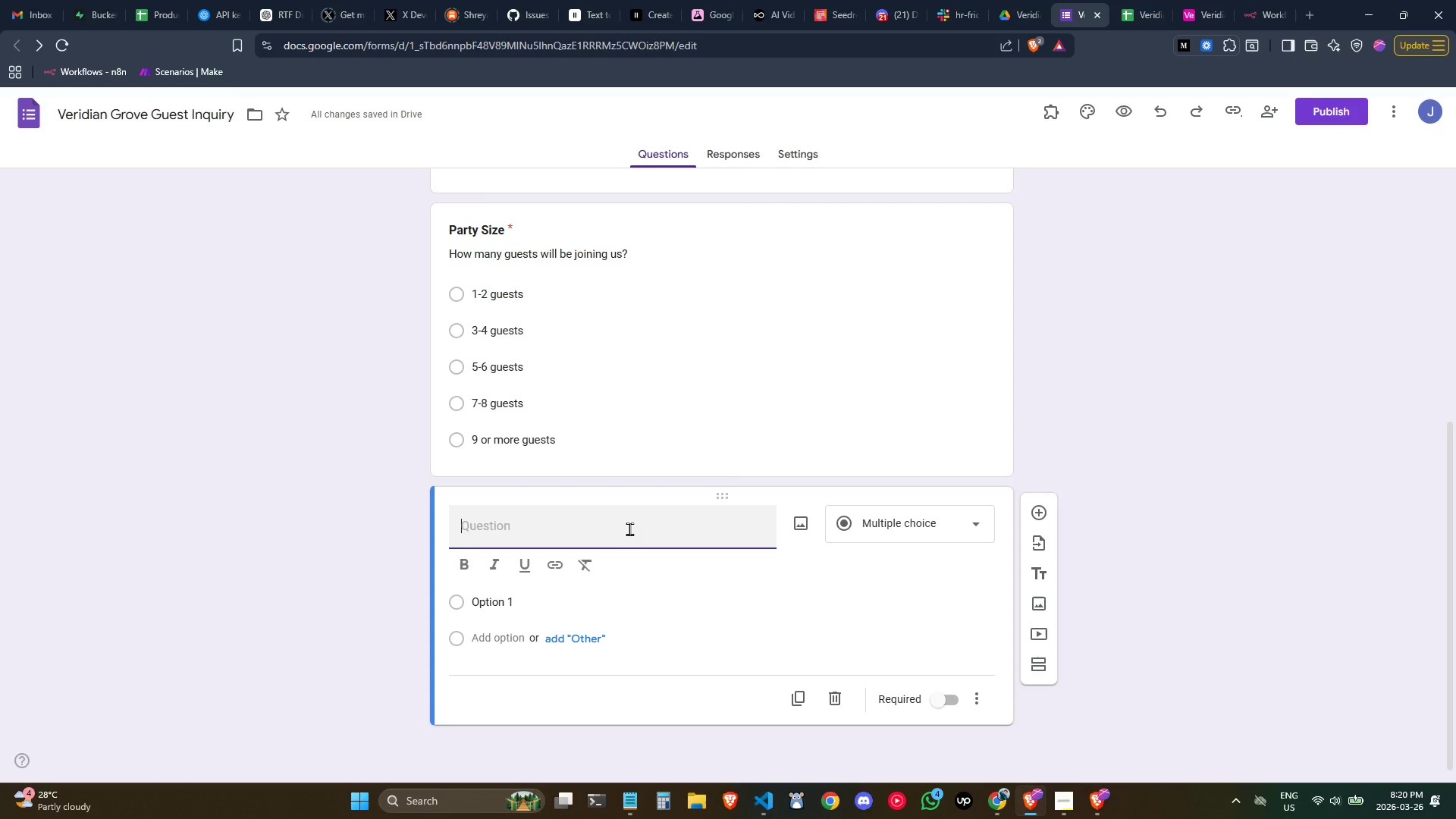 
type(Preferred Date)
 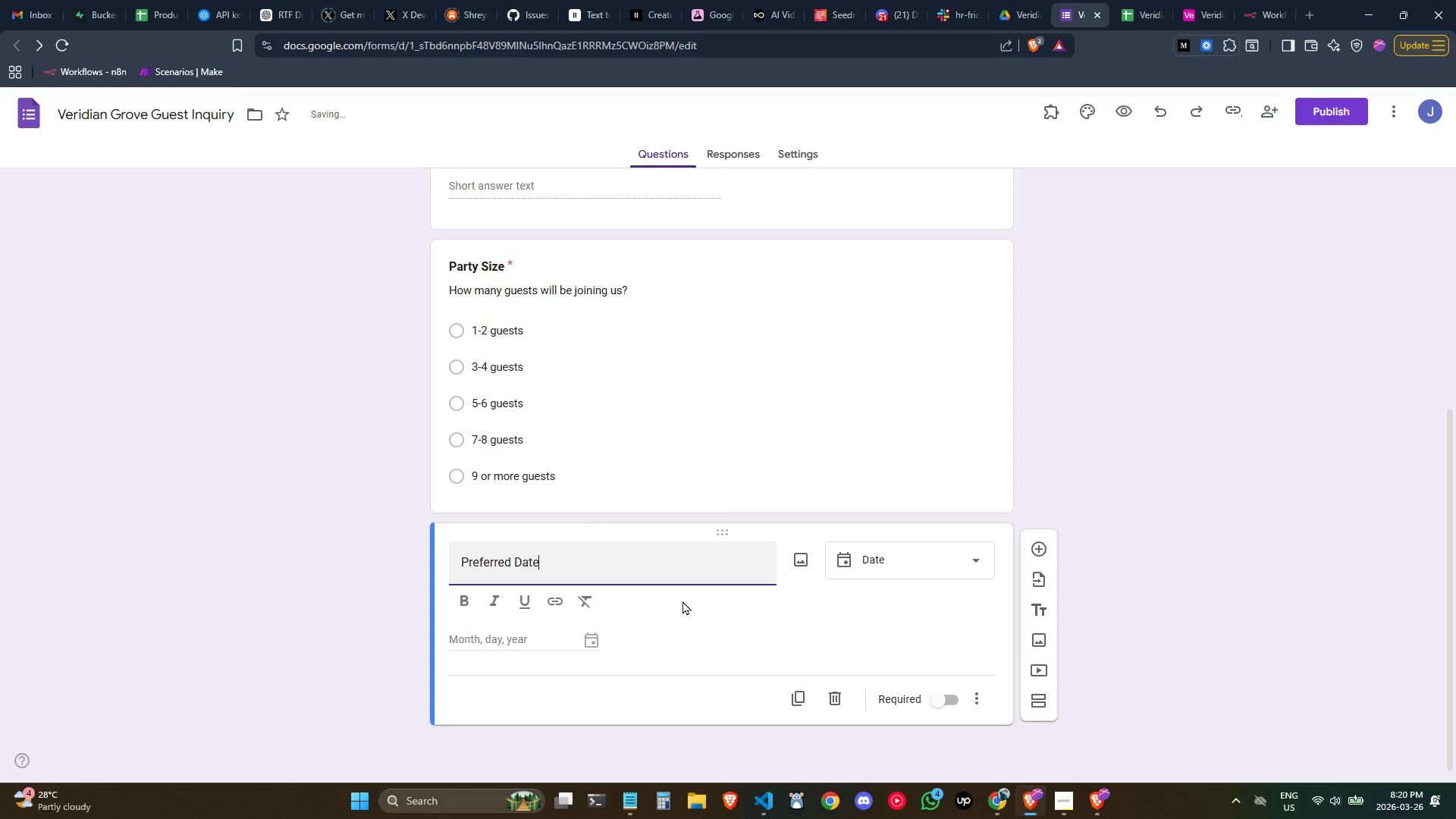 
left_click([548, 648])
 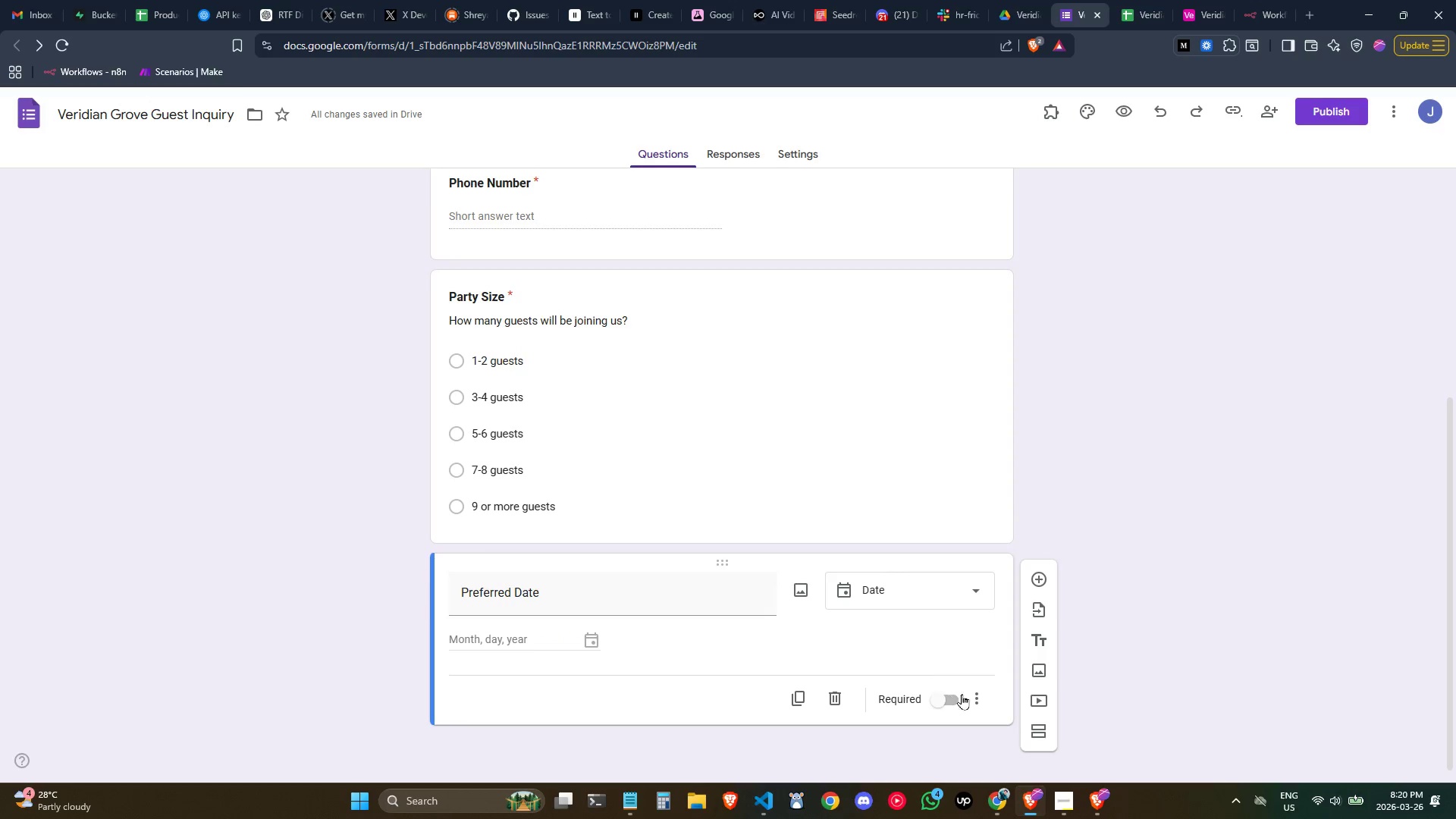 
left_click([975, 700])
 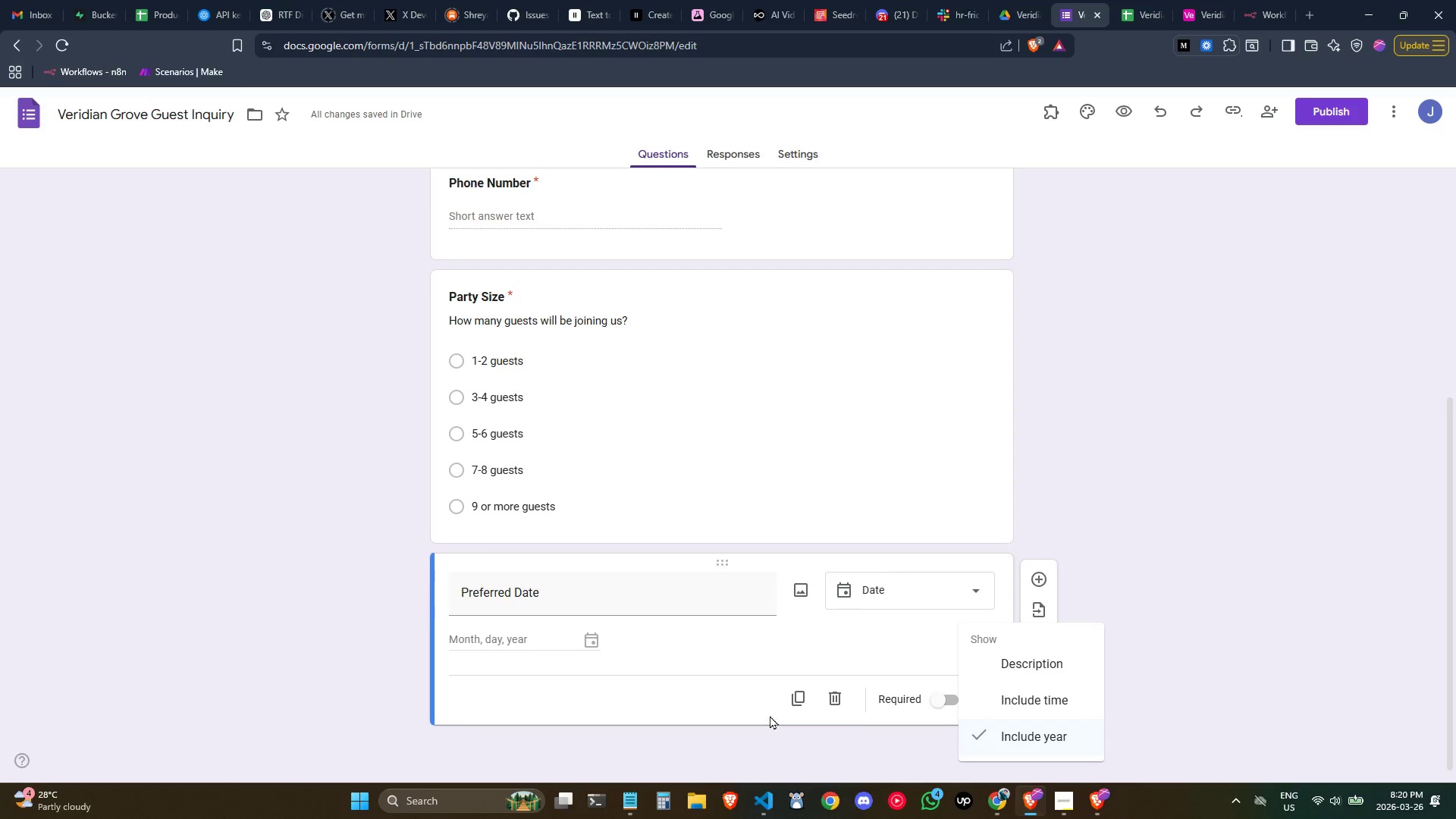 
left_click([587, 637])
 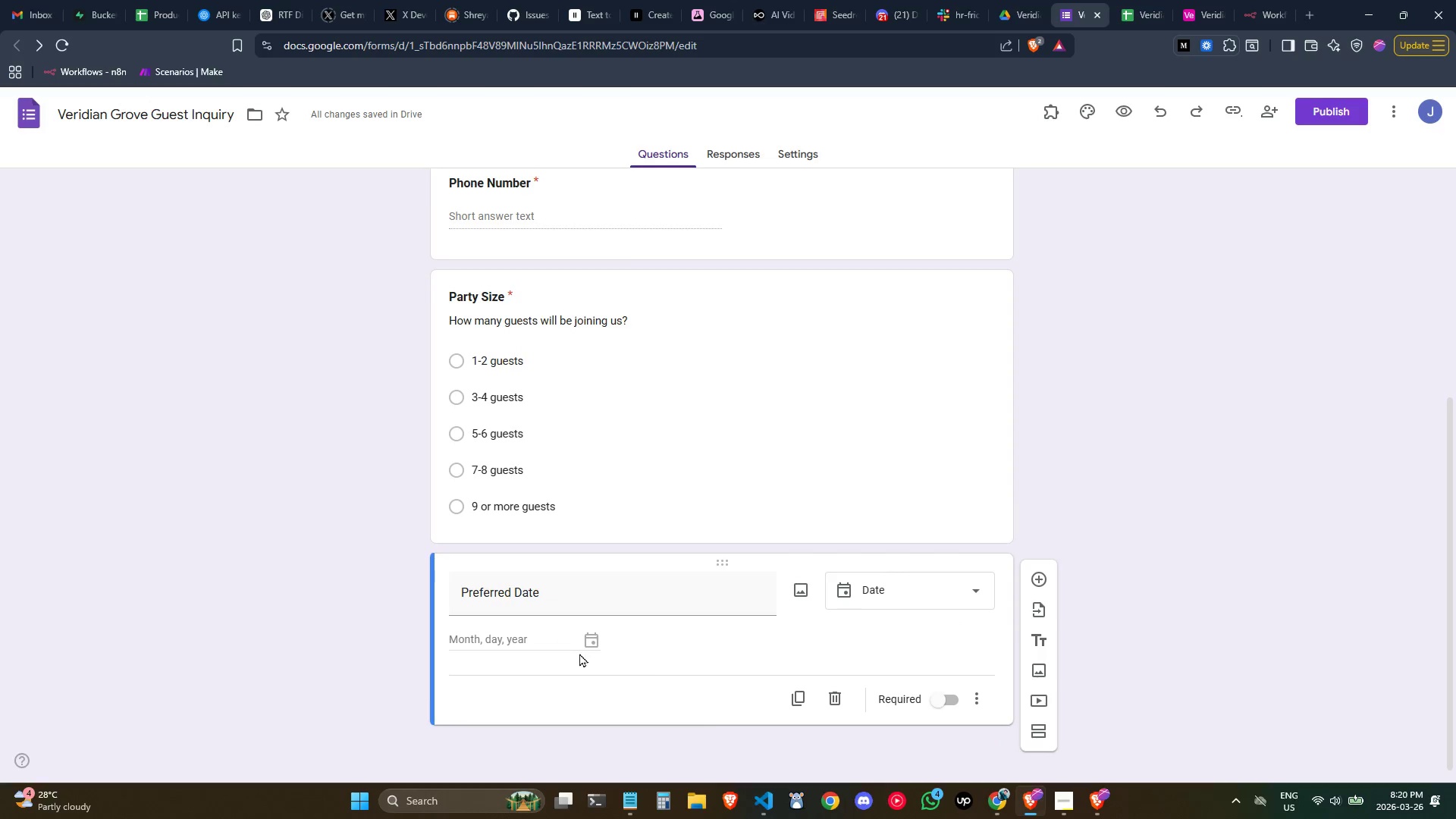 
left_click([949, 701])
 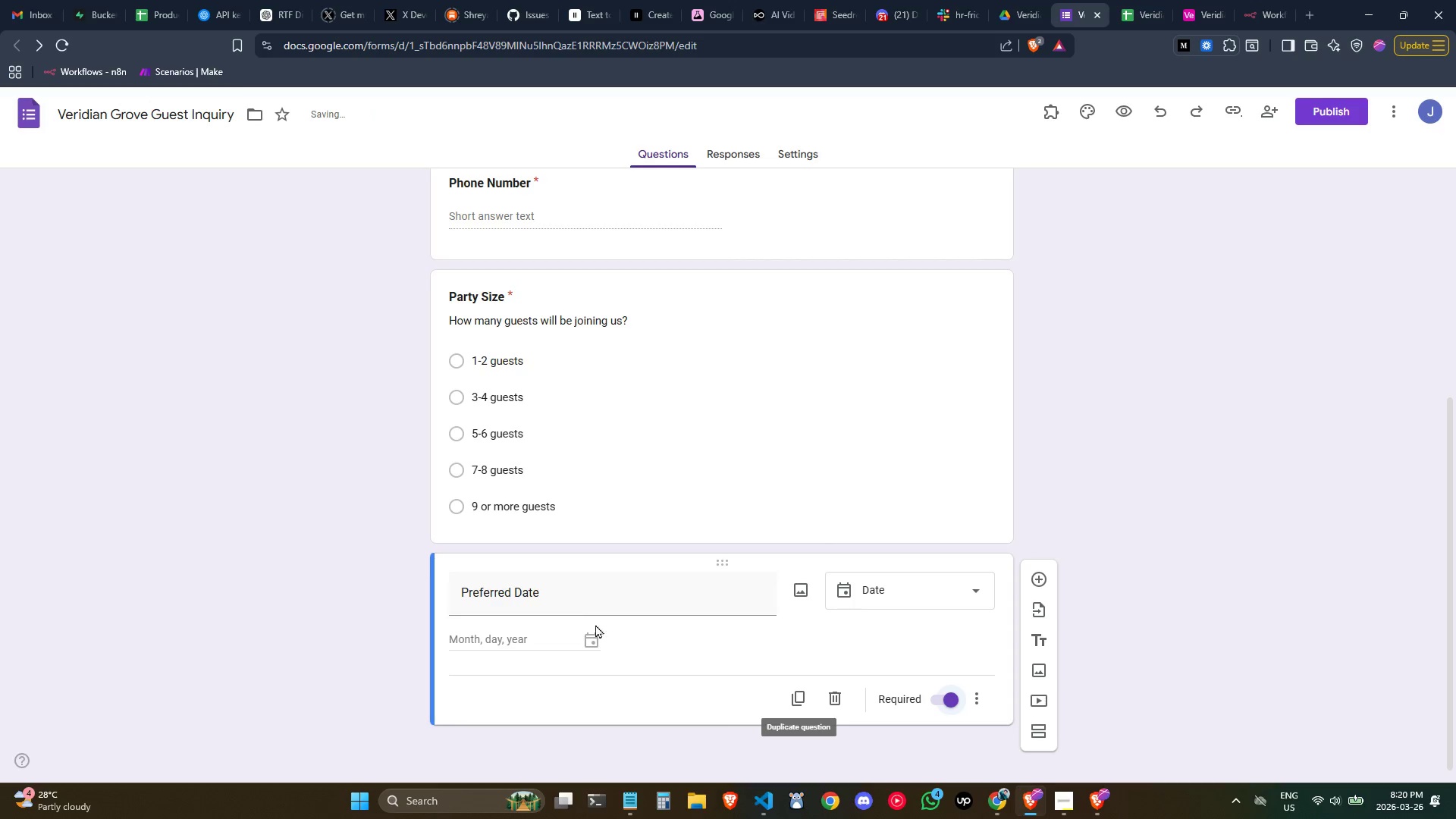 
left_click([571, 608])
 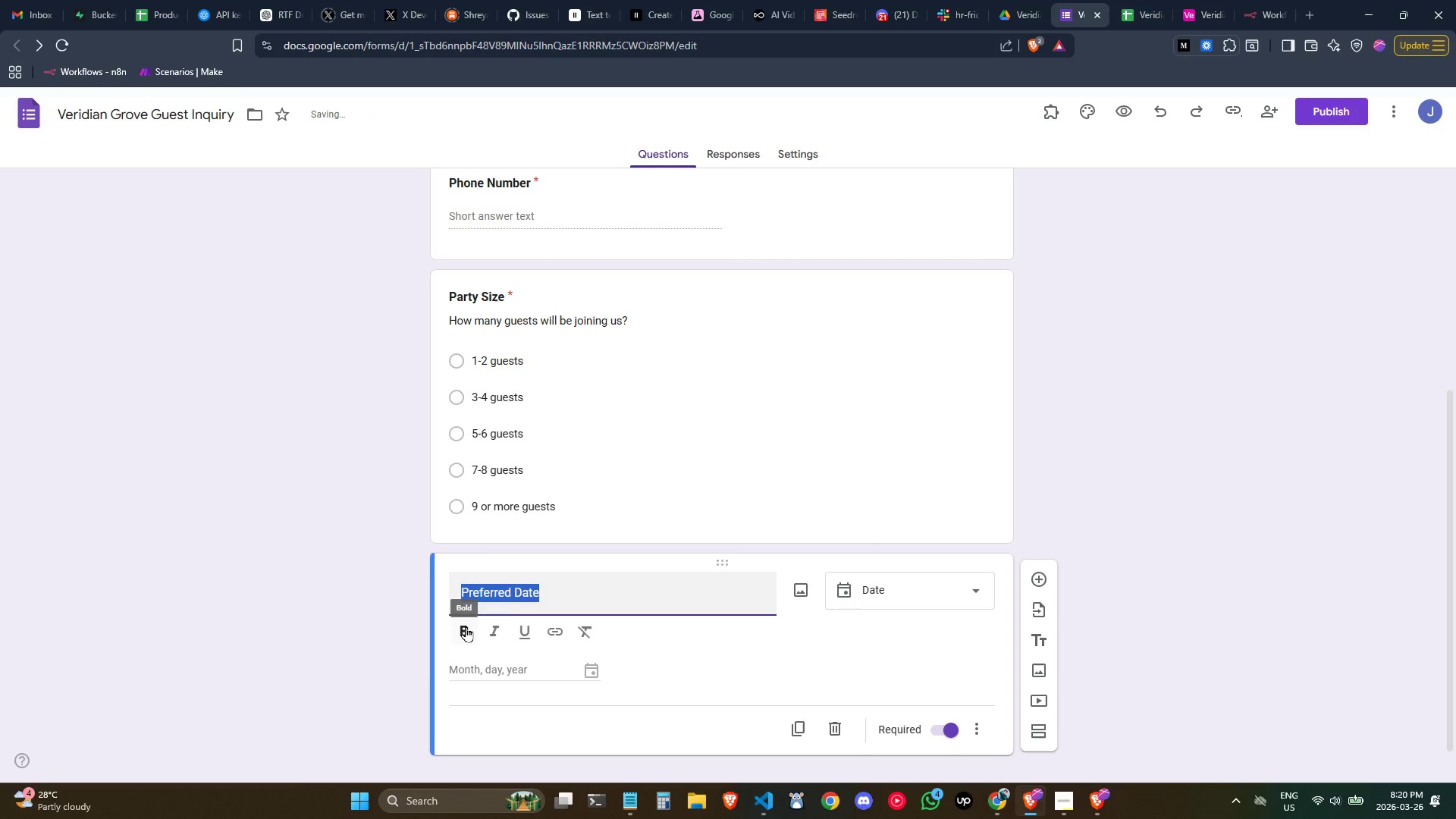 
double_click([747, 636])
 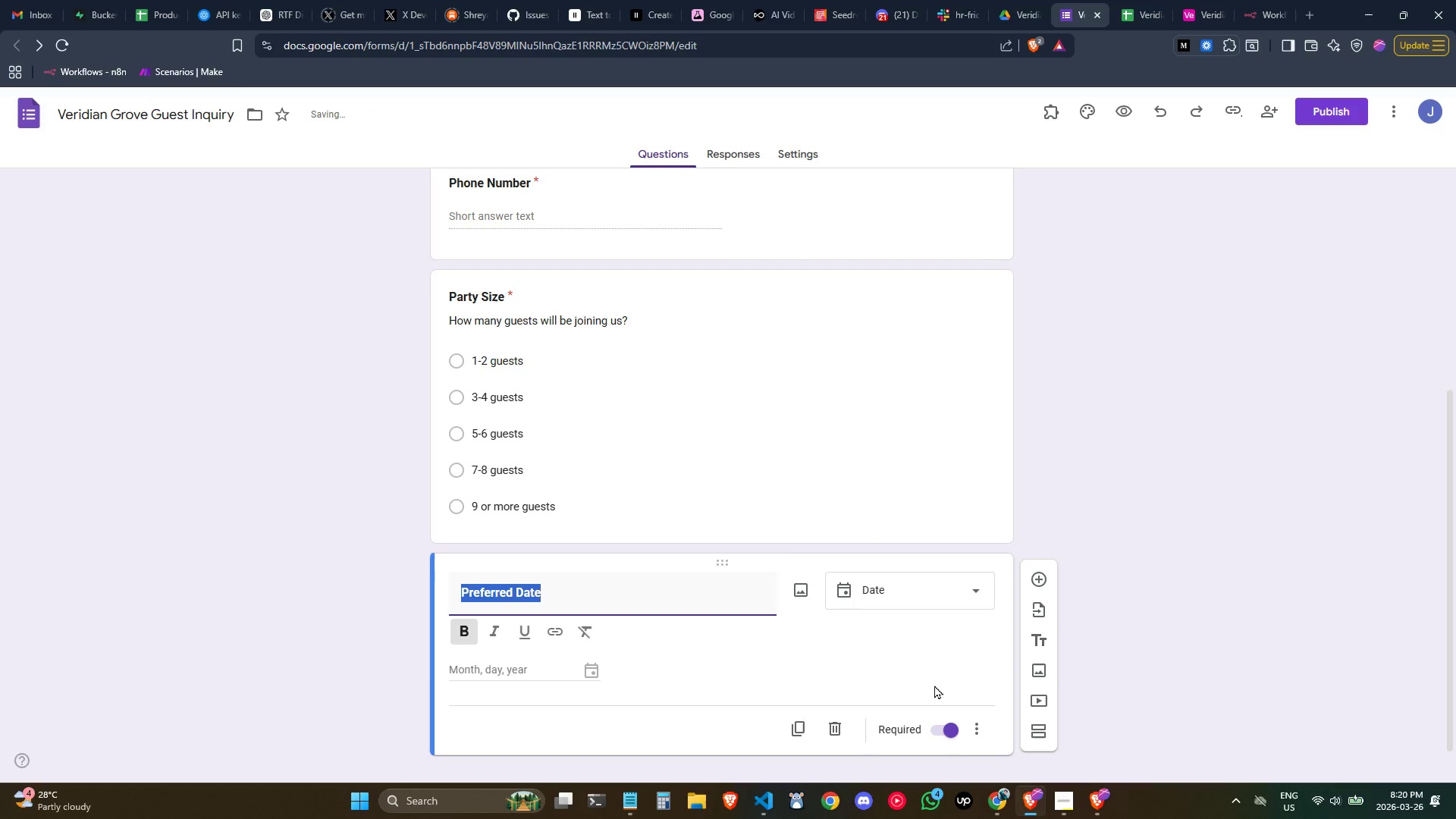 
left_click([935, 669])
 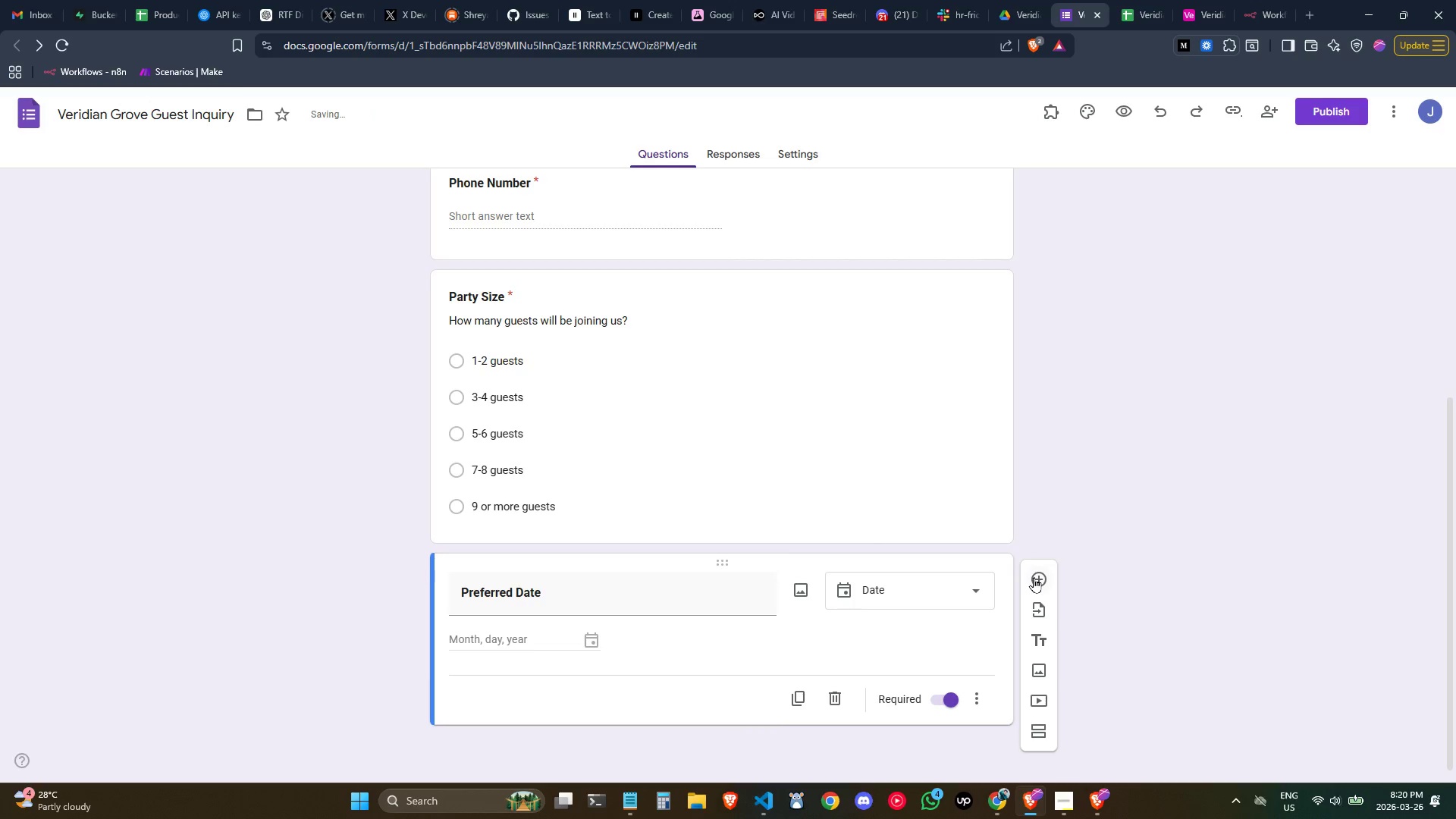 
left_click([1037, 577])
 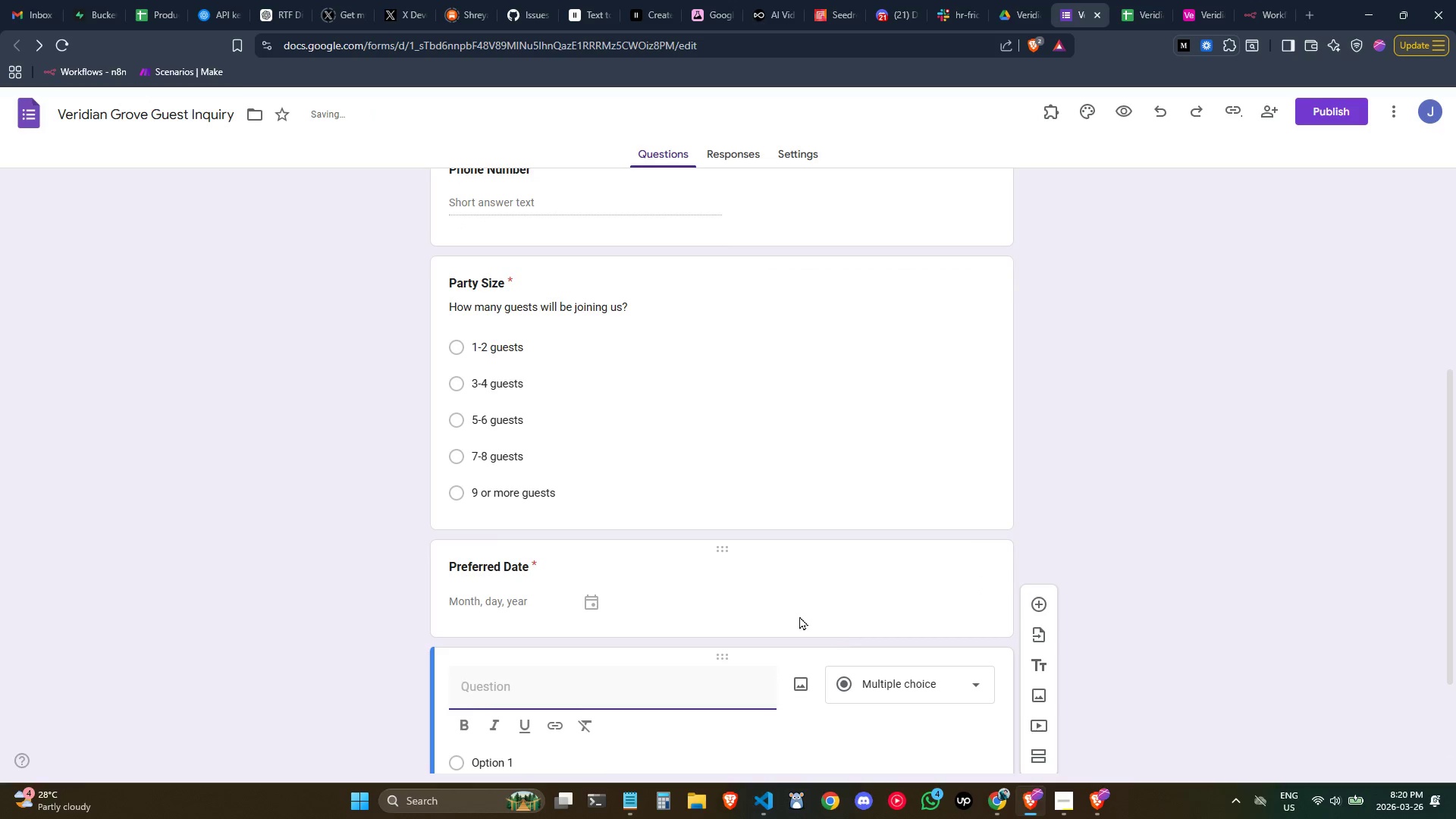 
scroll: coordinate [745, 585], scroll_direction: down, amount: 1.0
 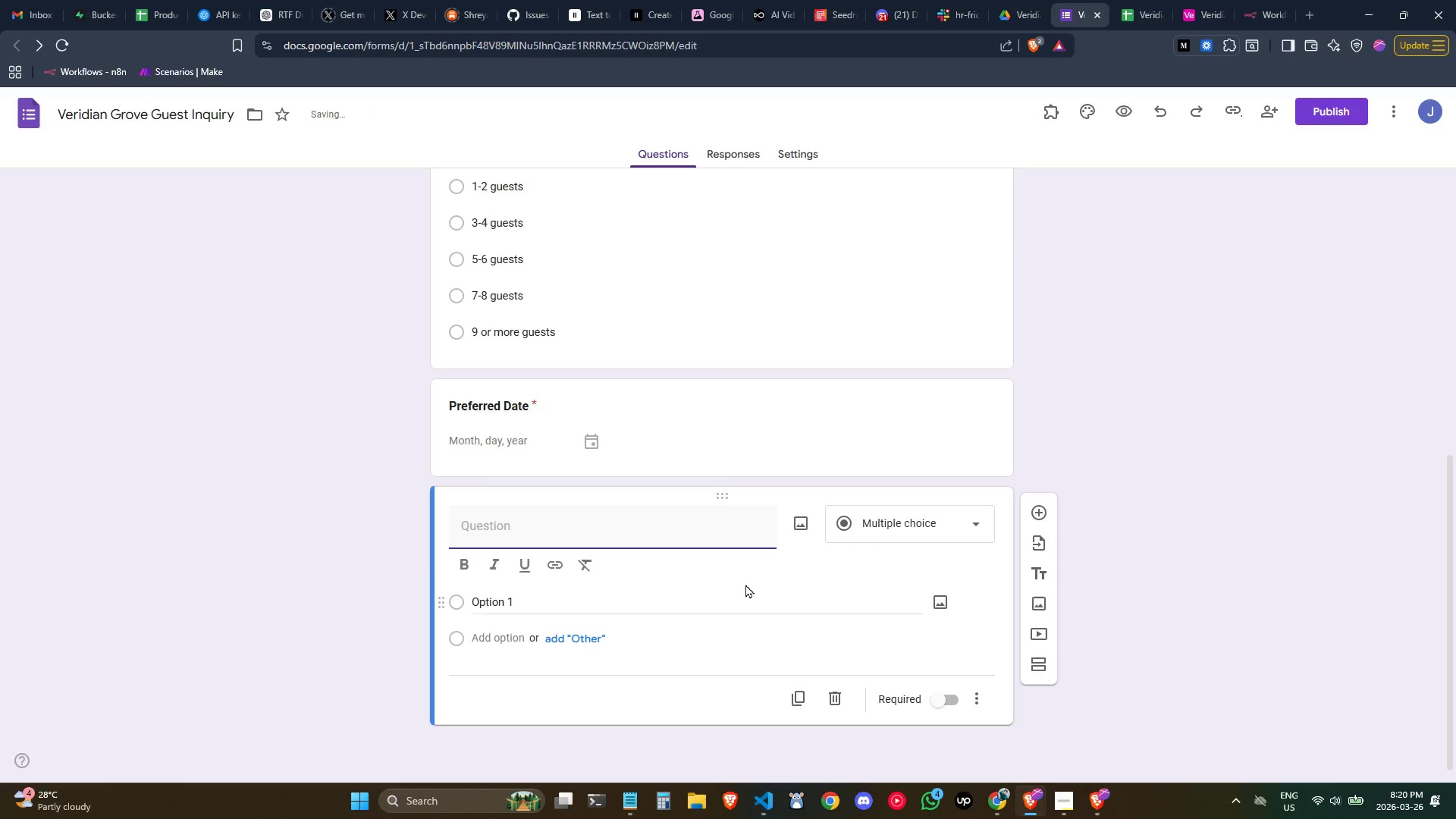 
type(Preferred Time)
 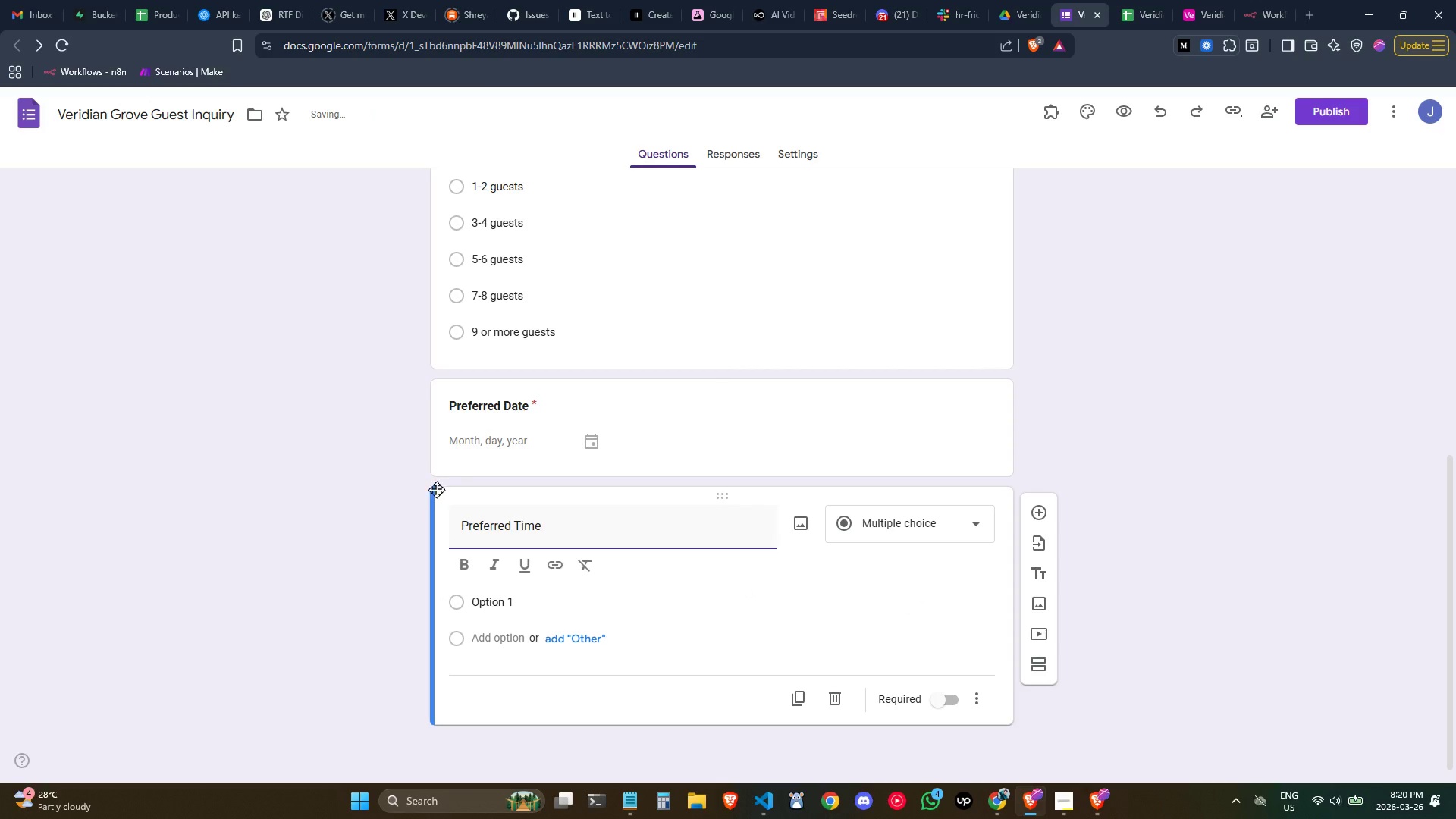 
key(Control+ControlLeft)
 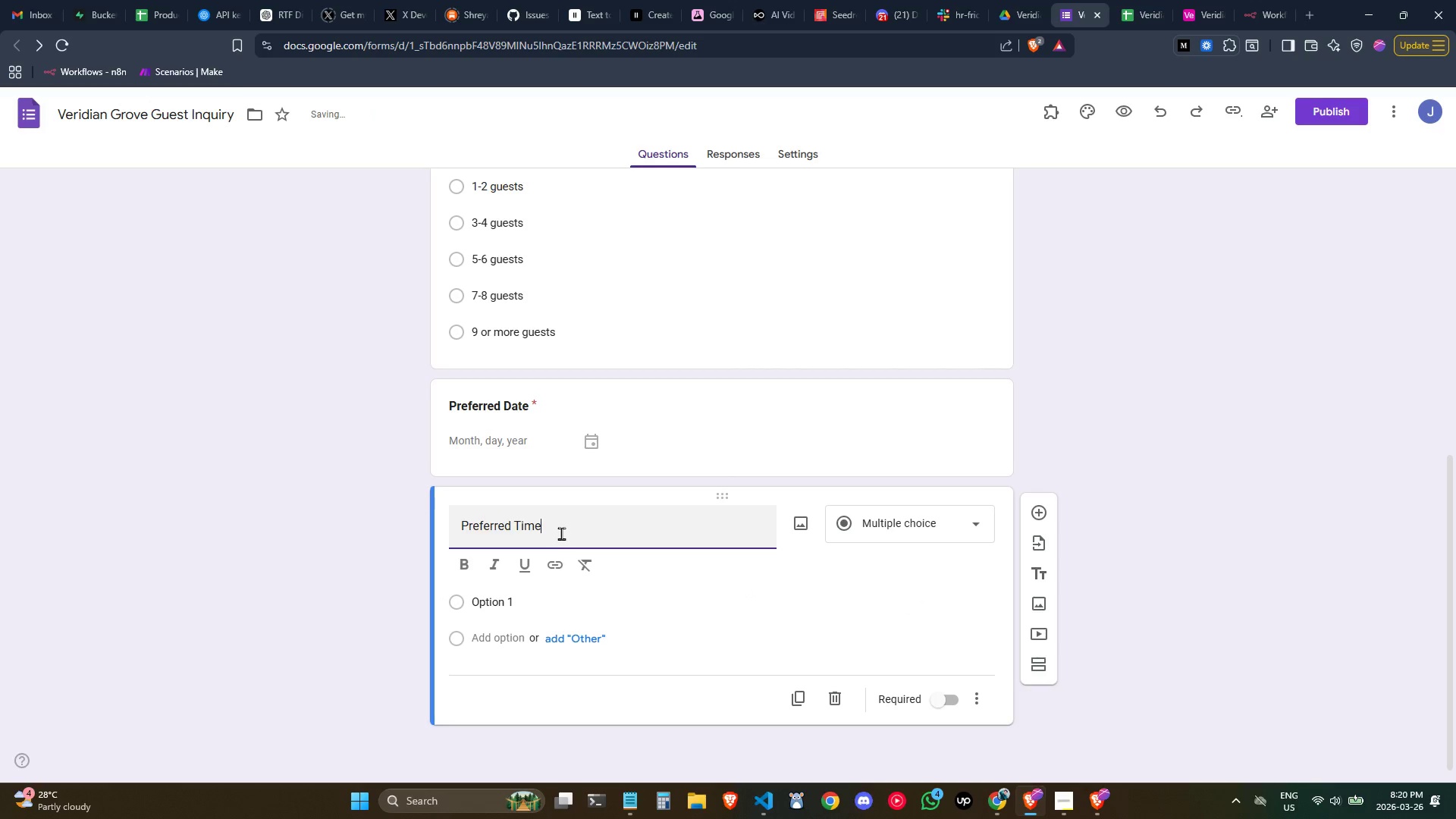 
key(Control+A)
 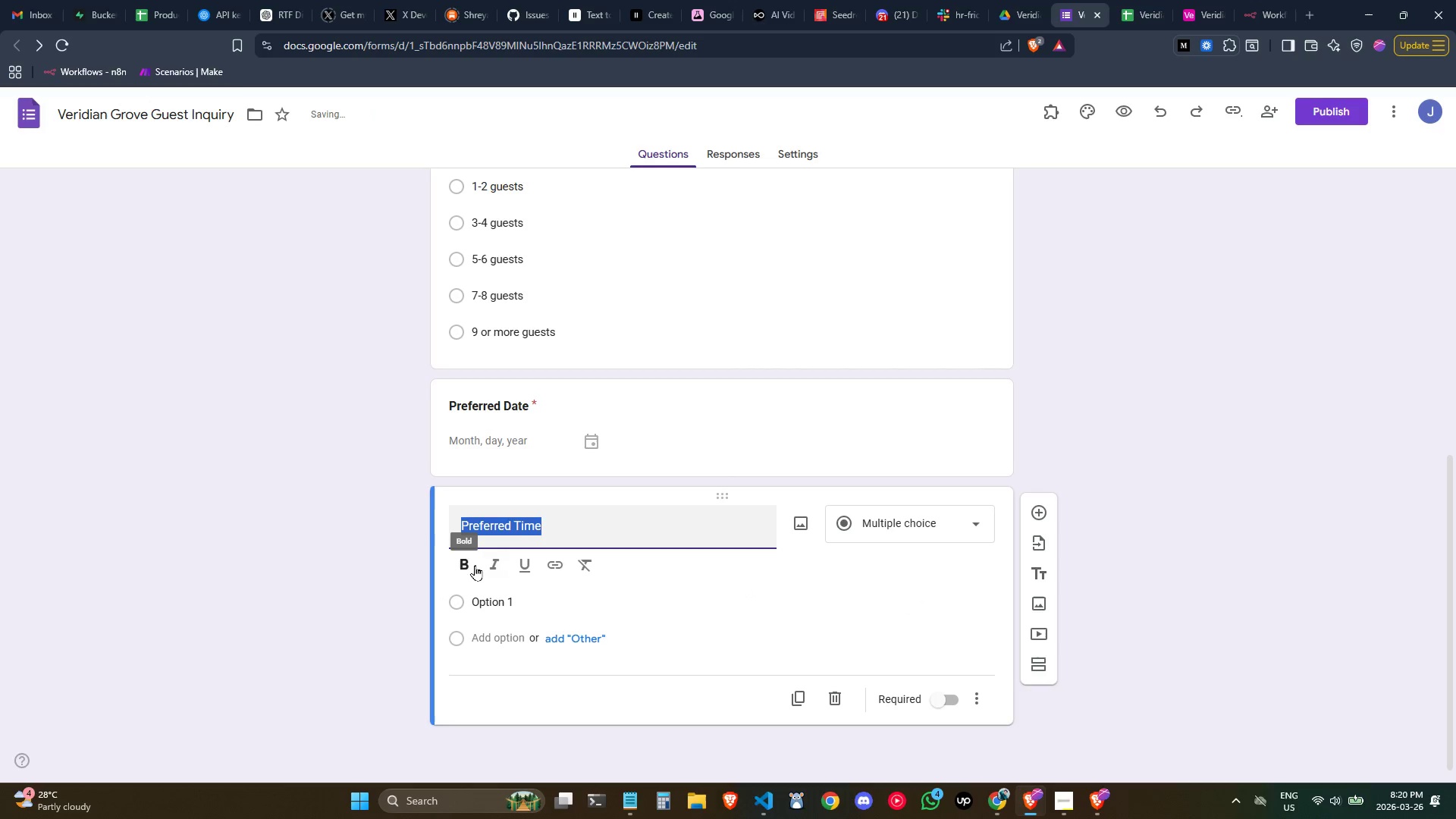 
left_click([469, 563])
 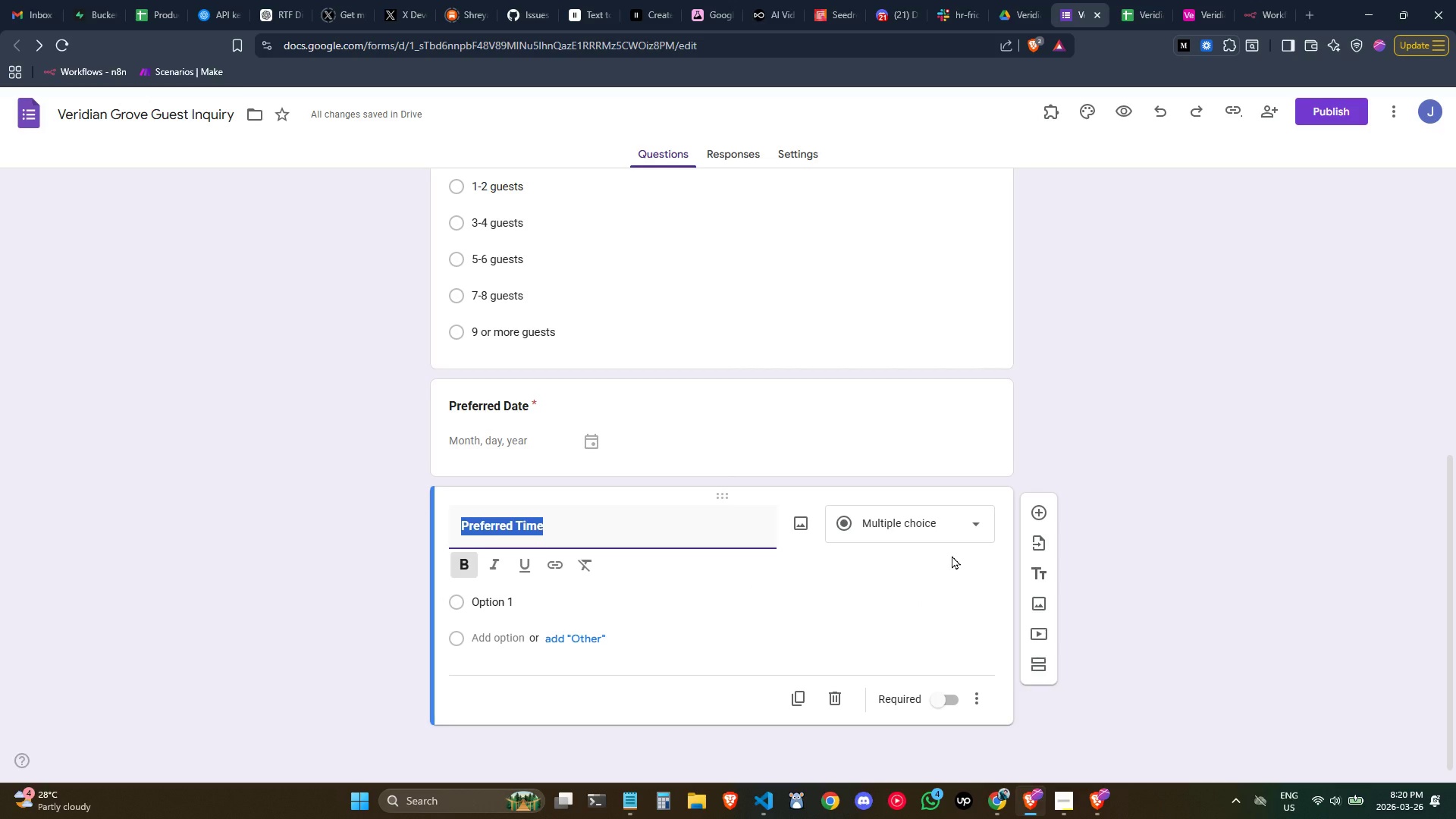 
wait(6.25)
 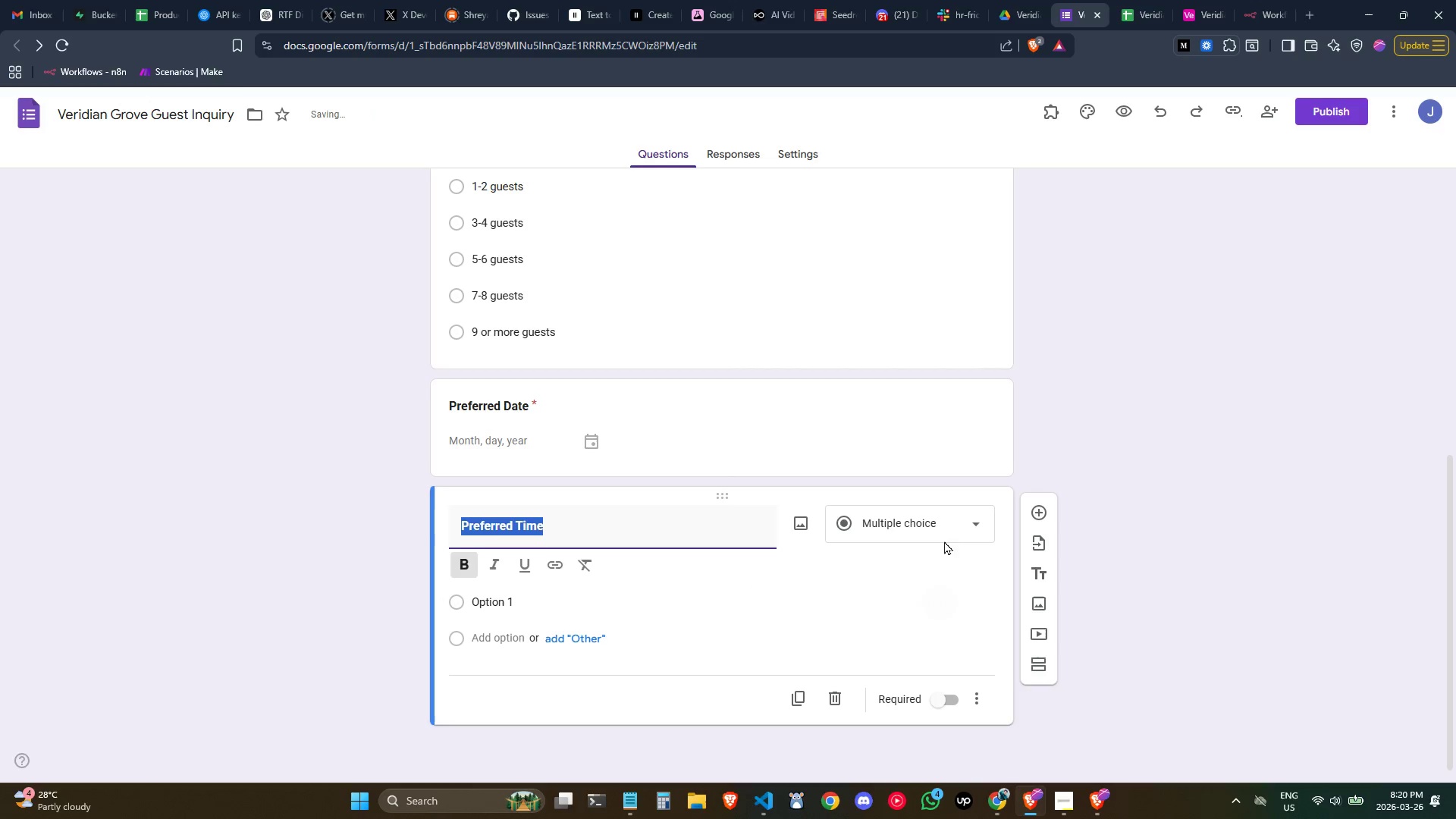 
double_click([499, 599])
 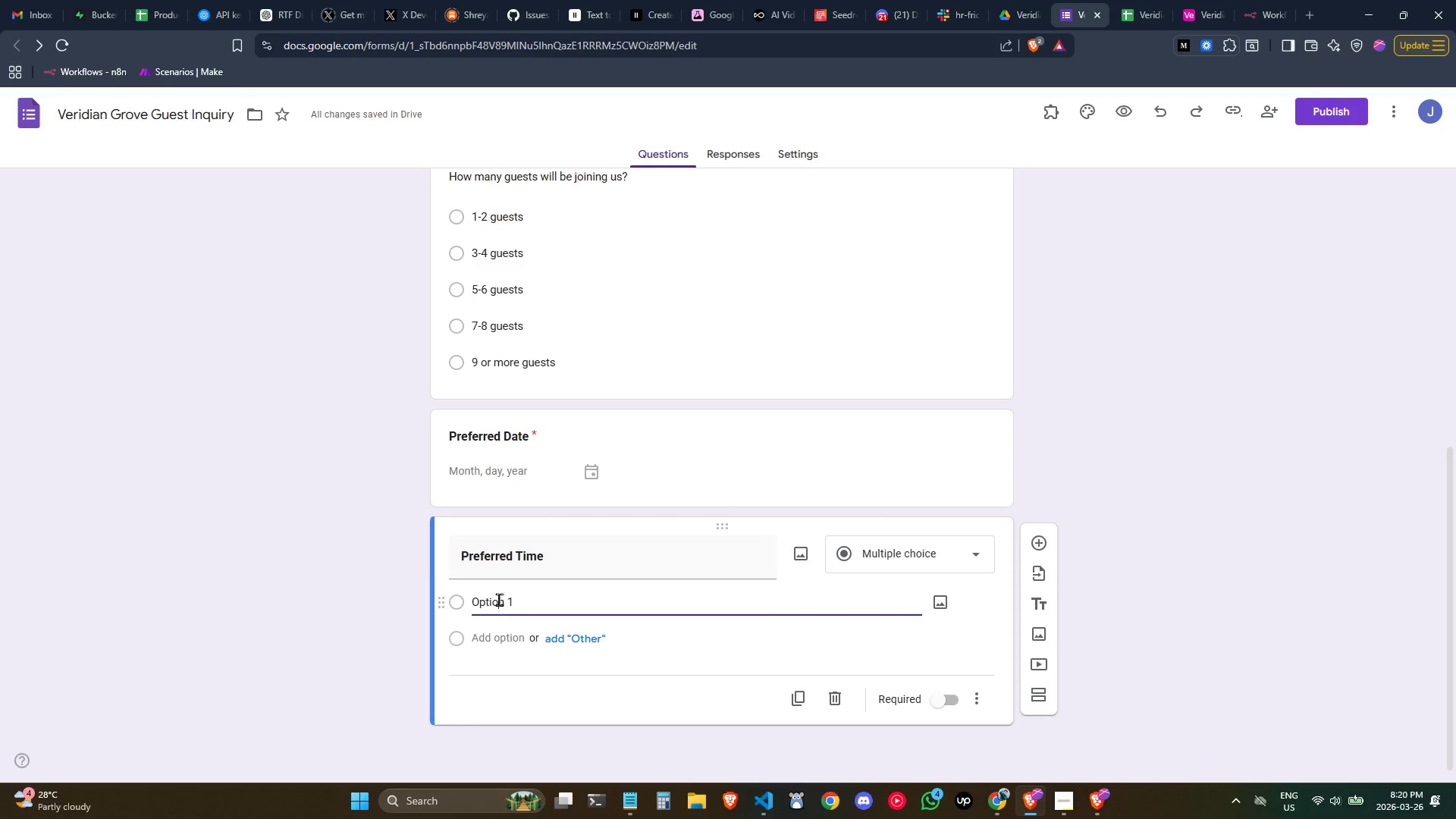 
triple_click([499, 599])
 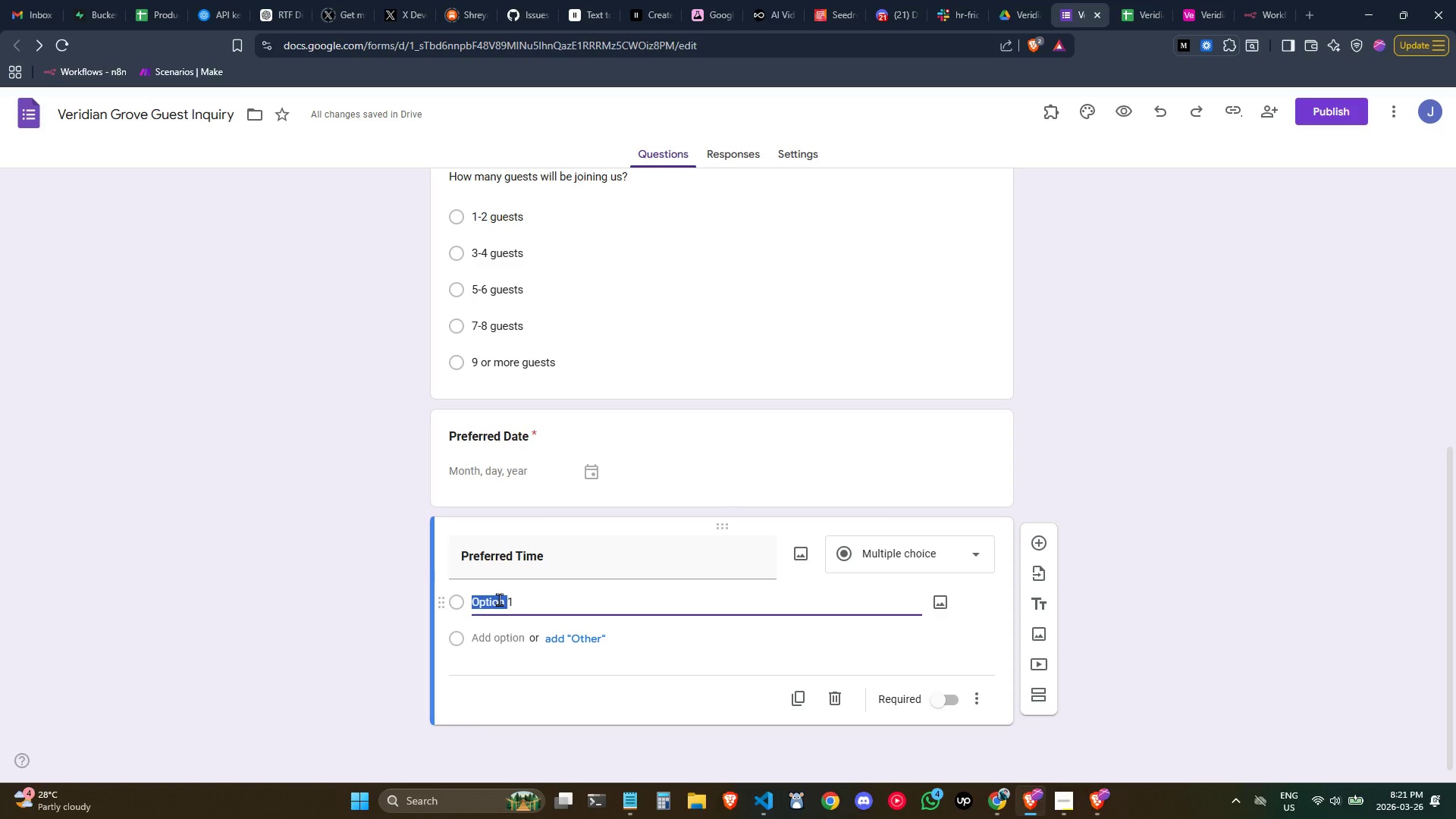 
triple_click([499, 599])
 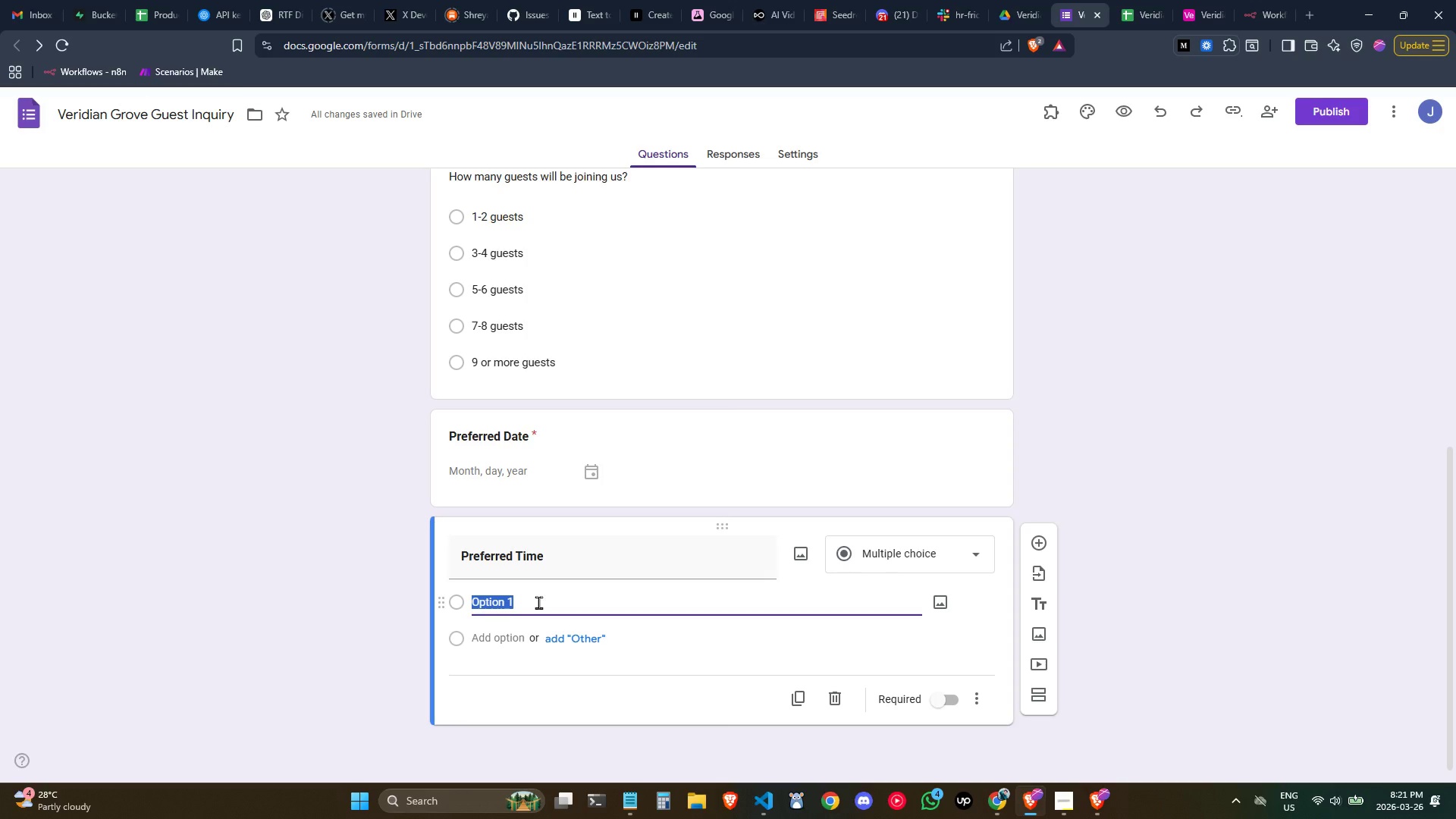 
type(Lunch (12-2)
 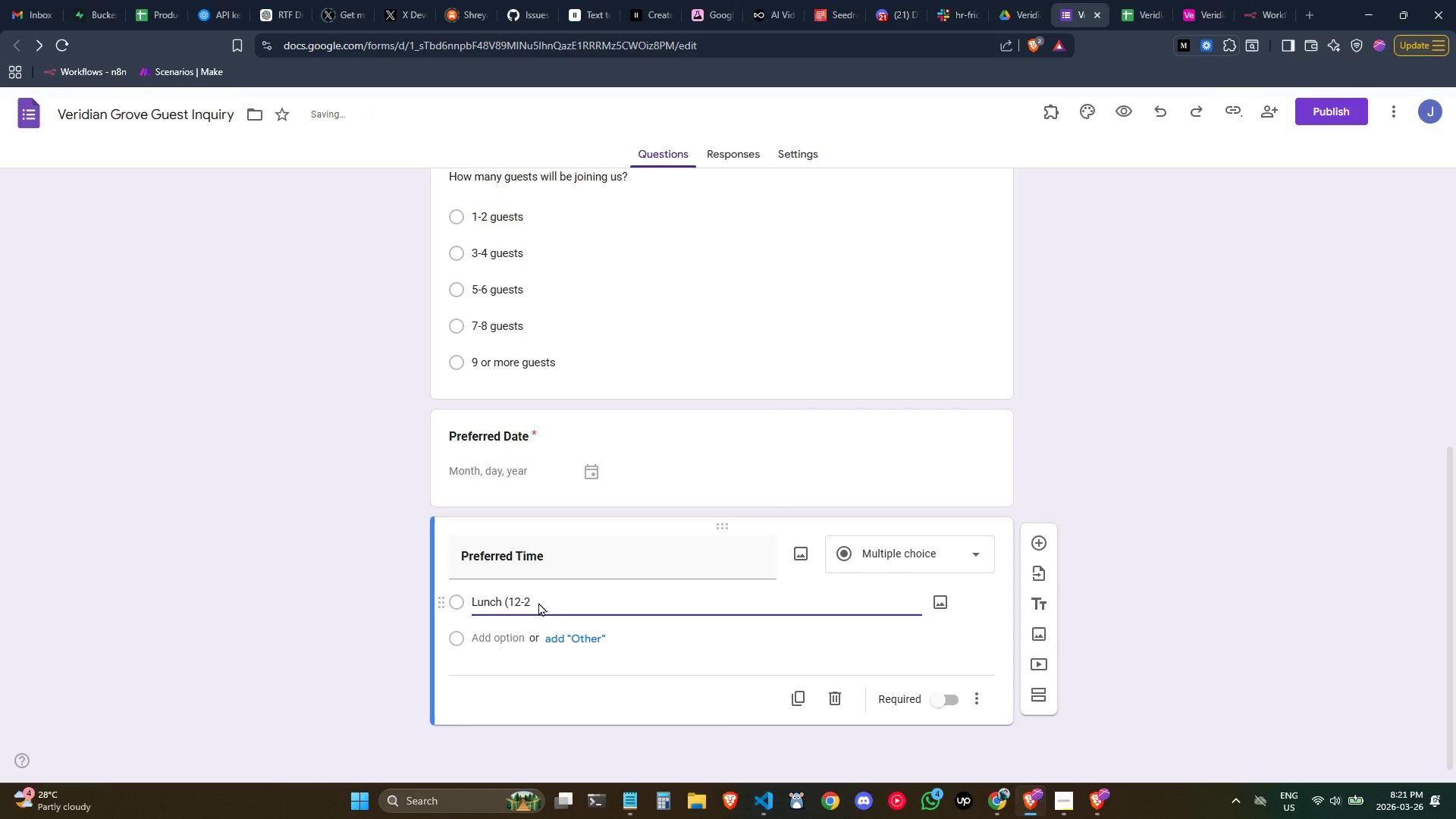 
type(pm))
 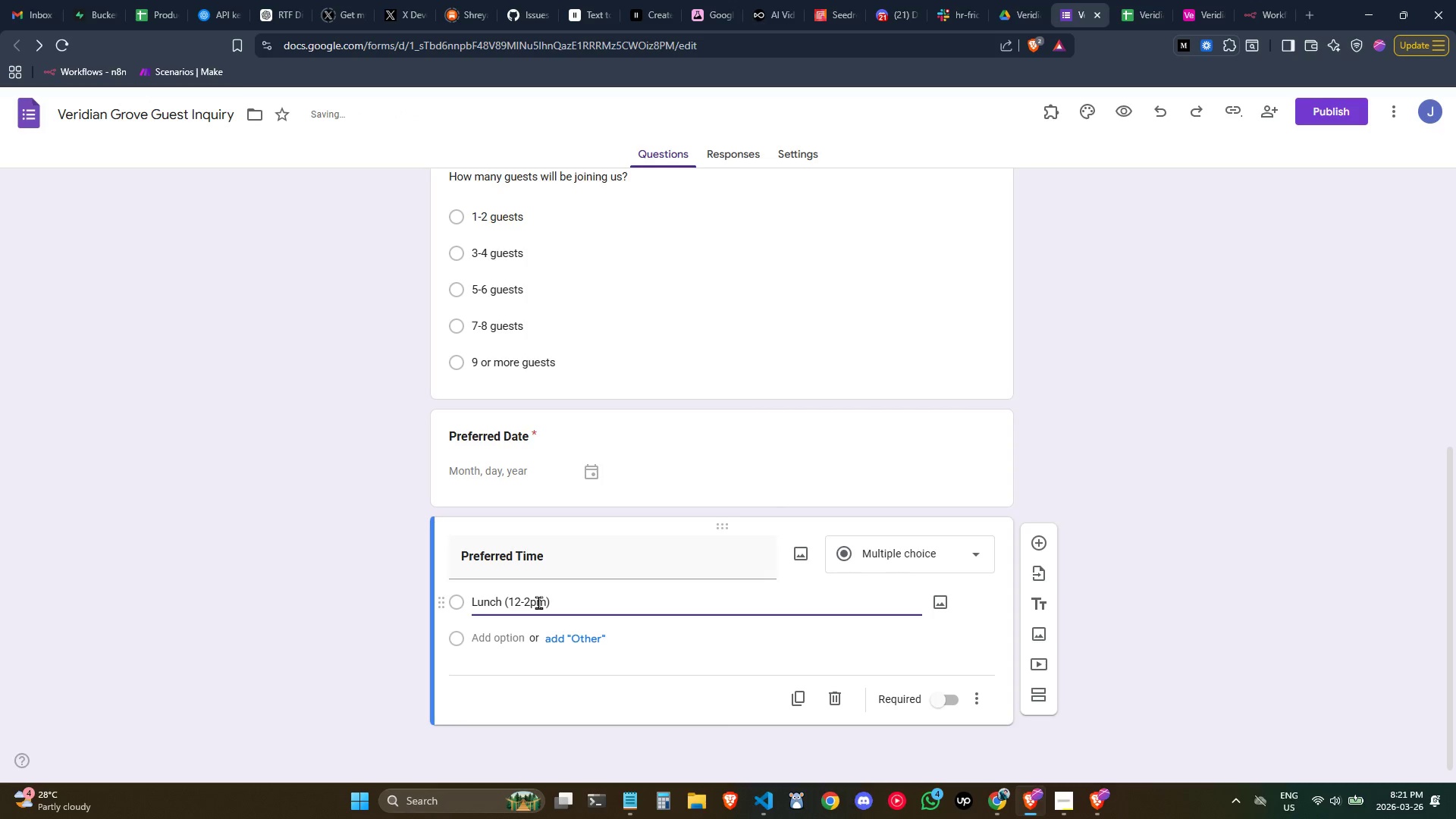 
left_click([509, 637])
 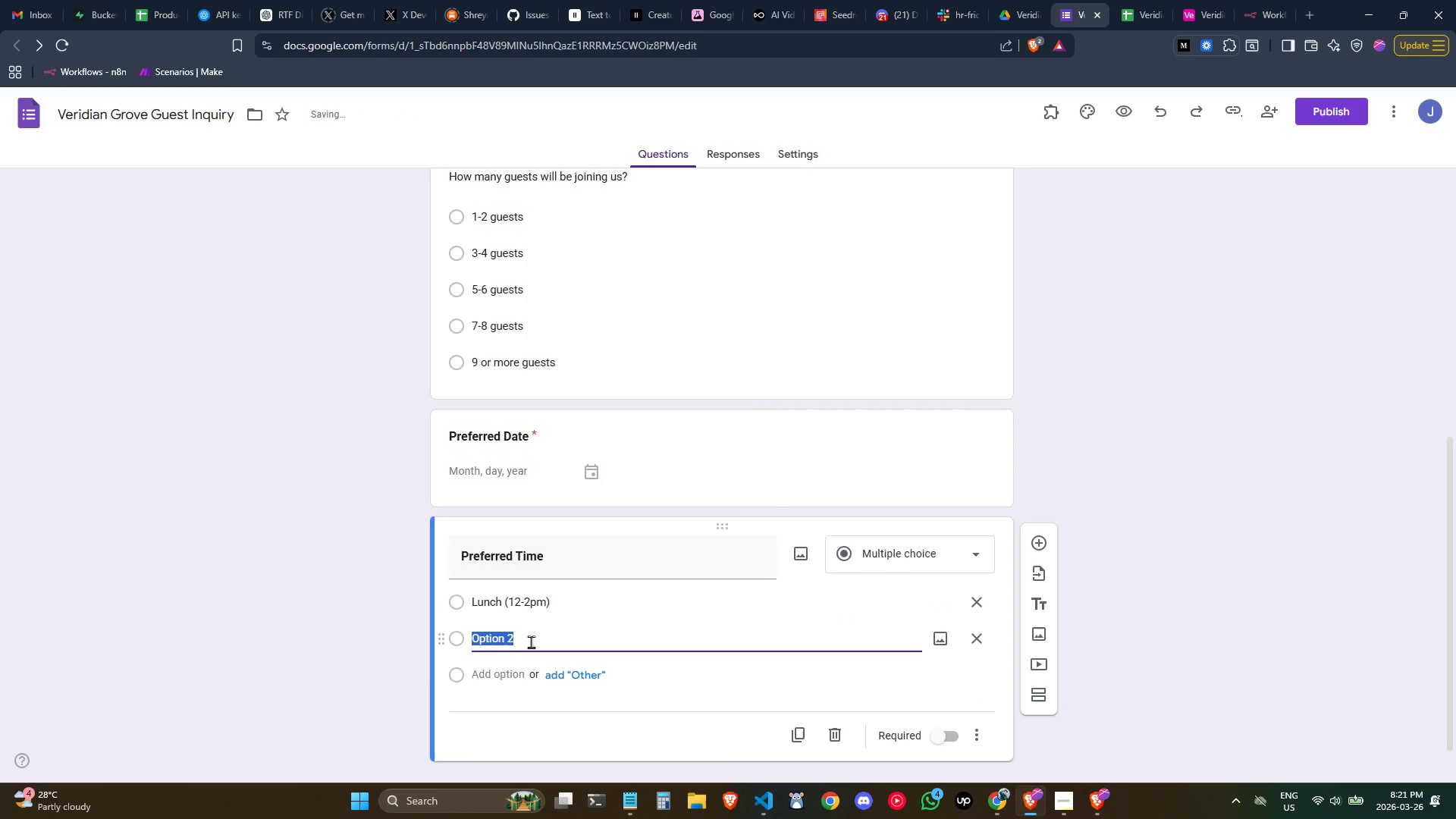 
type(Dinner (6-10pm))
 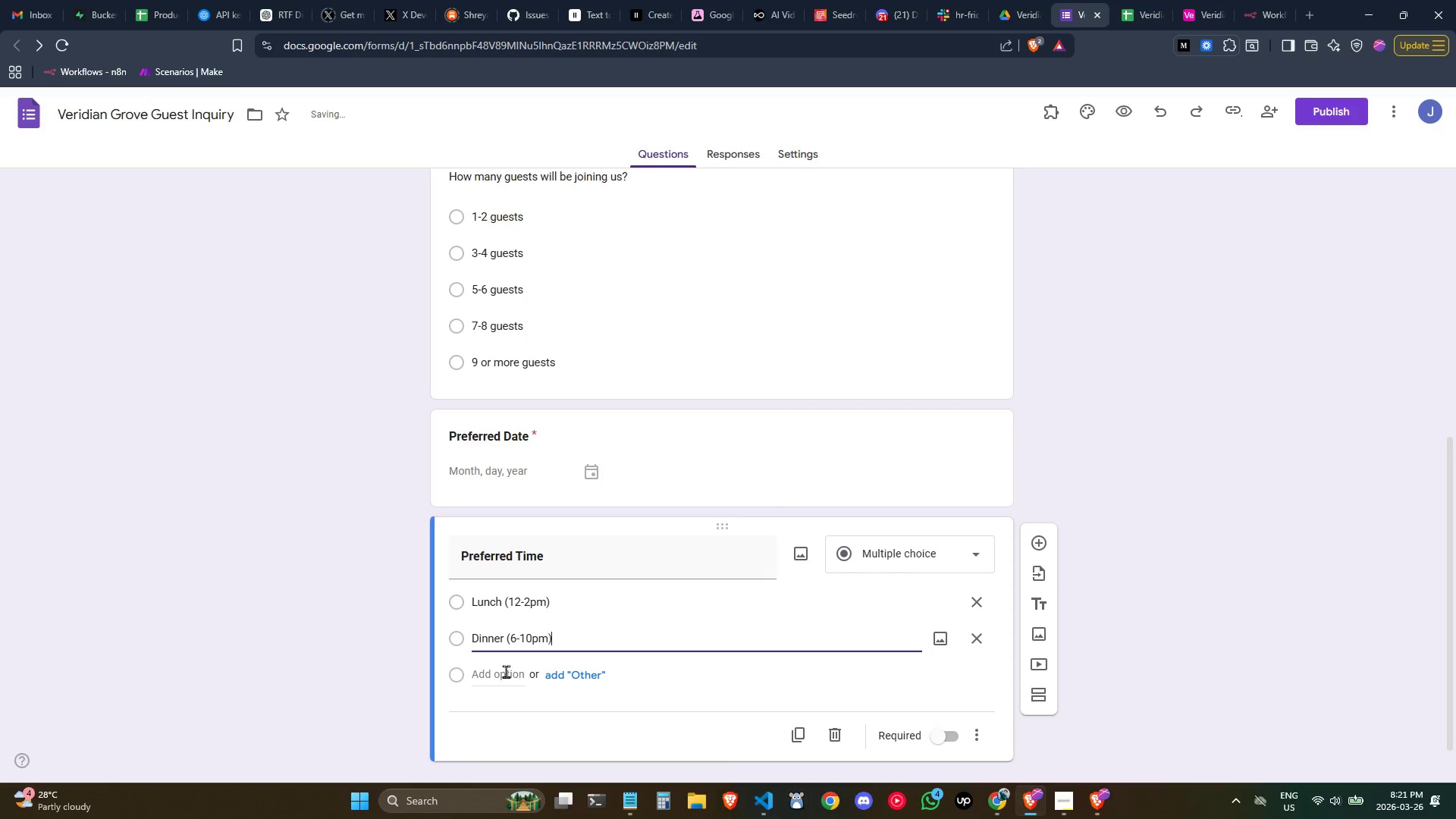 
left_click([506, 678])
 